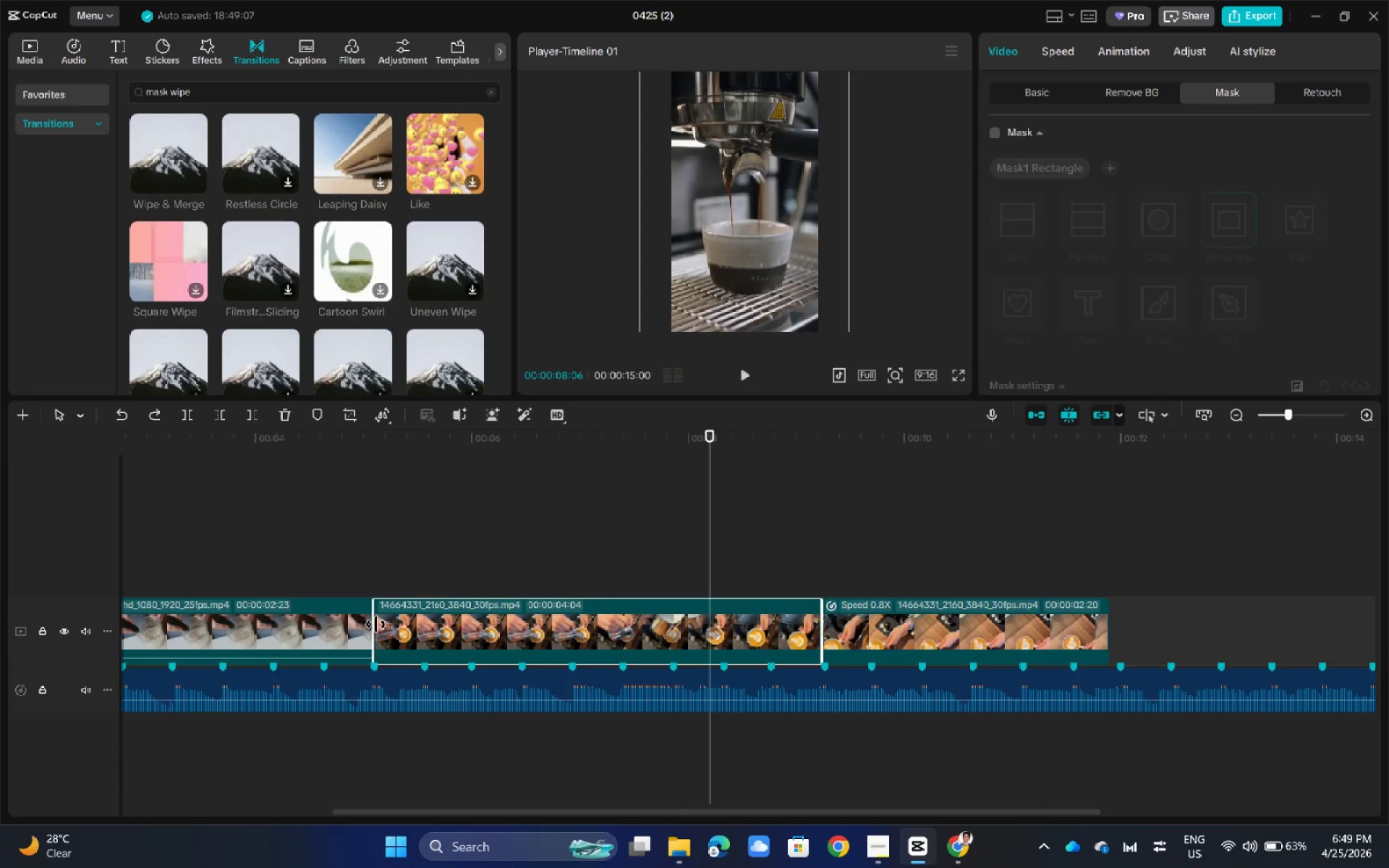 
left_click_drag(start_coordinate=[375, 624], to_coordinate=[427, 629])
 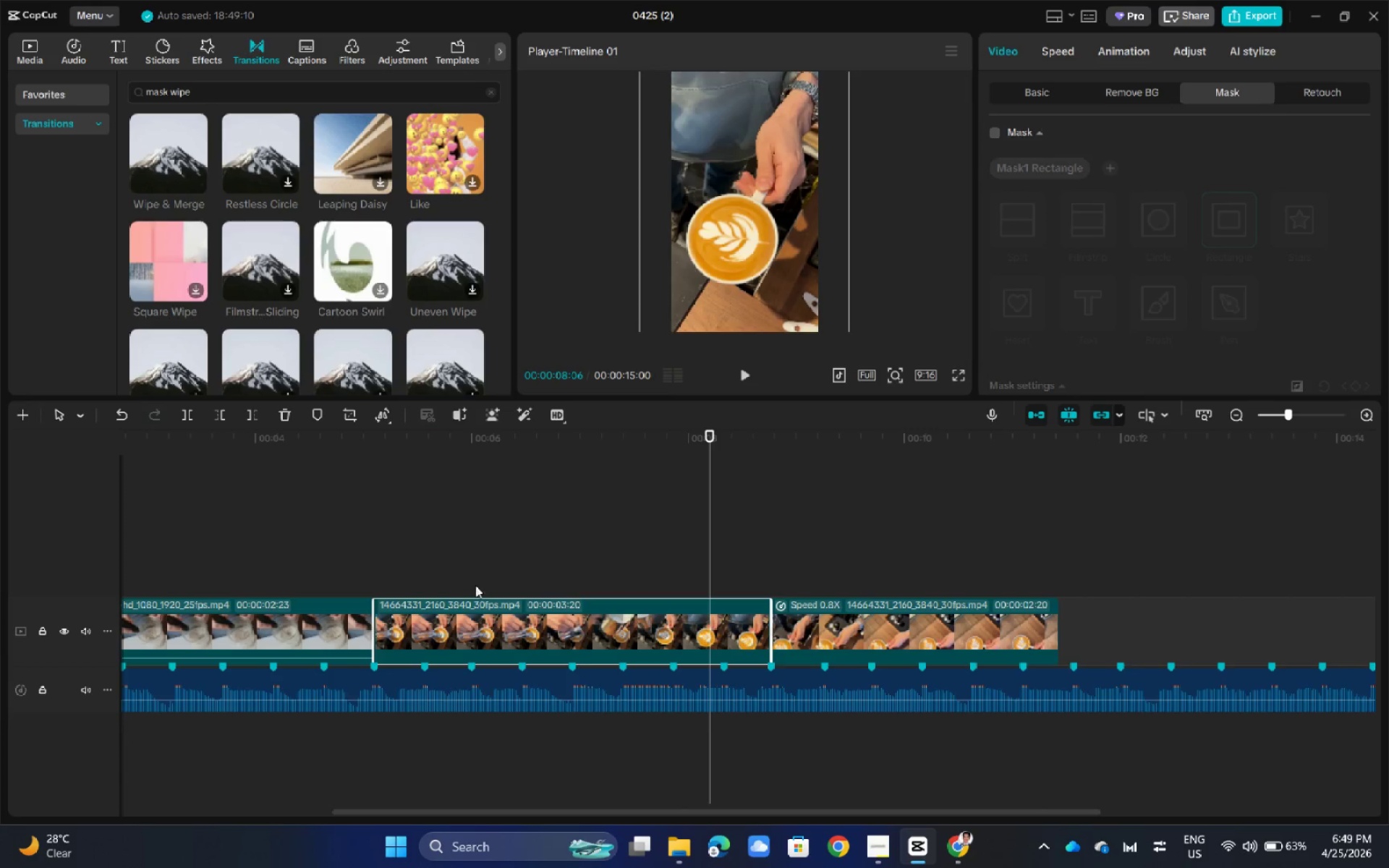 
left_click_drag(start_coordinate=[715, 432], to_coordinate=[370, 506])
 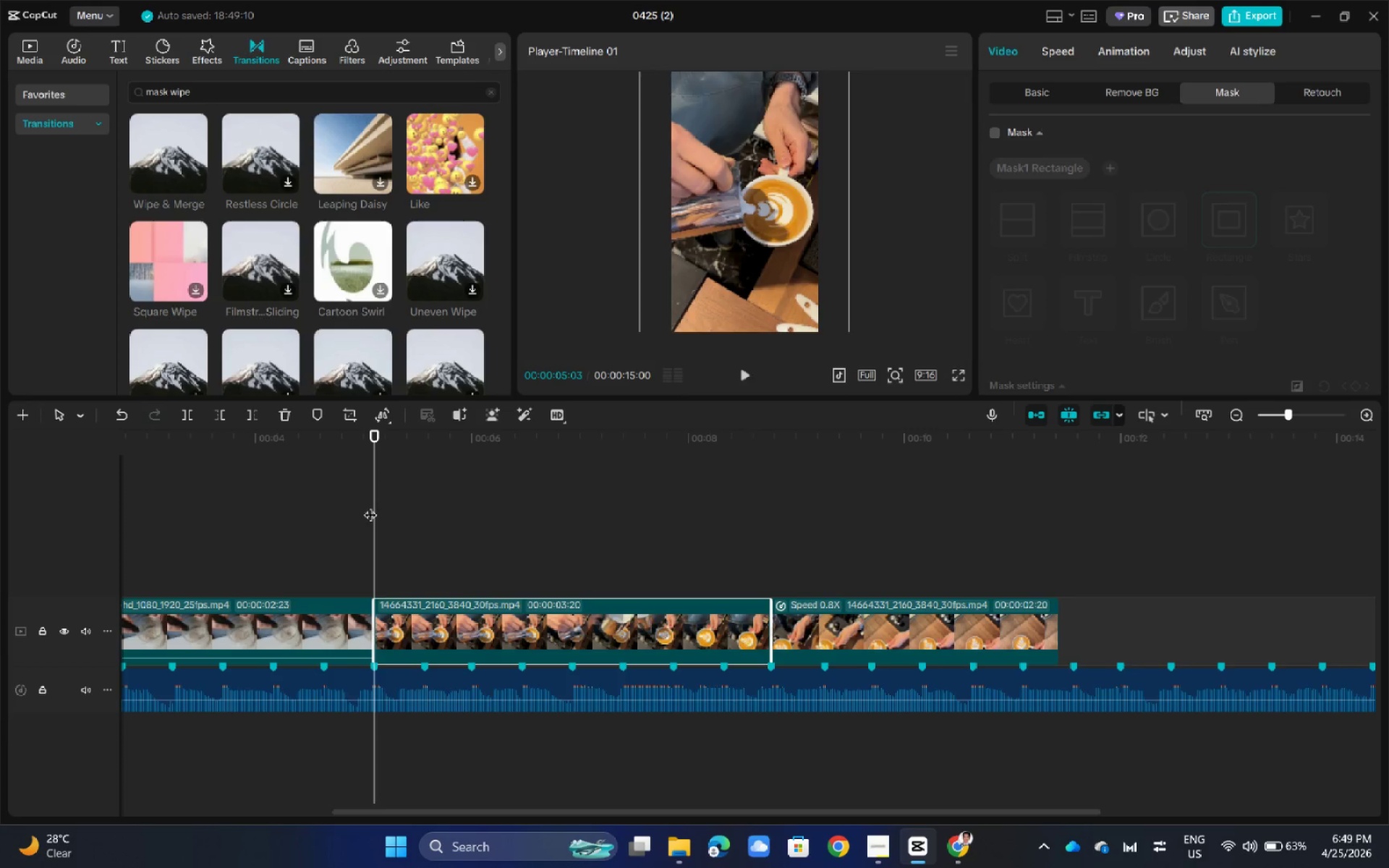 
key(Space)
 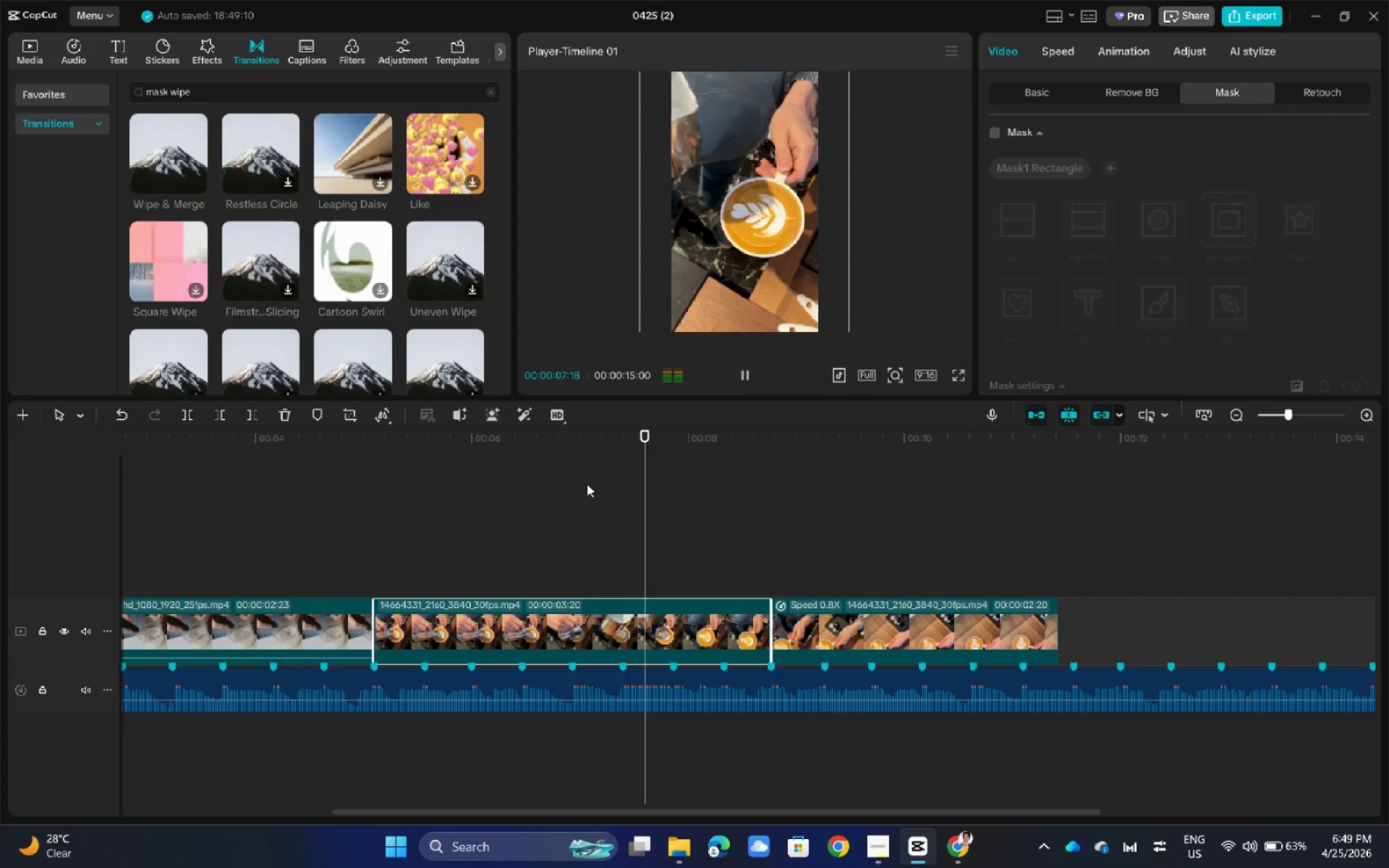 
key(Space)
 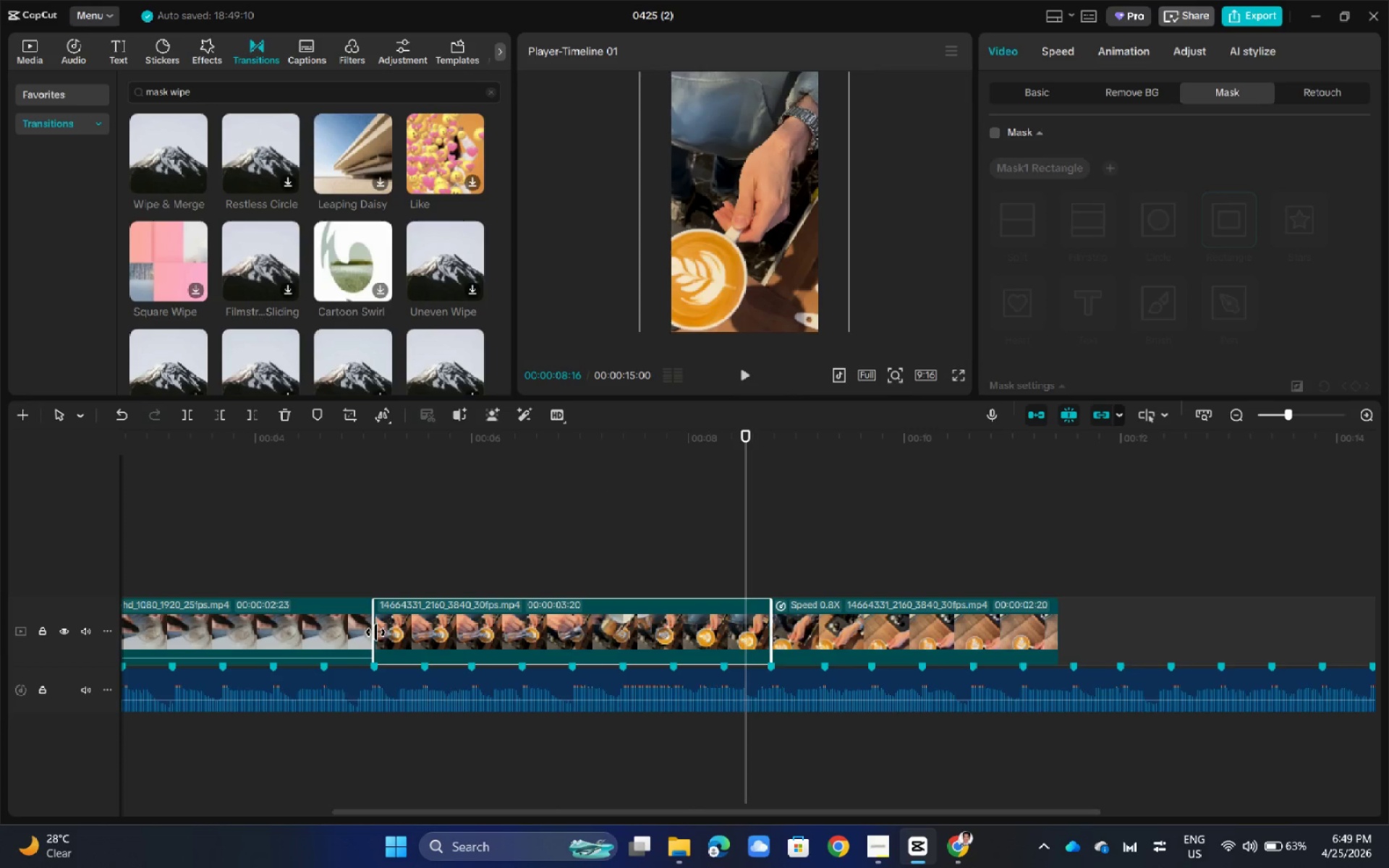 
left_click_drag(start_coordinate=[373, 631], to_coordinate=[271, 621])
 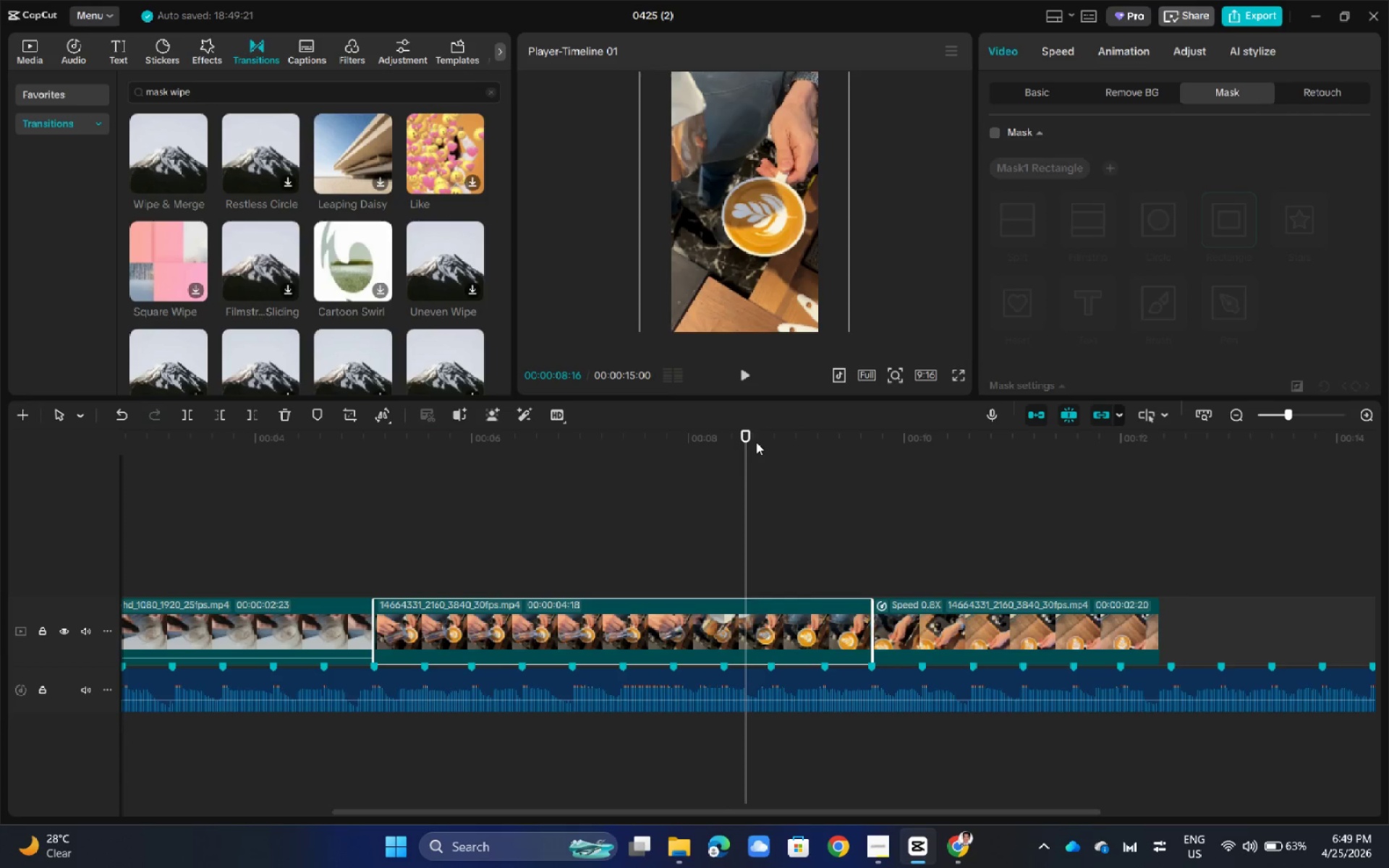 
left_click_drag(start_coordinate=[753, 437], to_coordinate=[374, 511])
 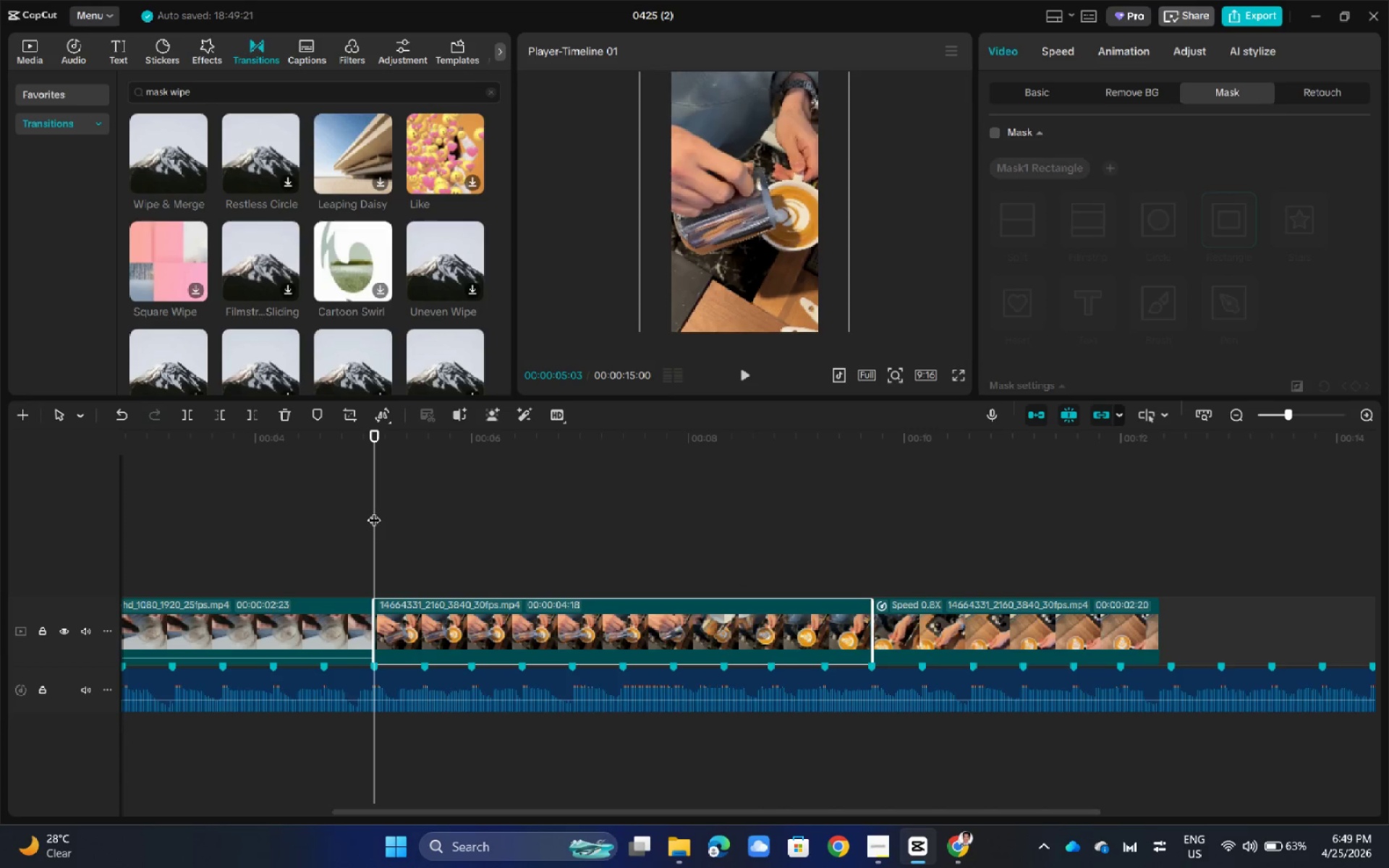 
key(Space)
 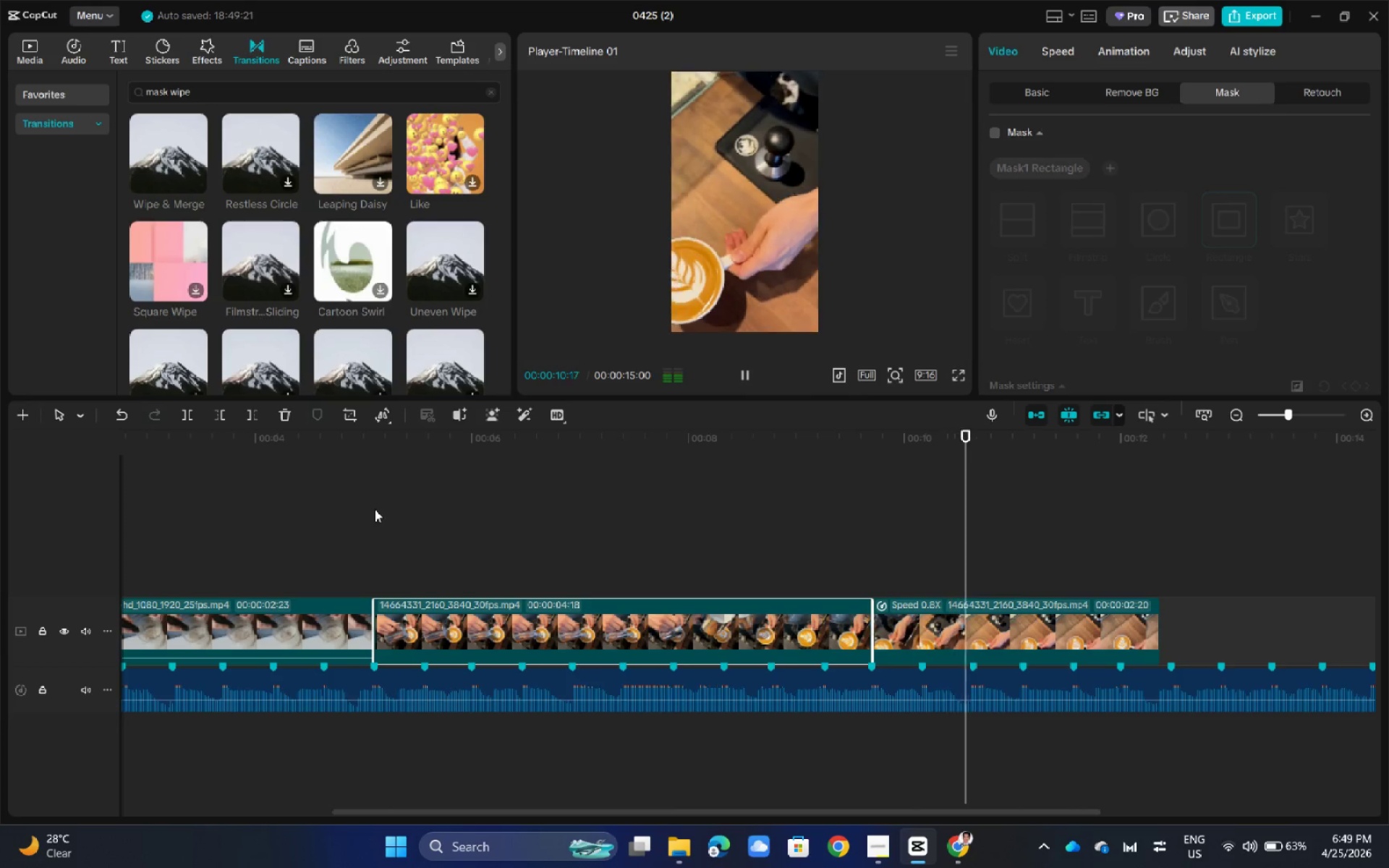 
wait(7.42)
 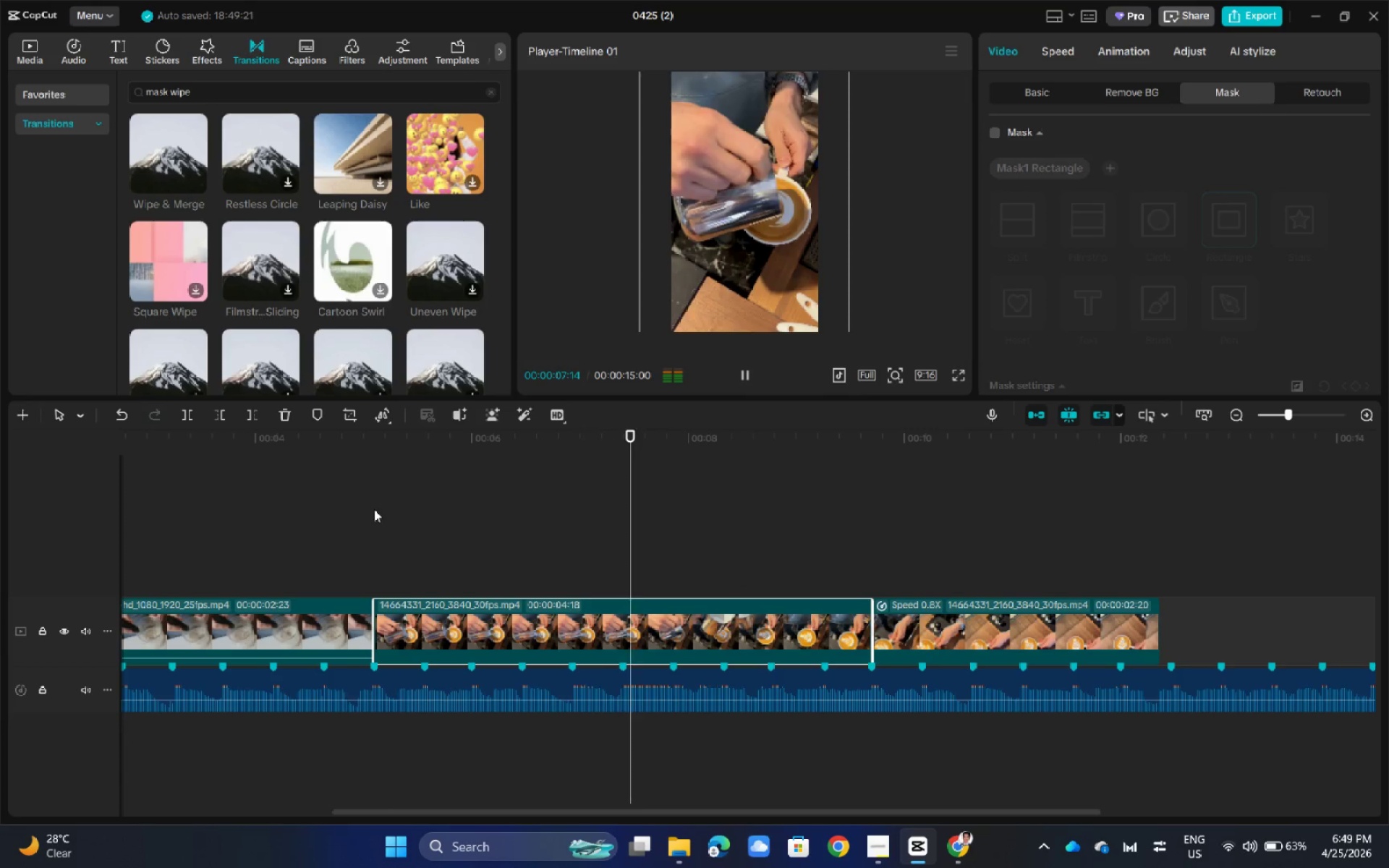 
key(Space)
 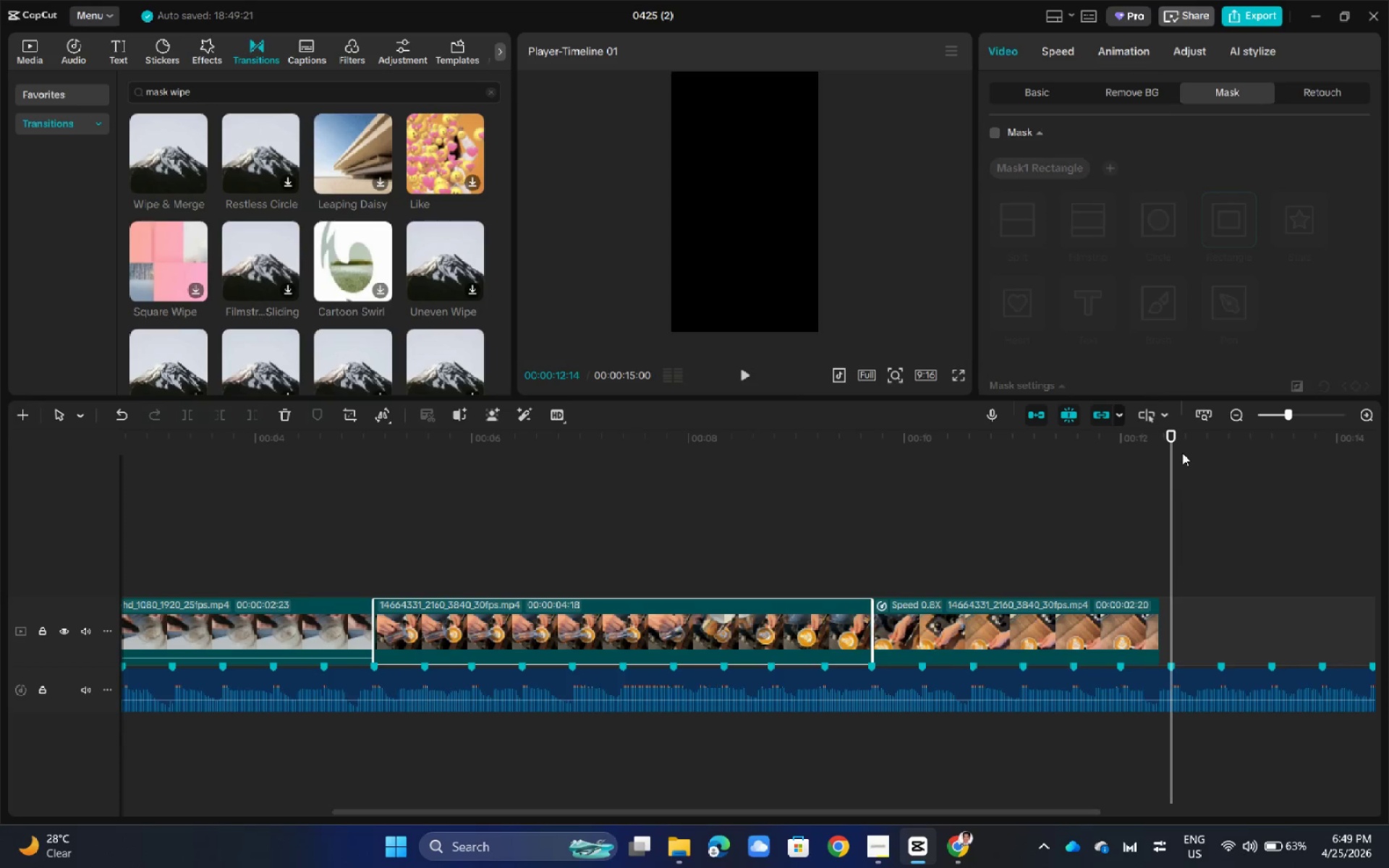 
left_click_drag(start_coordinate=[1173, 440], to_coordinate=[686, 511])
 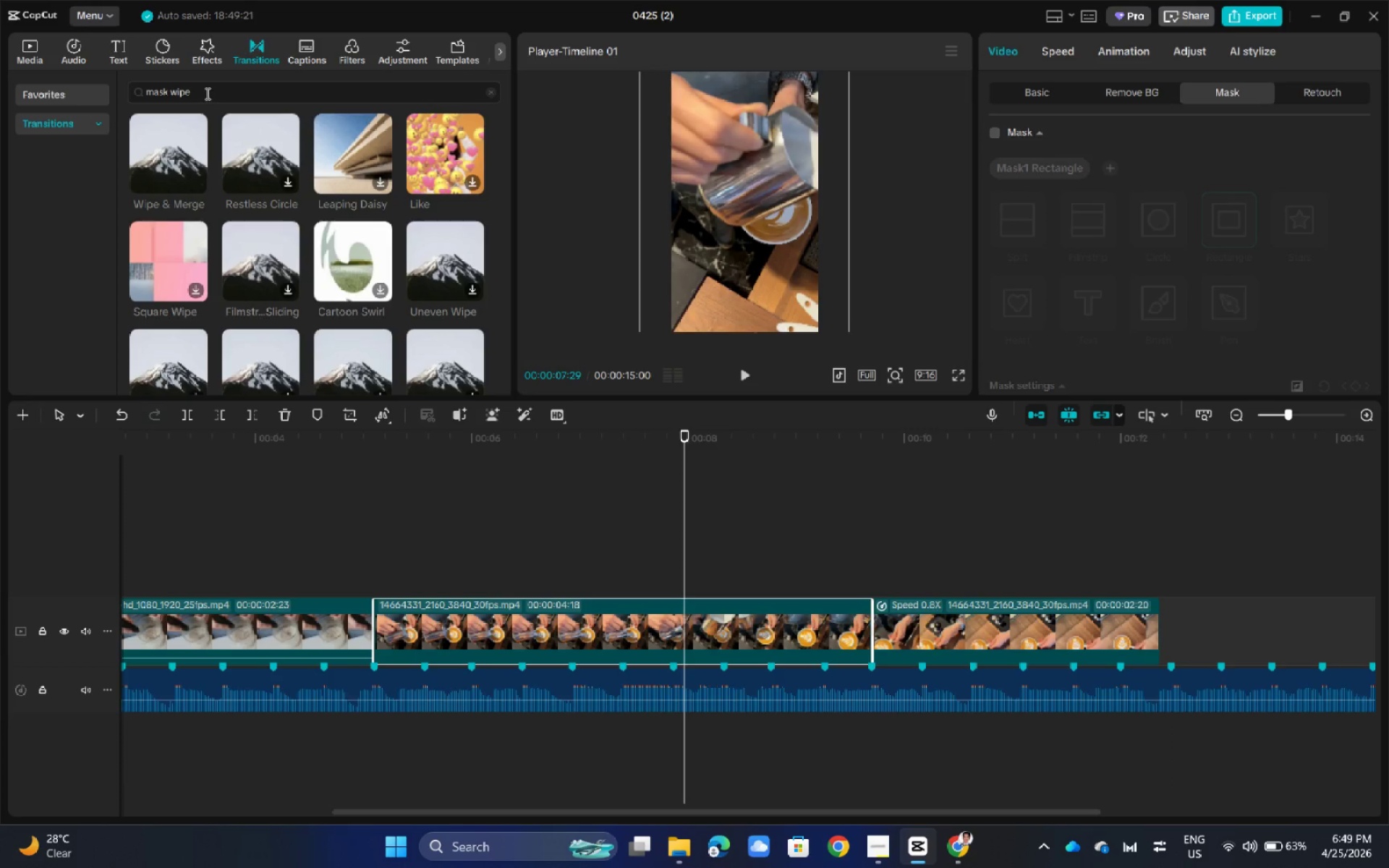 
double_click([203, 90])
 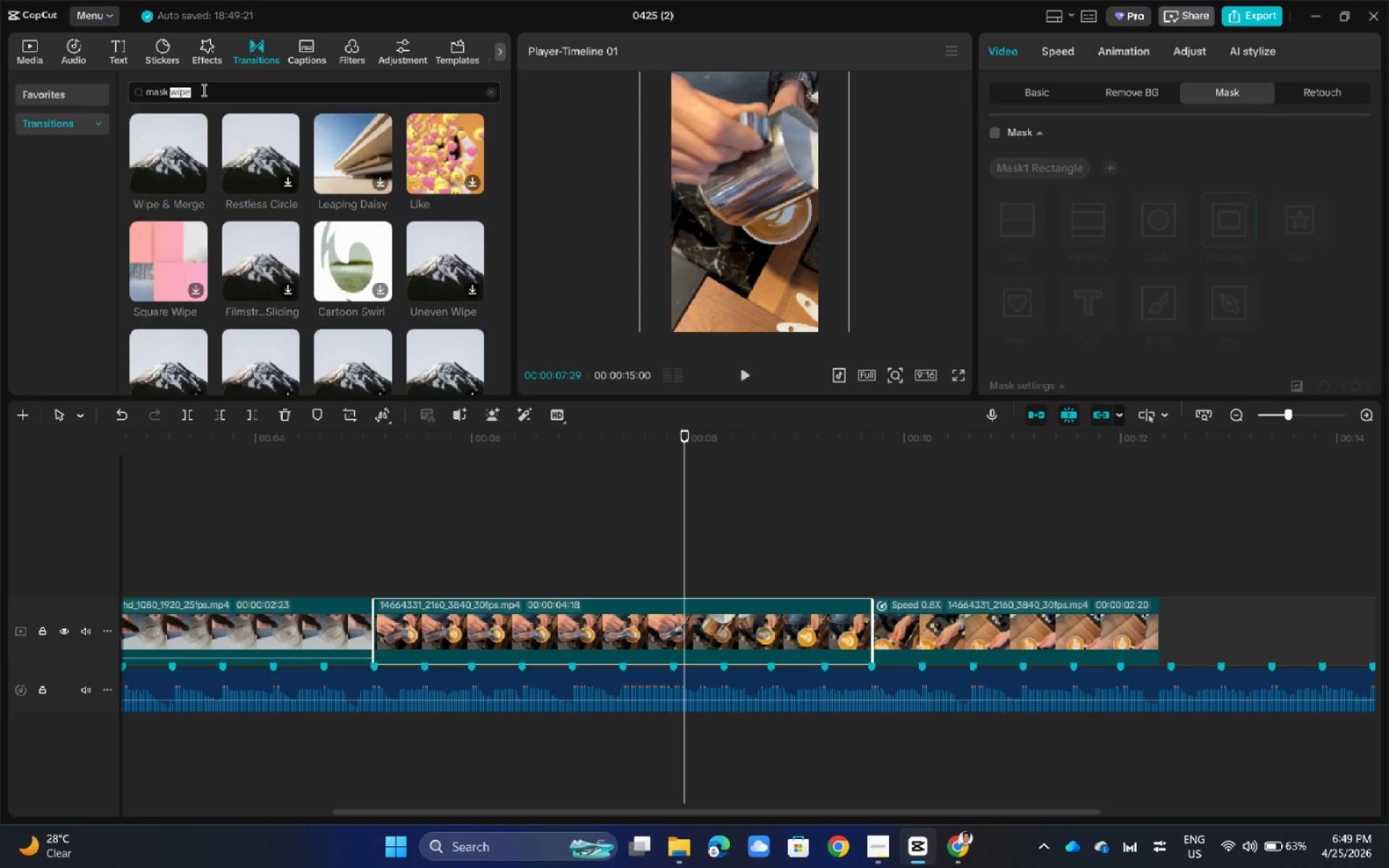 
triple_click([203, 90])
 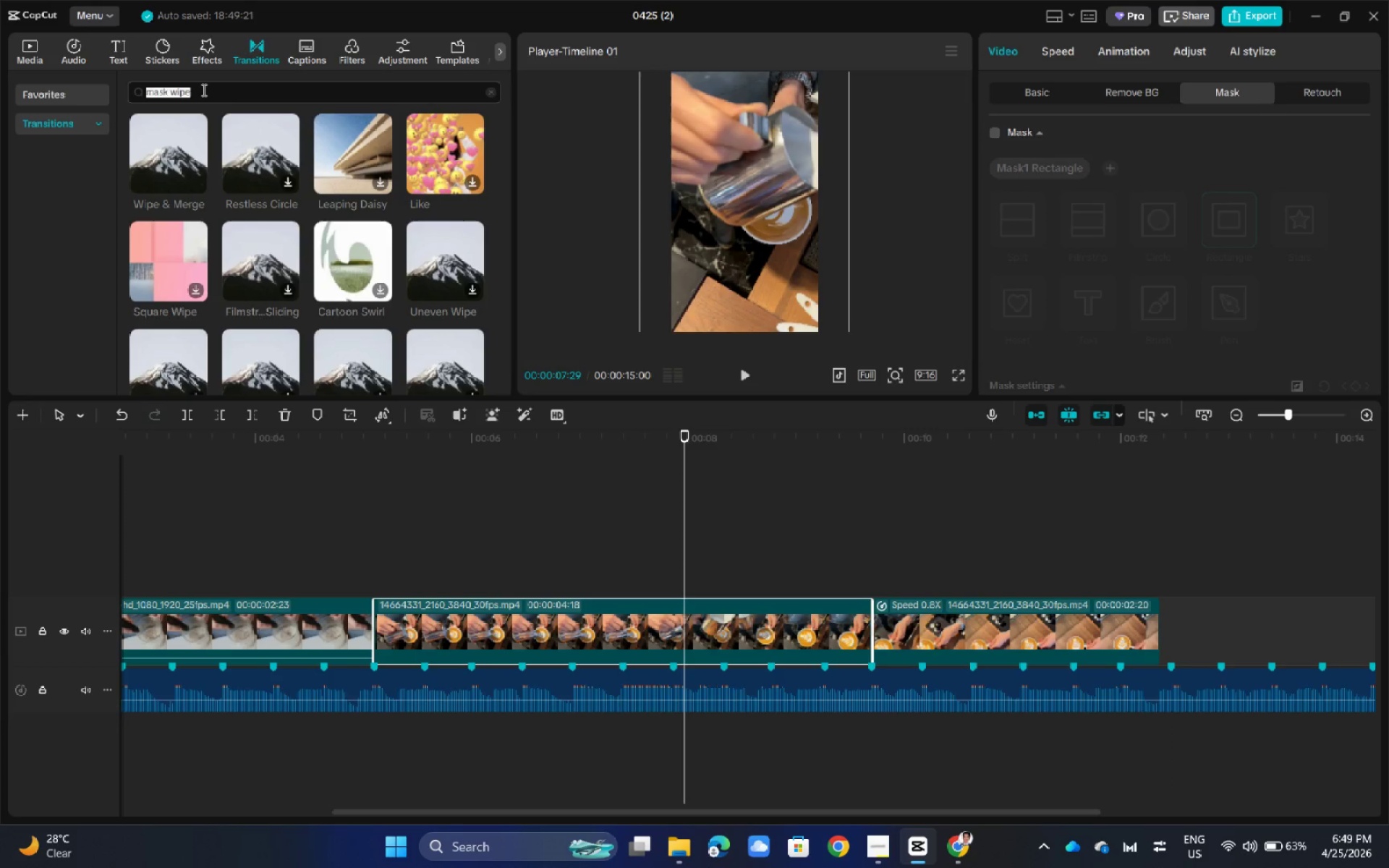 
triple_click([203, 90])
 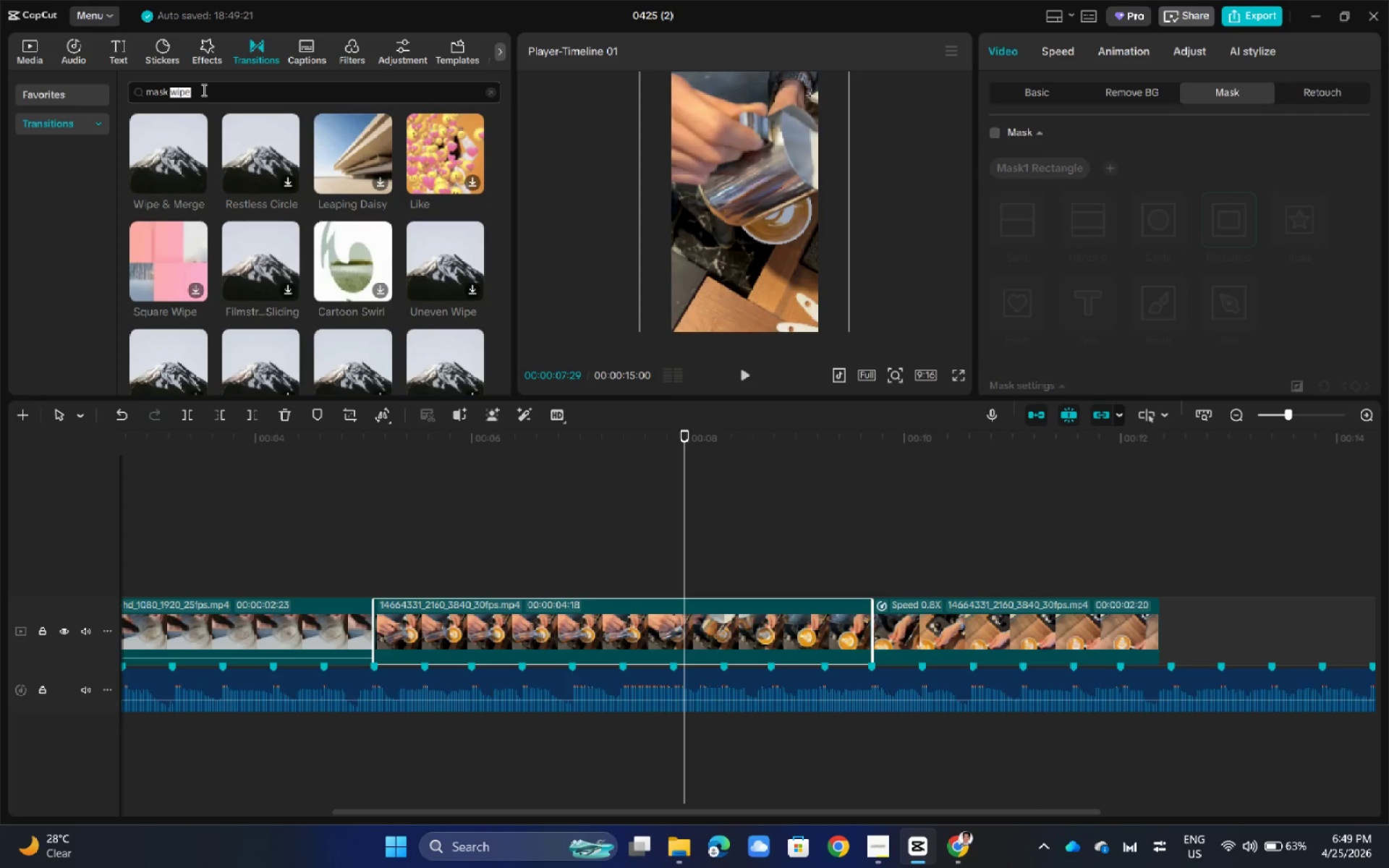 
hold_key(key=Backspace, duration=1.28)
 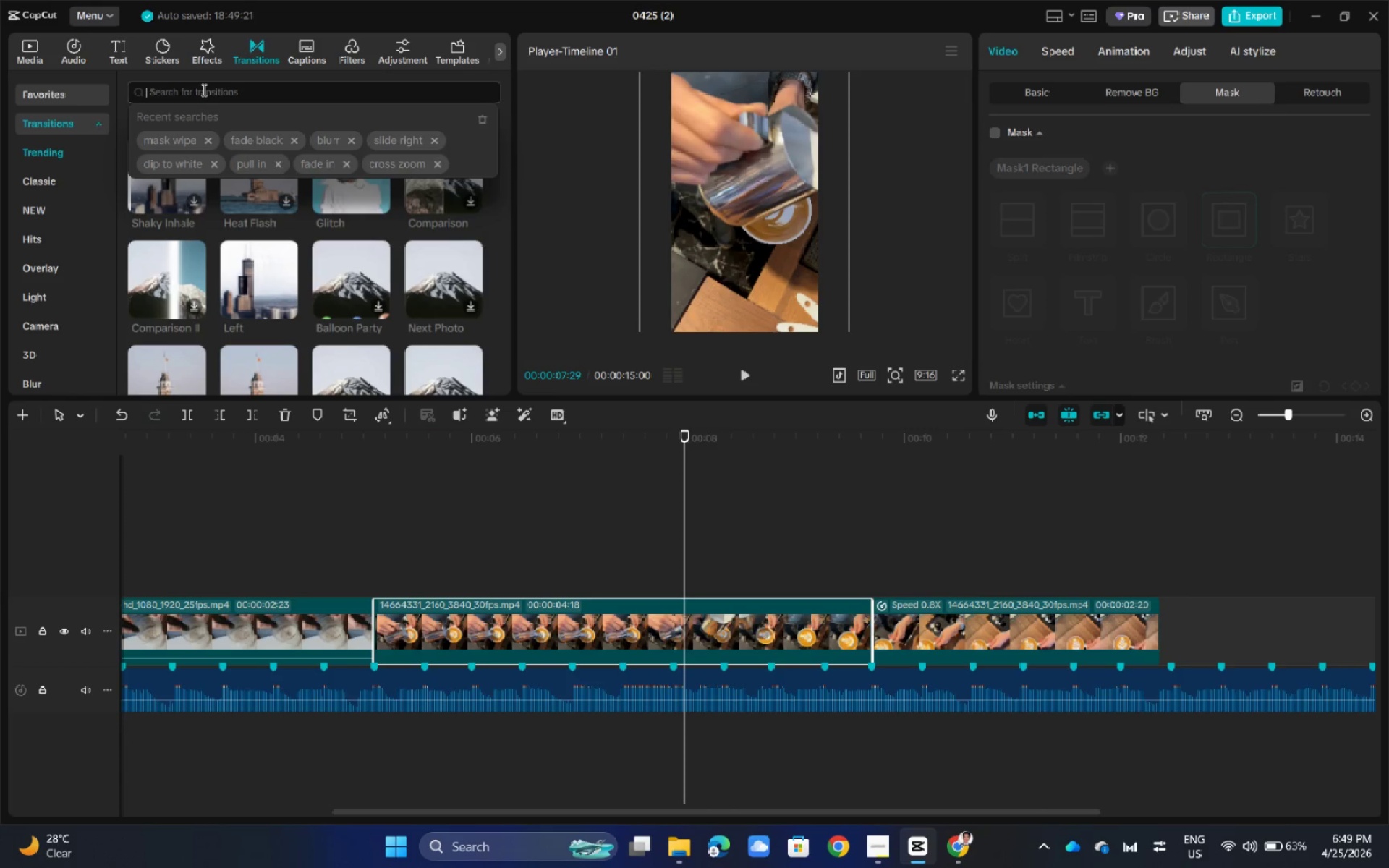 
type(swipe)
key(NumpadEnter)
 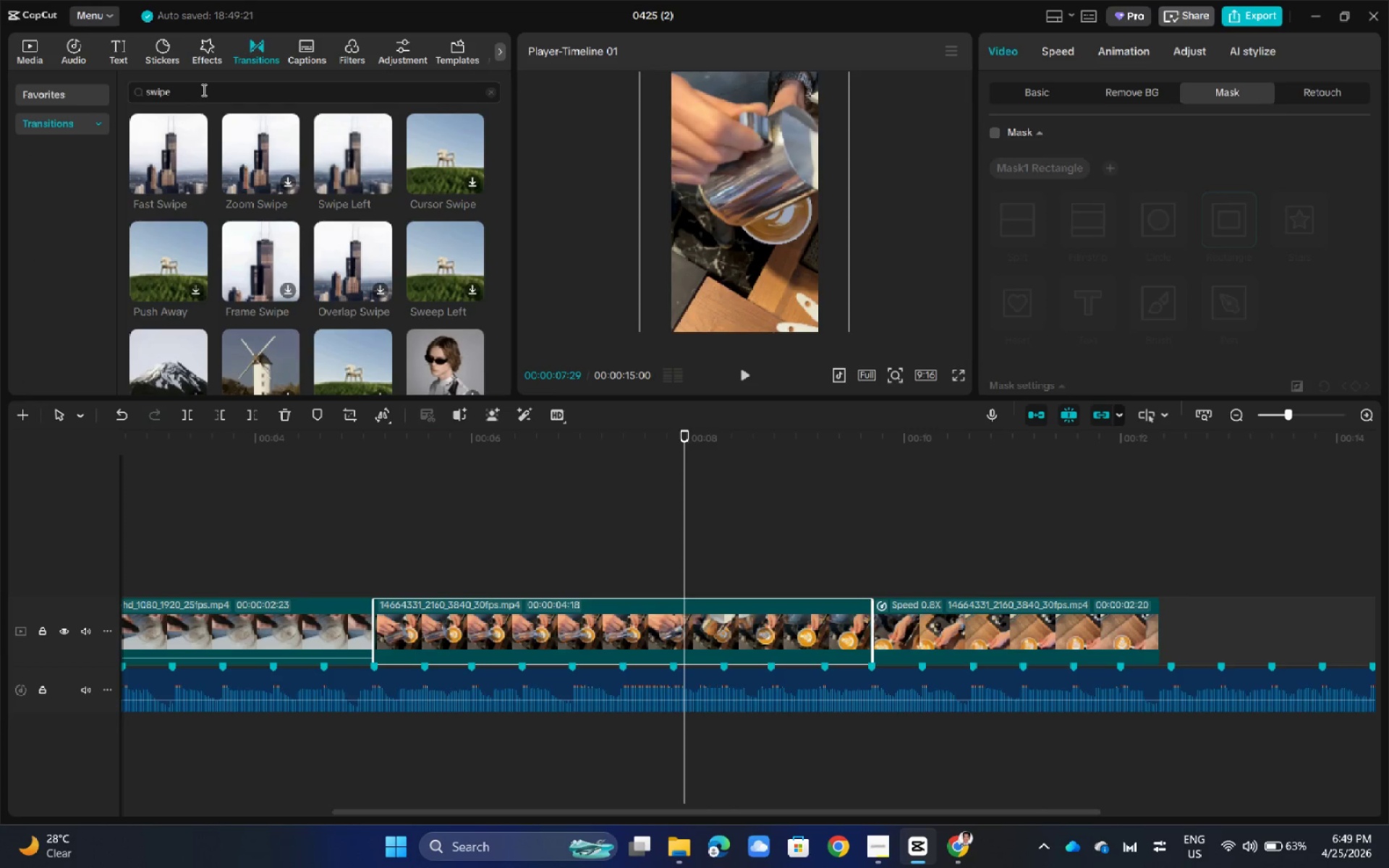 
left_click([164, 148])
 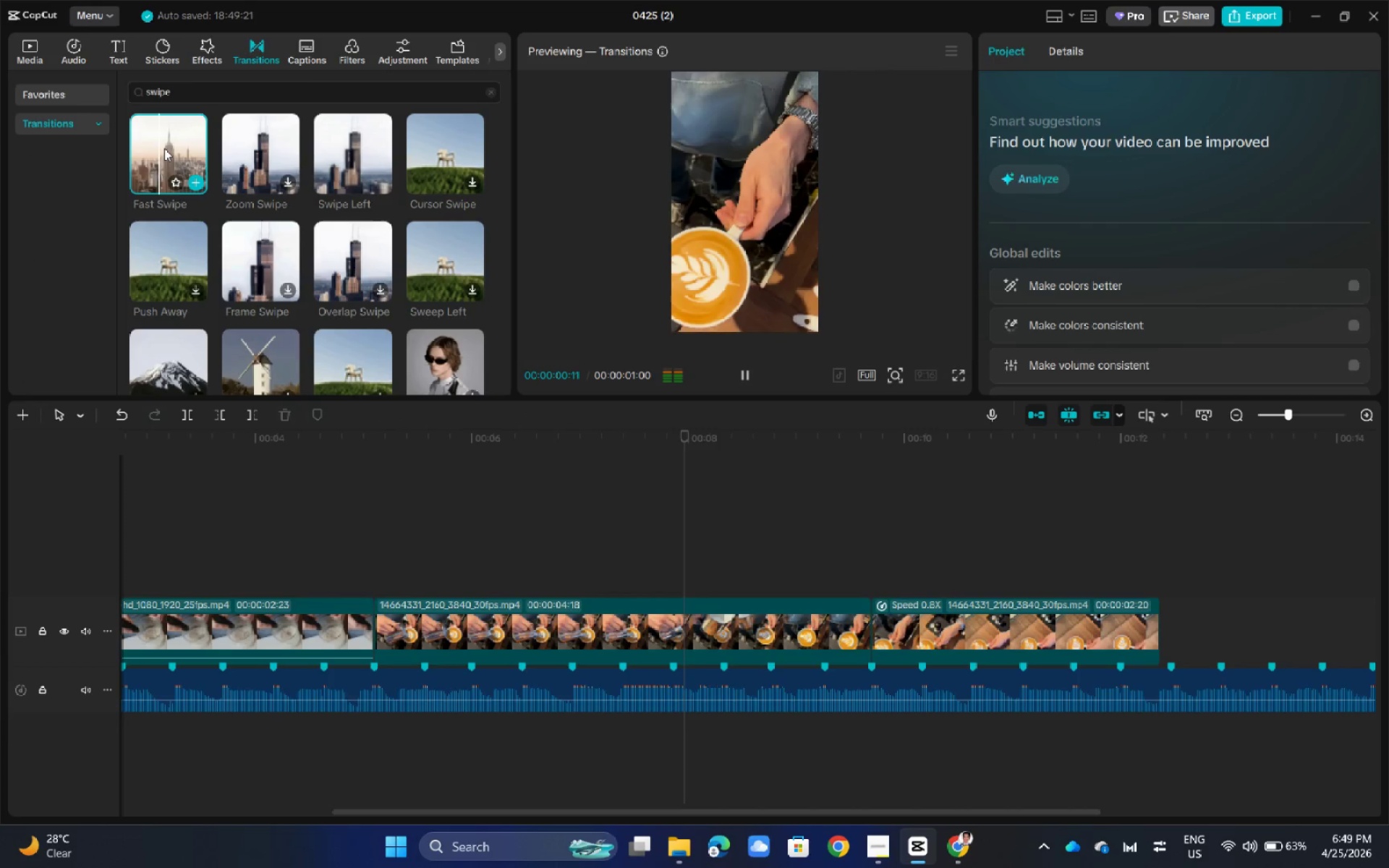 
left_click([164, 148])
 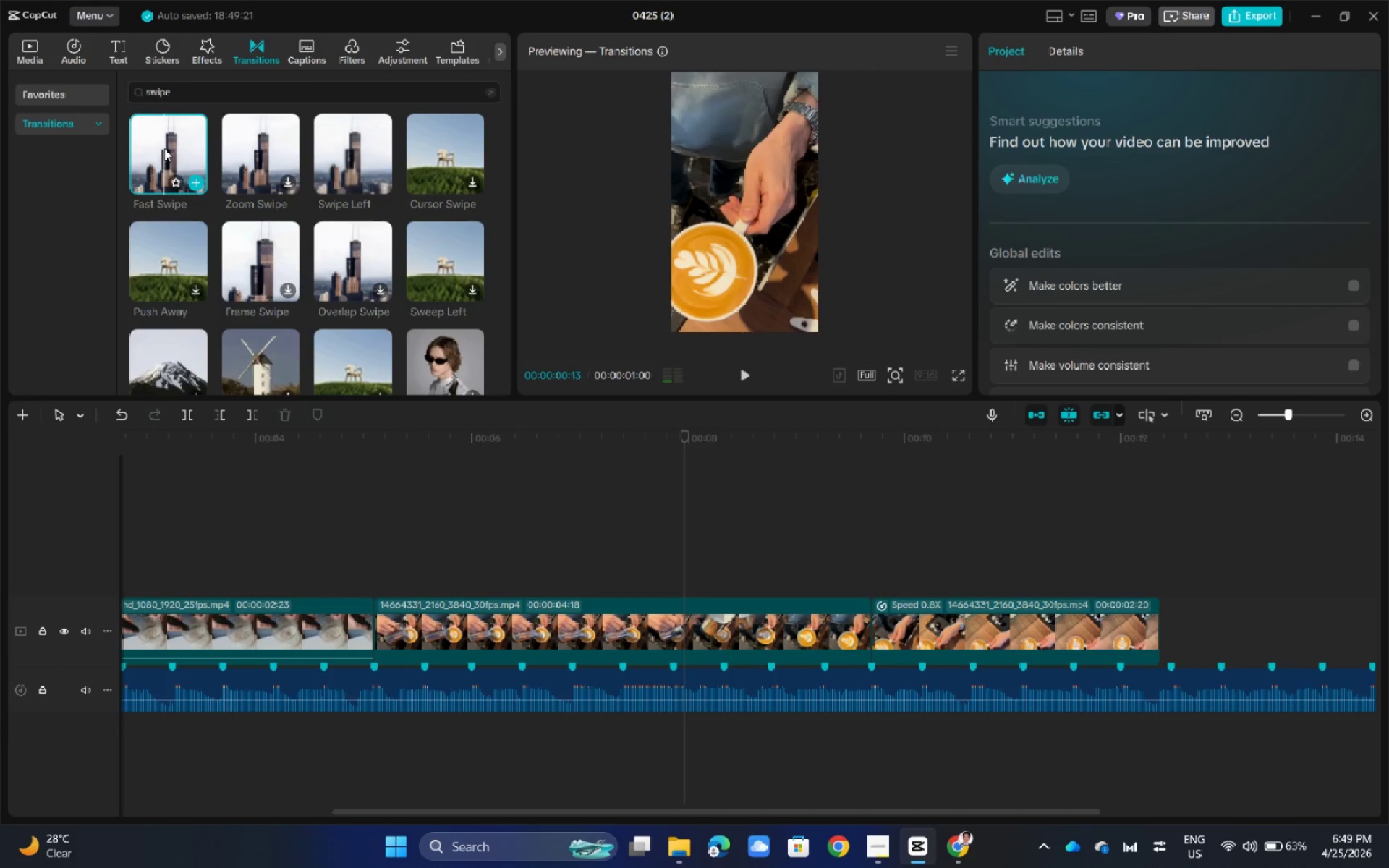 
left_click([164, 148])
 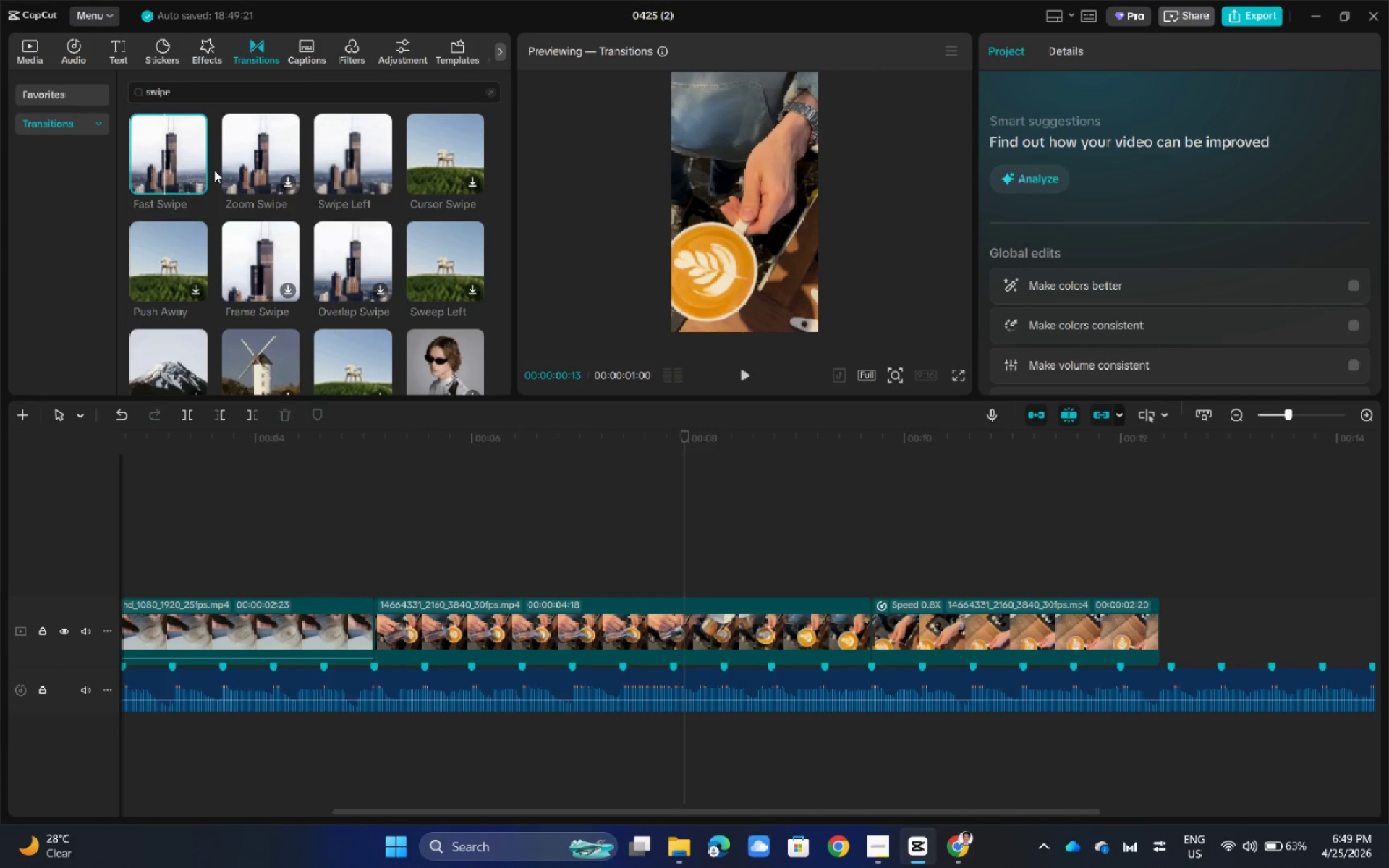 
left_click([245, 143])
 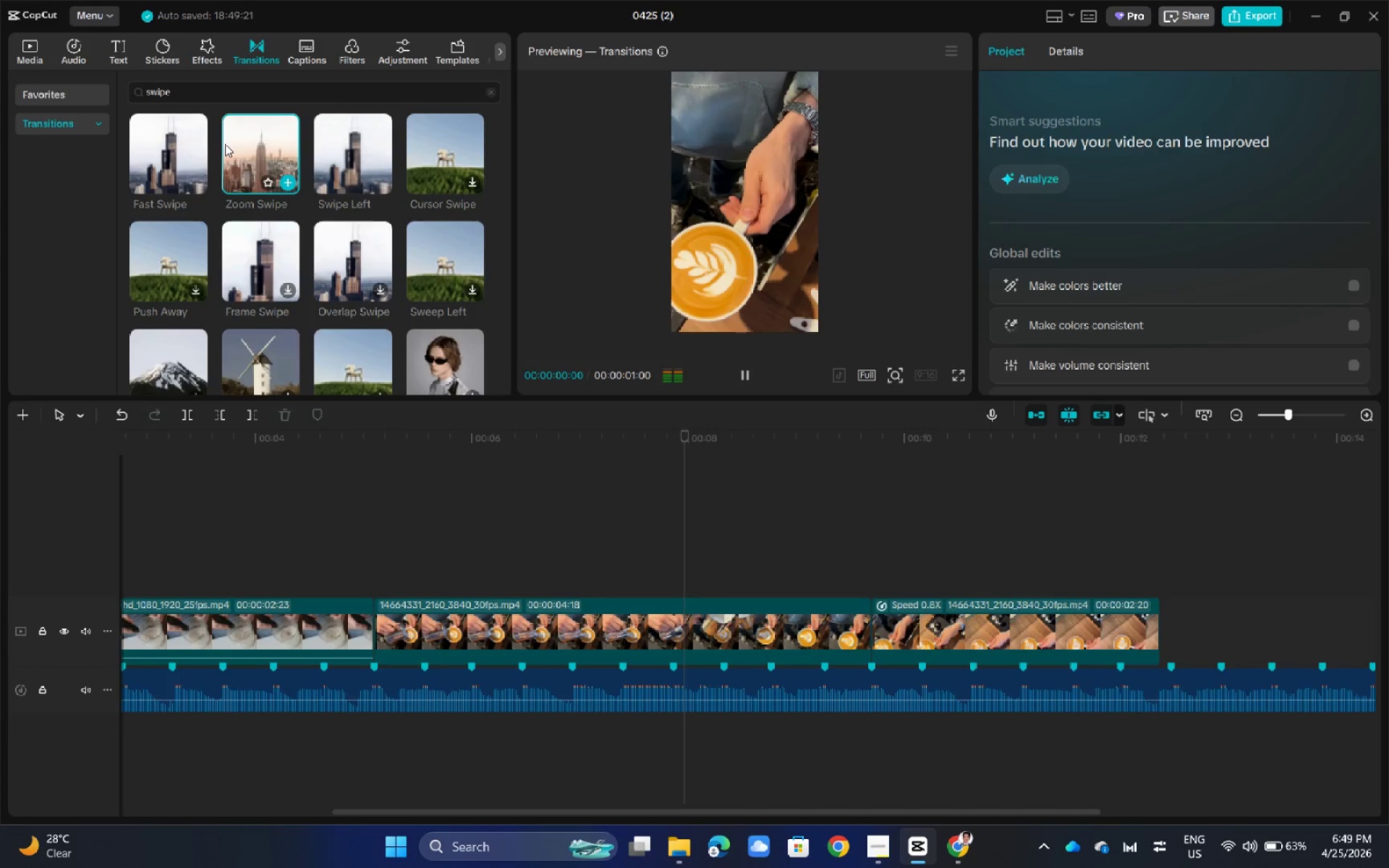 
left_click([173, 145])
 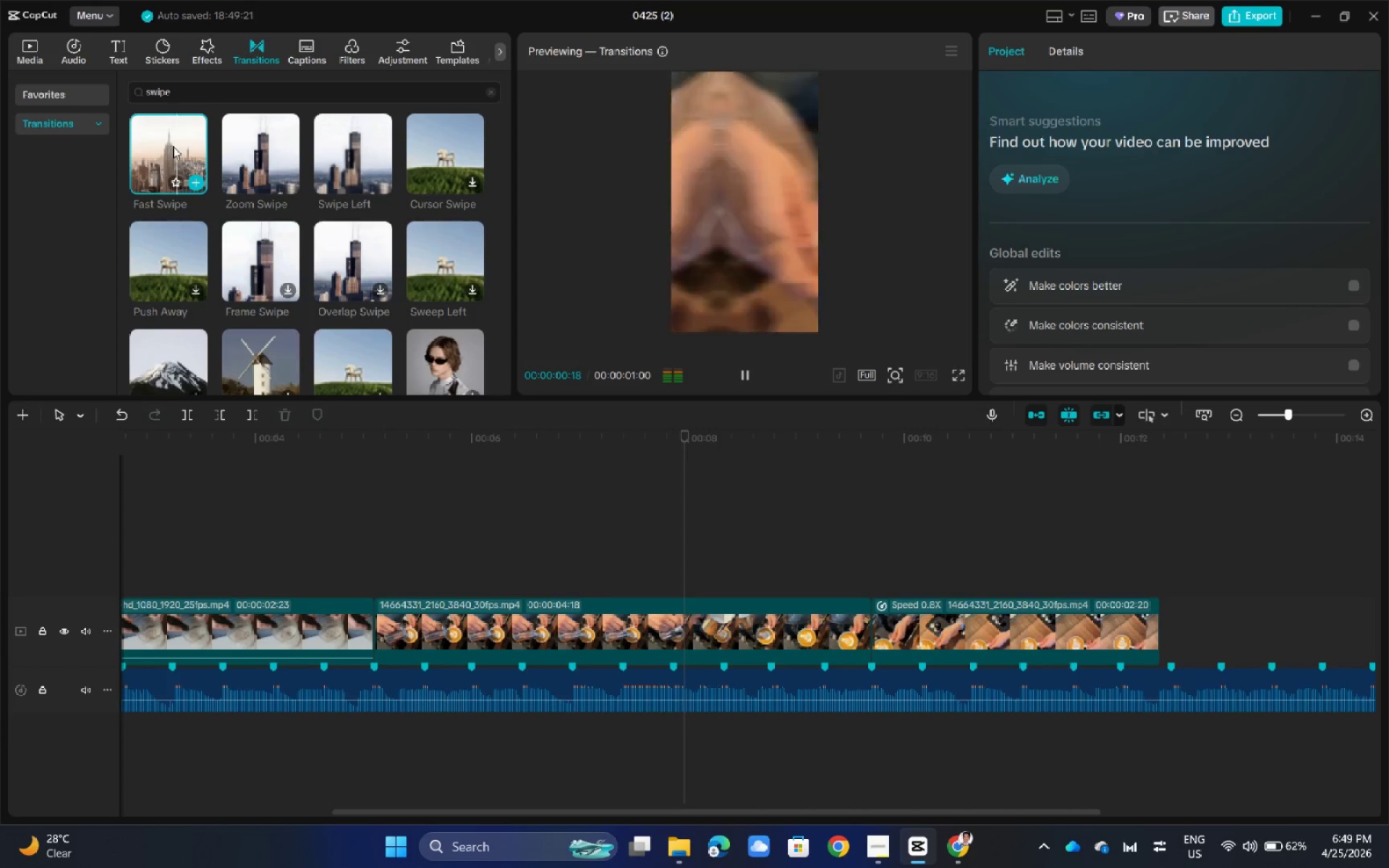 
left_click_drag(start_coordinate=[172, 141], to_coordinate=[784, 641])
 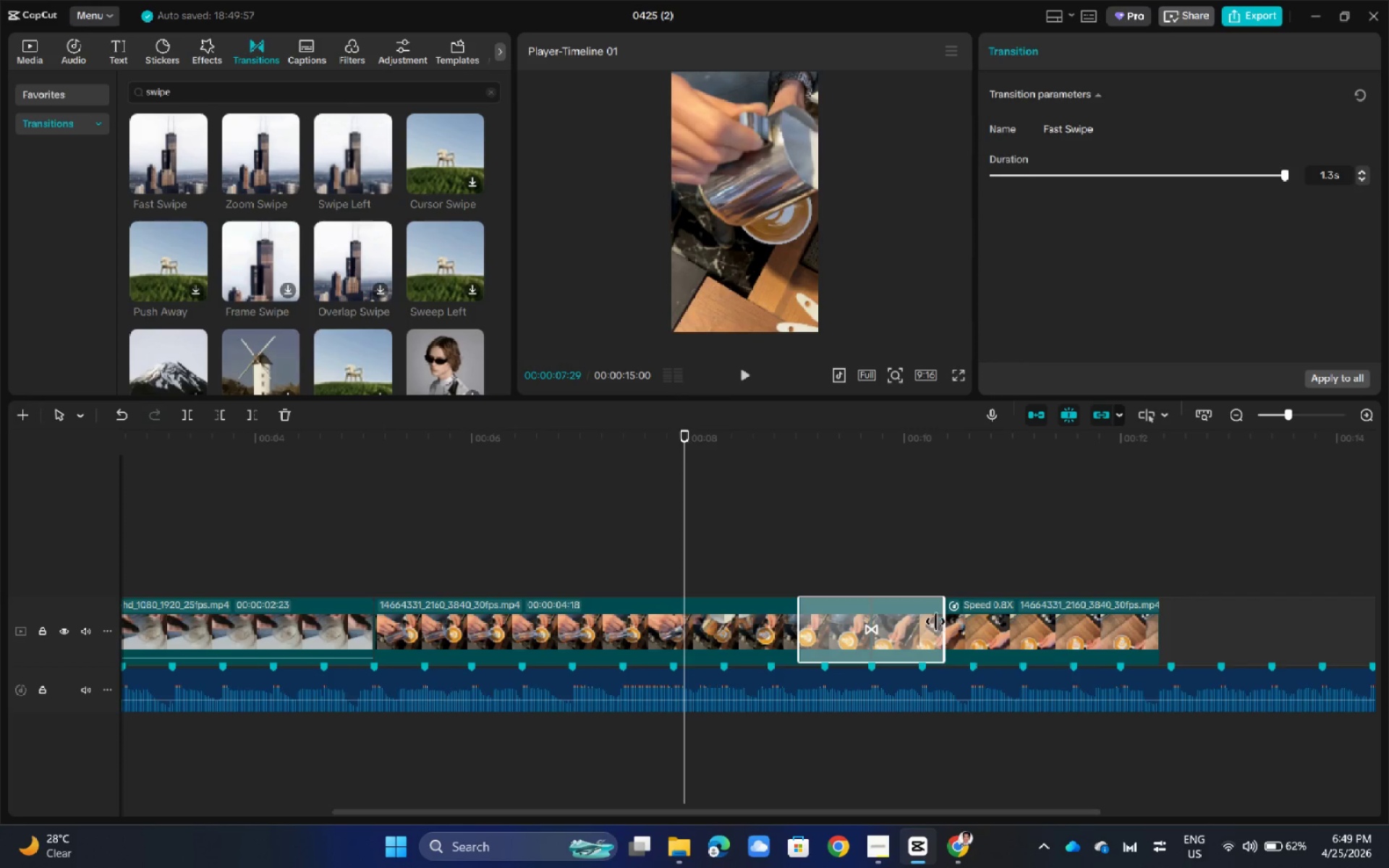 
left_click_drag(start_coordinate=[942, 623], to_coordinate=[893, 624])
 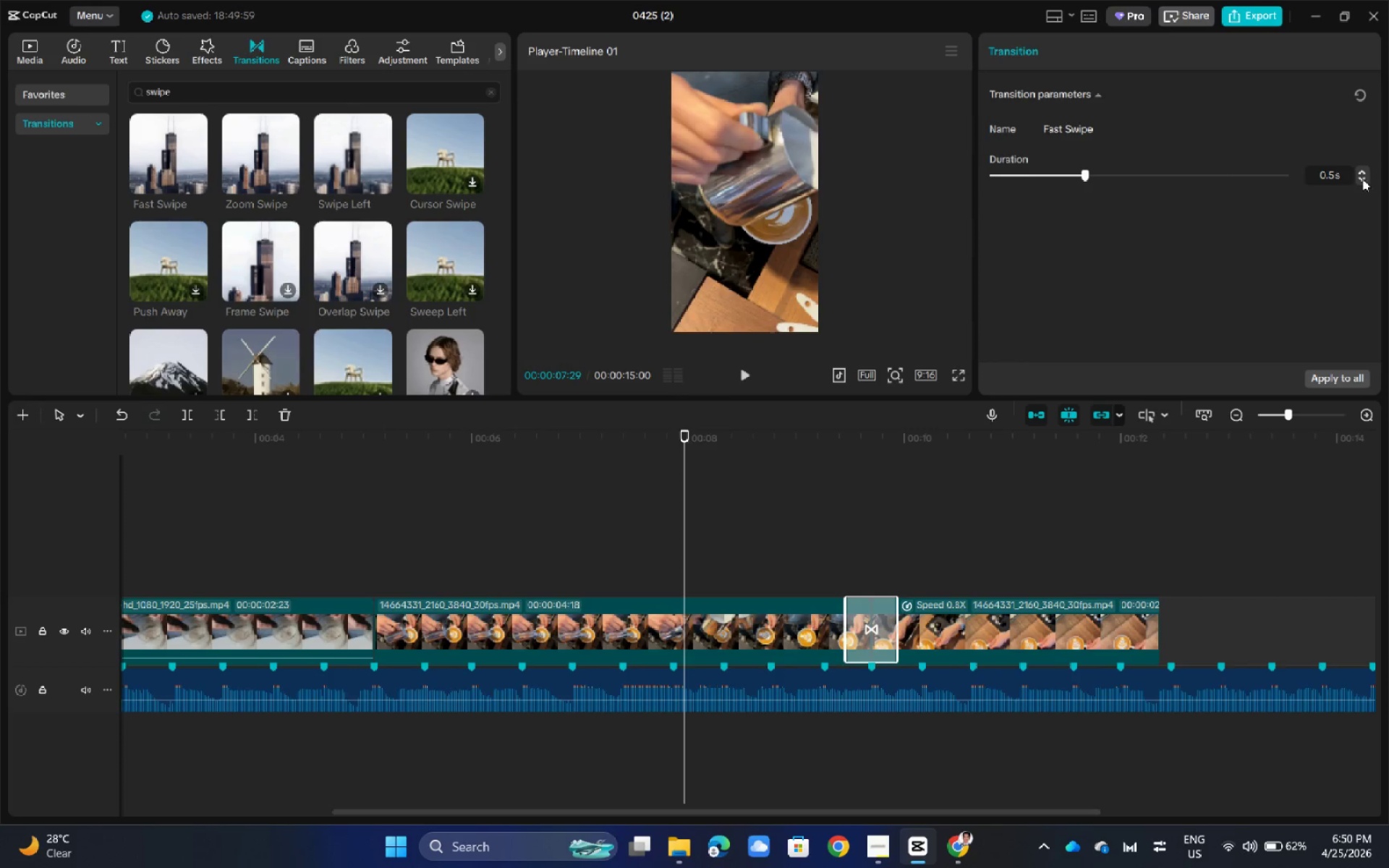 
double_click([1365, 179])
 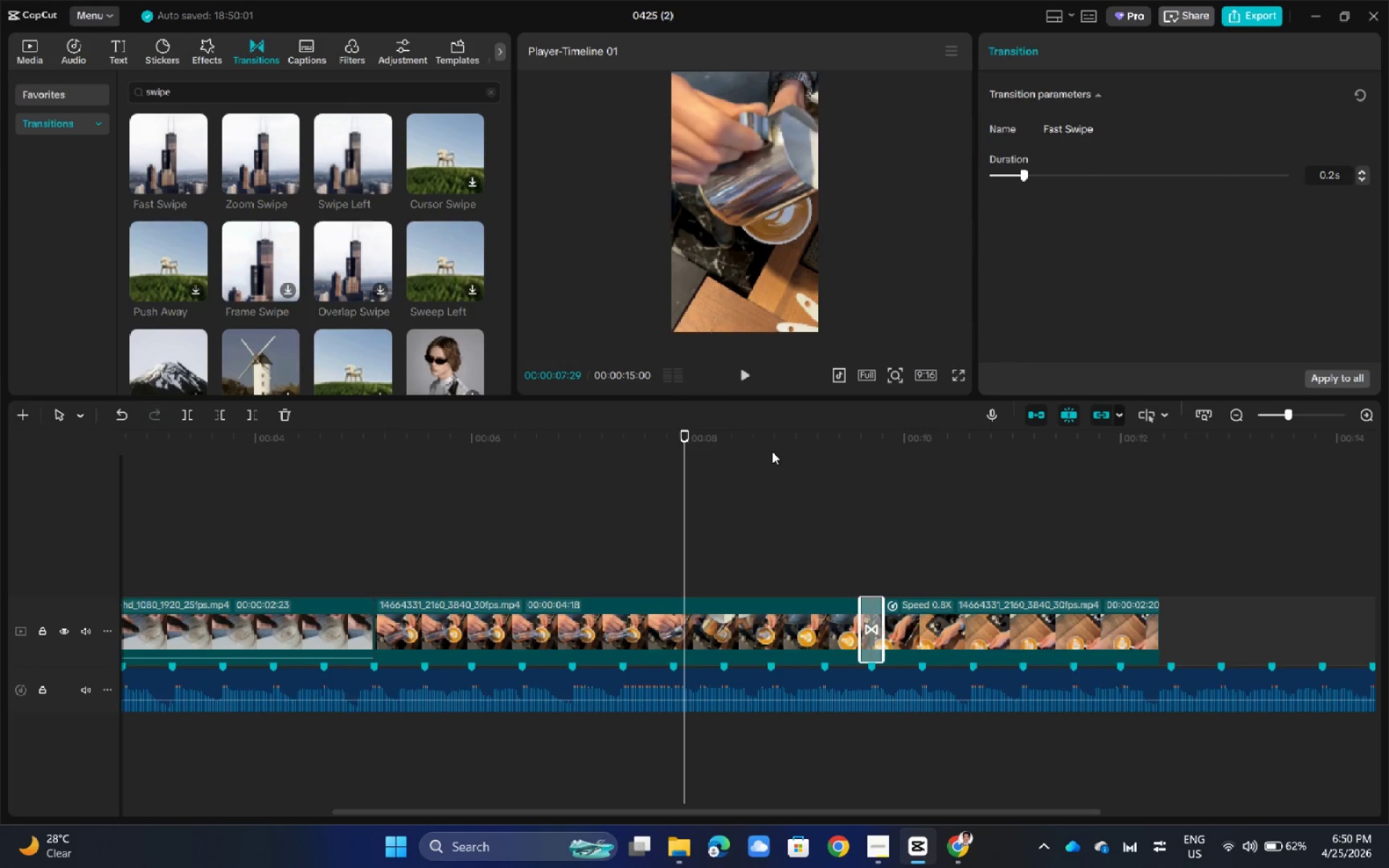 
key(Space)
 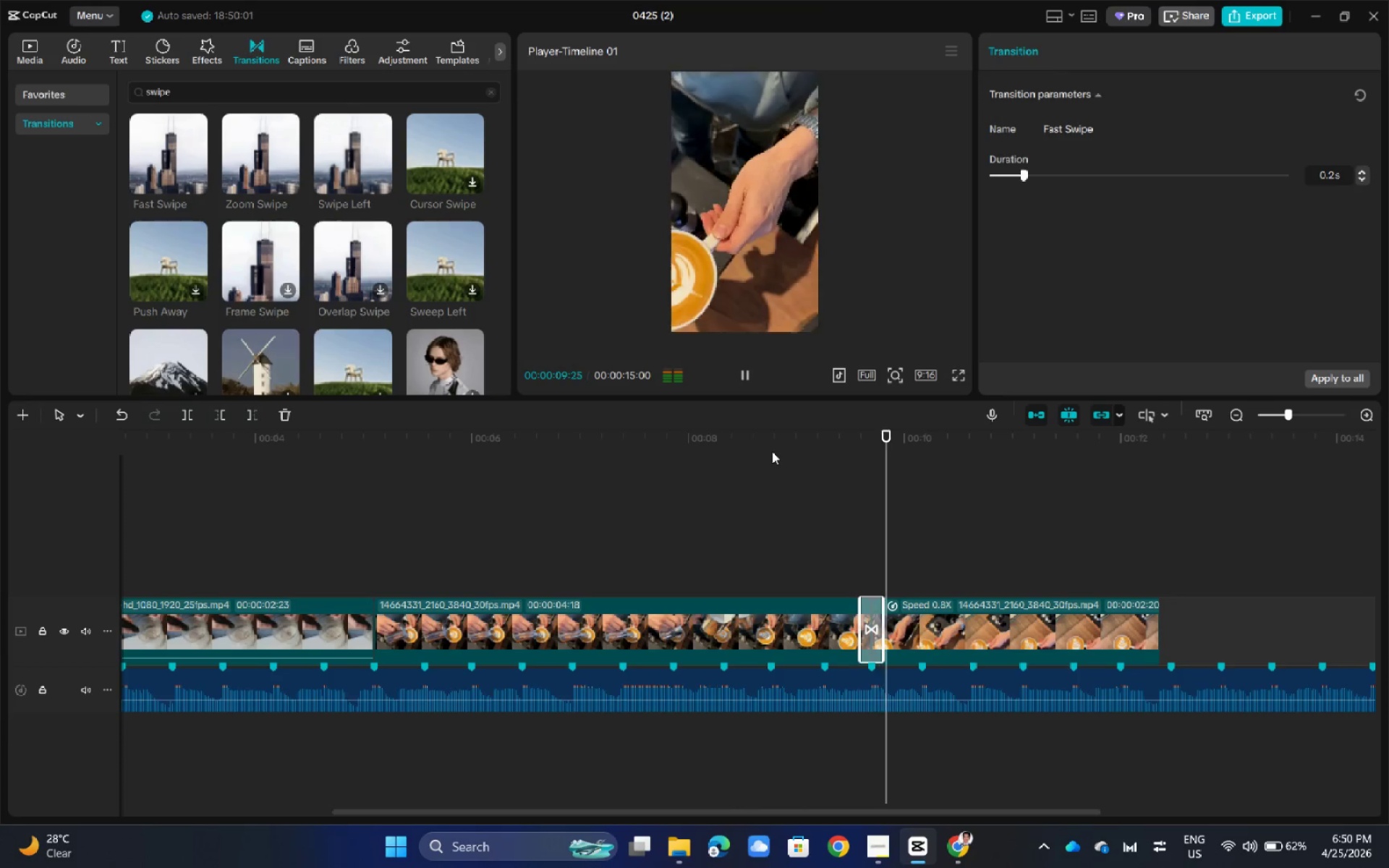 
key(Space)
 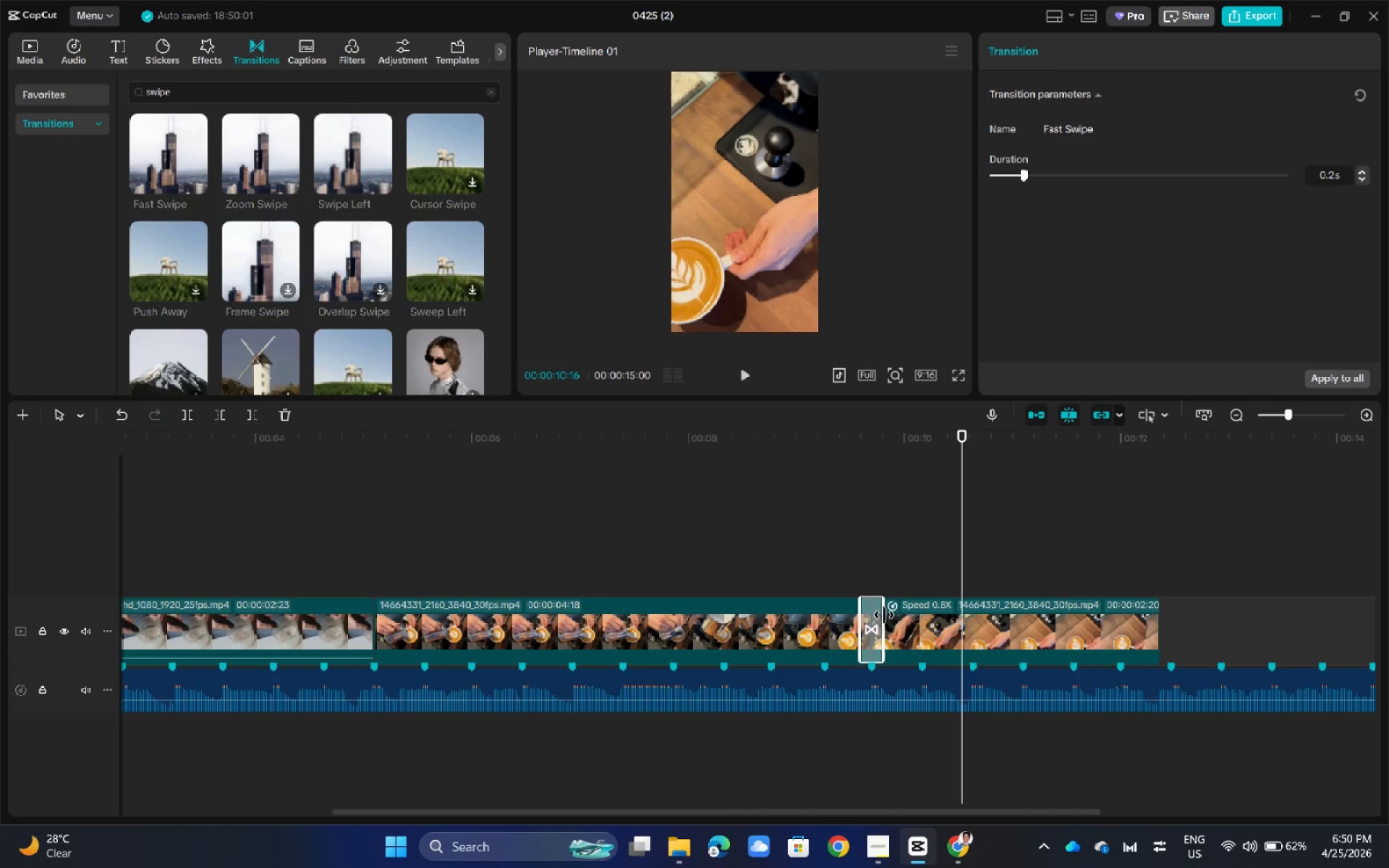 
left_click([880, 634])
 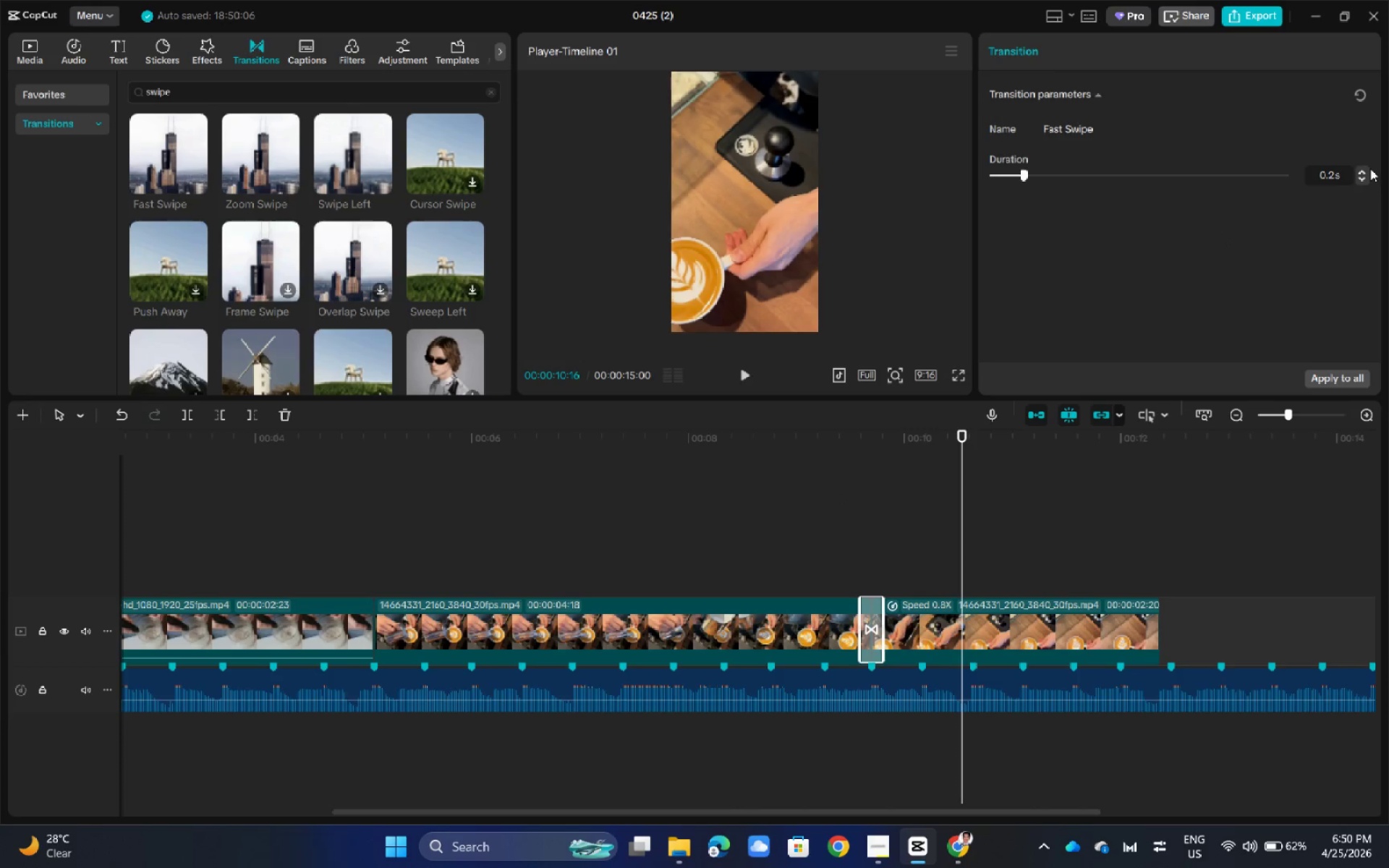 
double_click([1369, 169])
 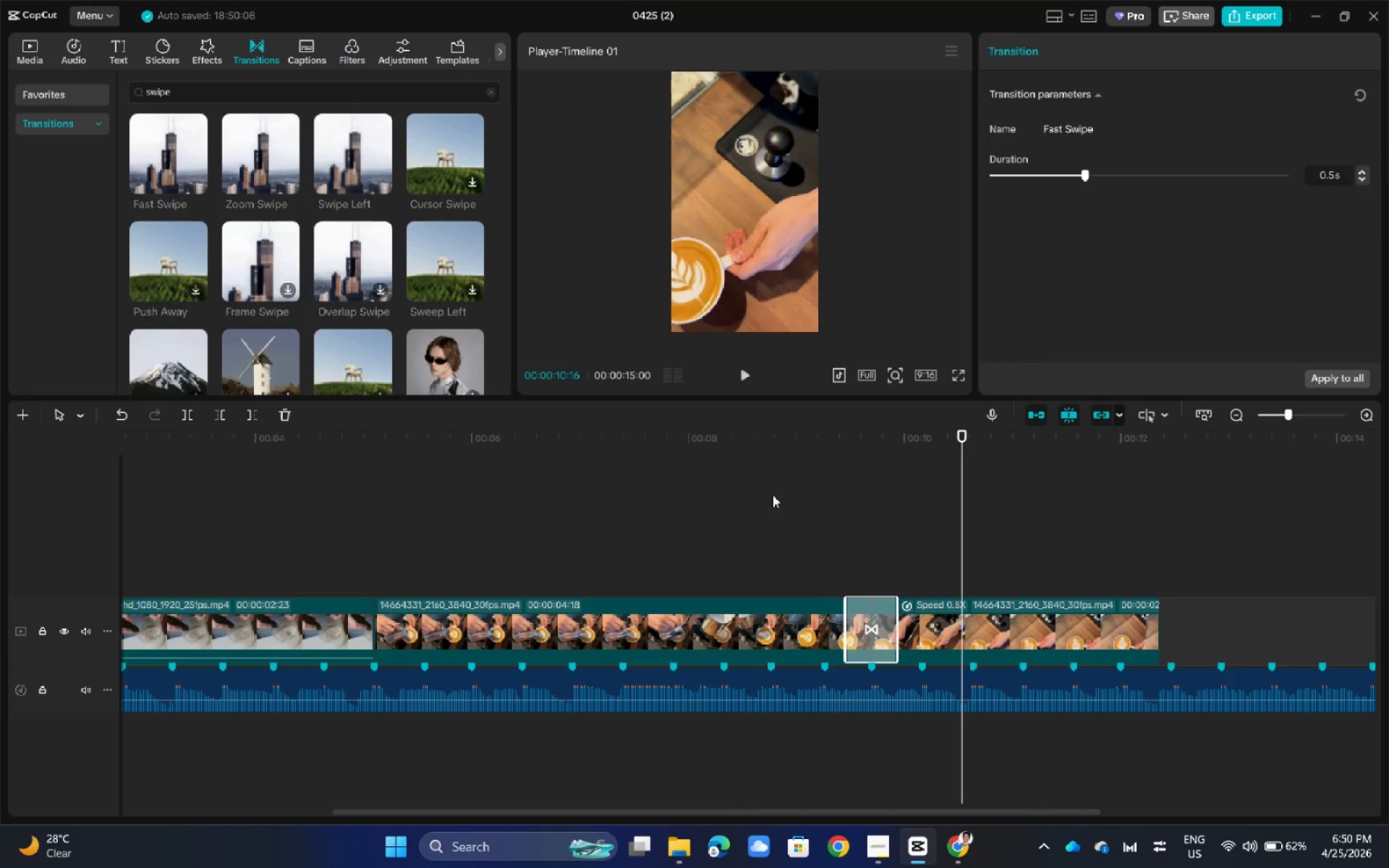 
double_click([729, 491])
 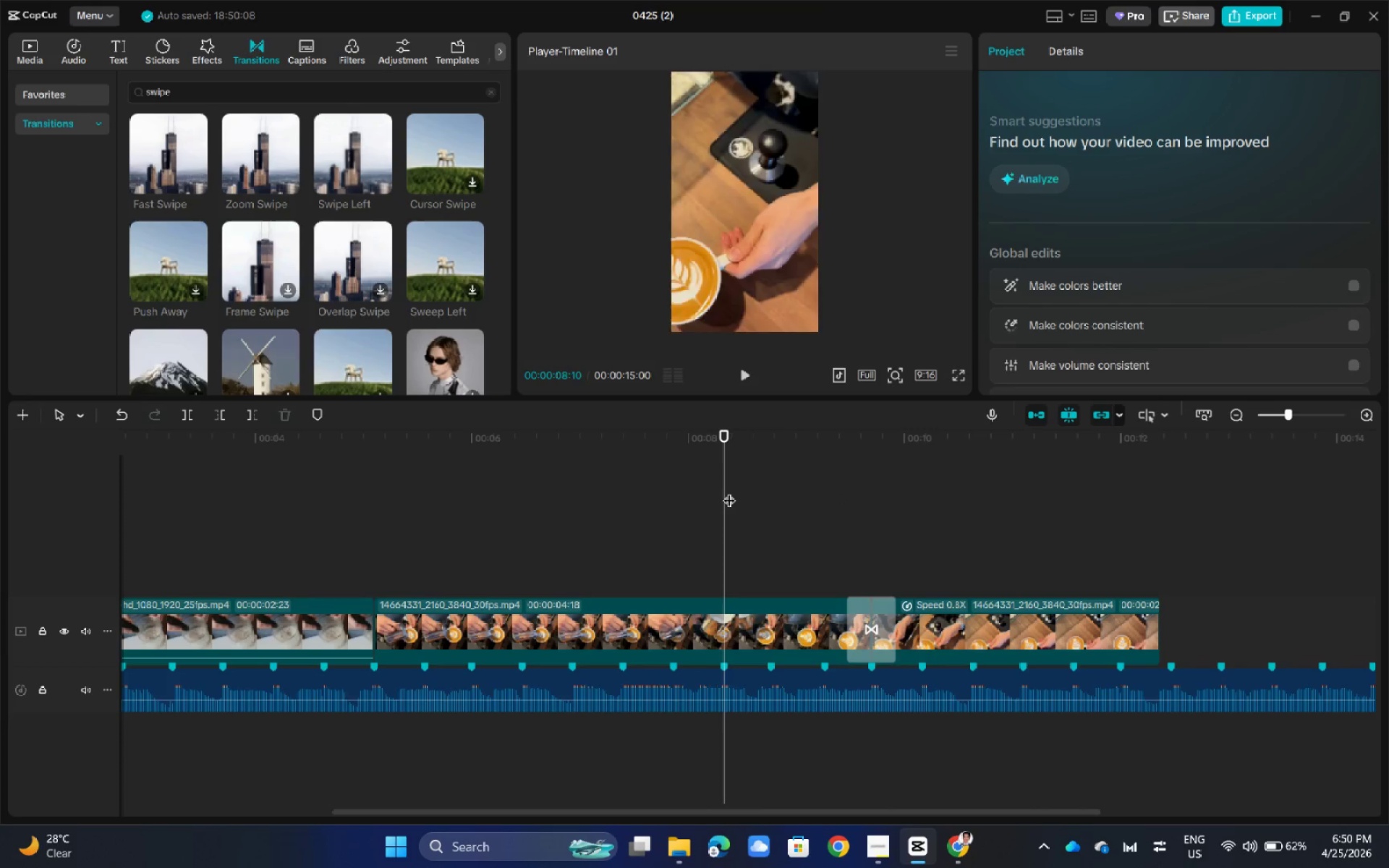 
key(Space)
 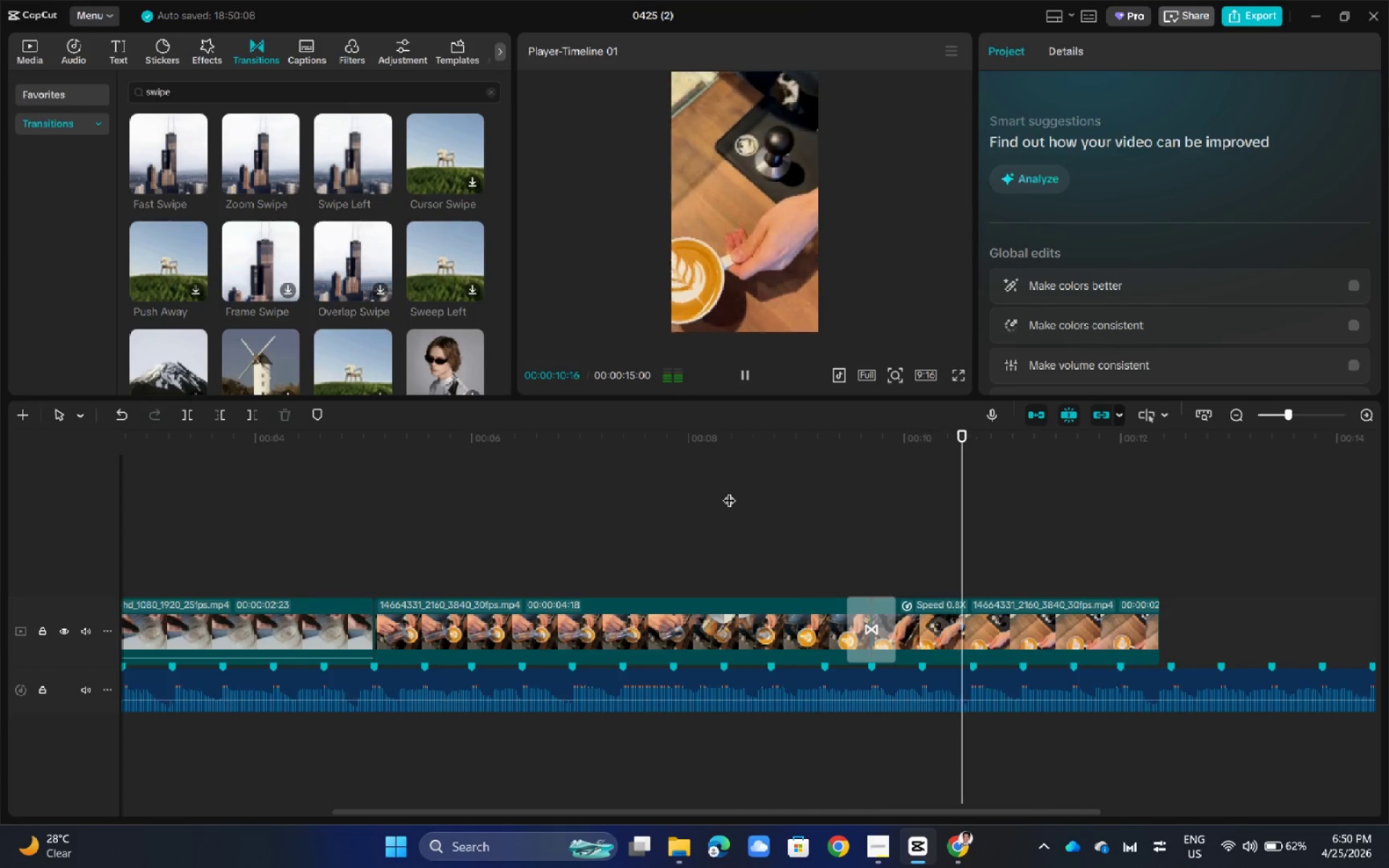 
key(Space)
 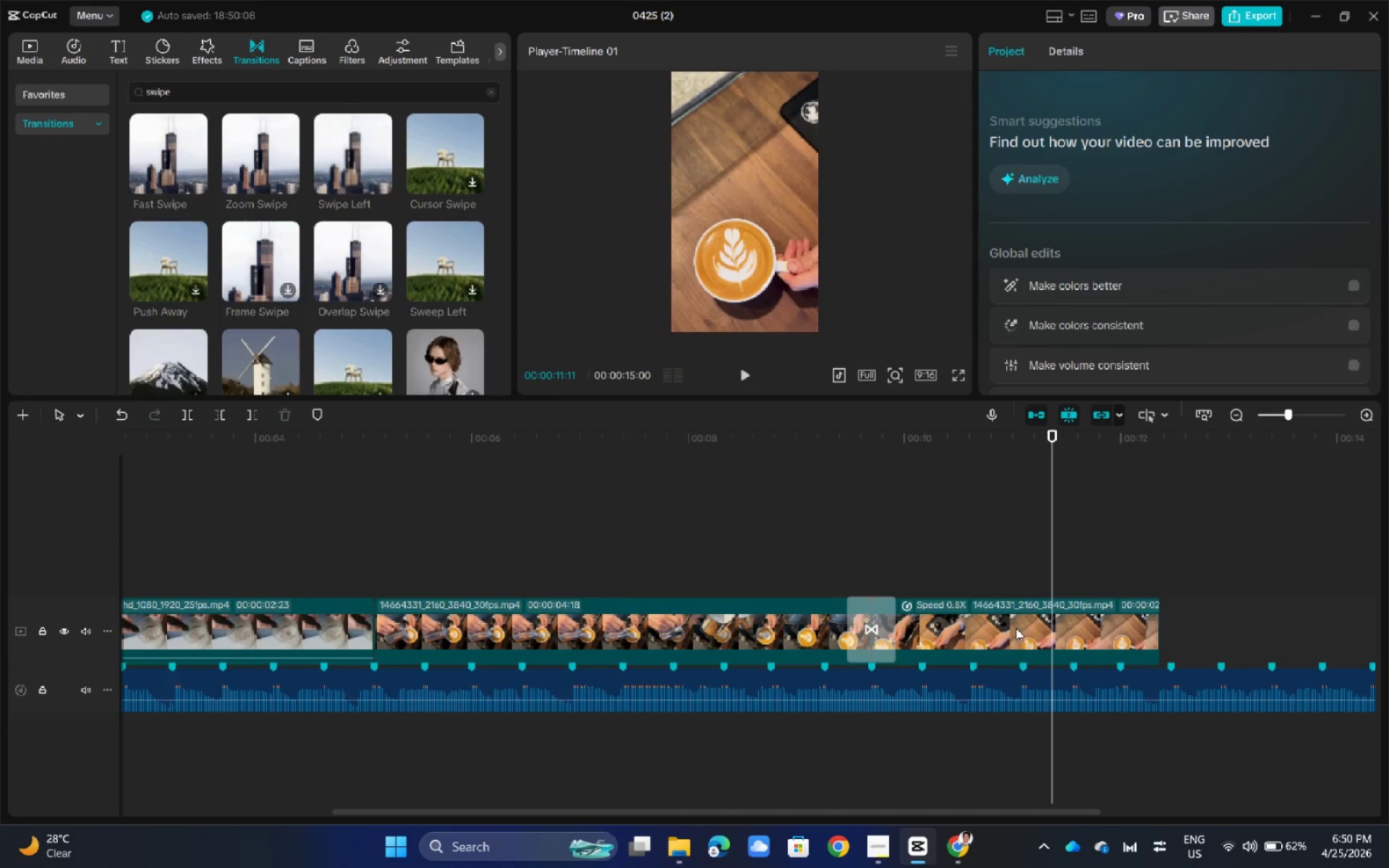 
left_click_drag(start_coordinate=[1055, 432], to_coordinate=[867, 472])
 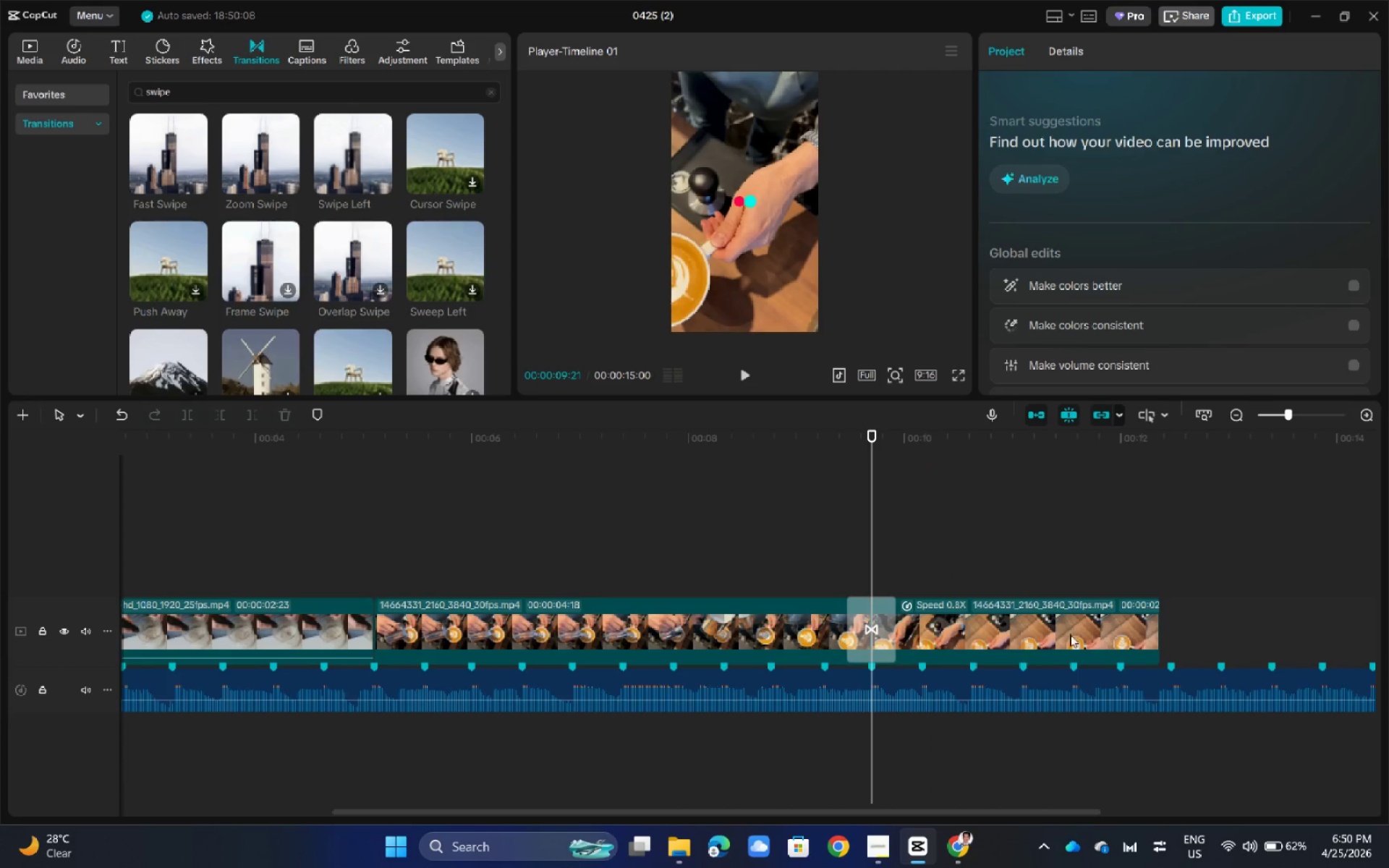 
left_click([1027, 621])
 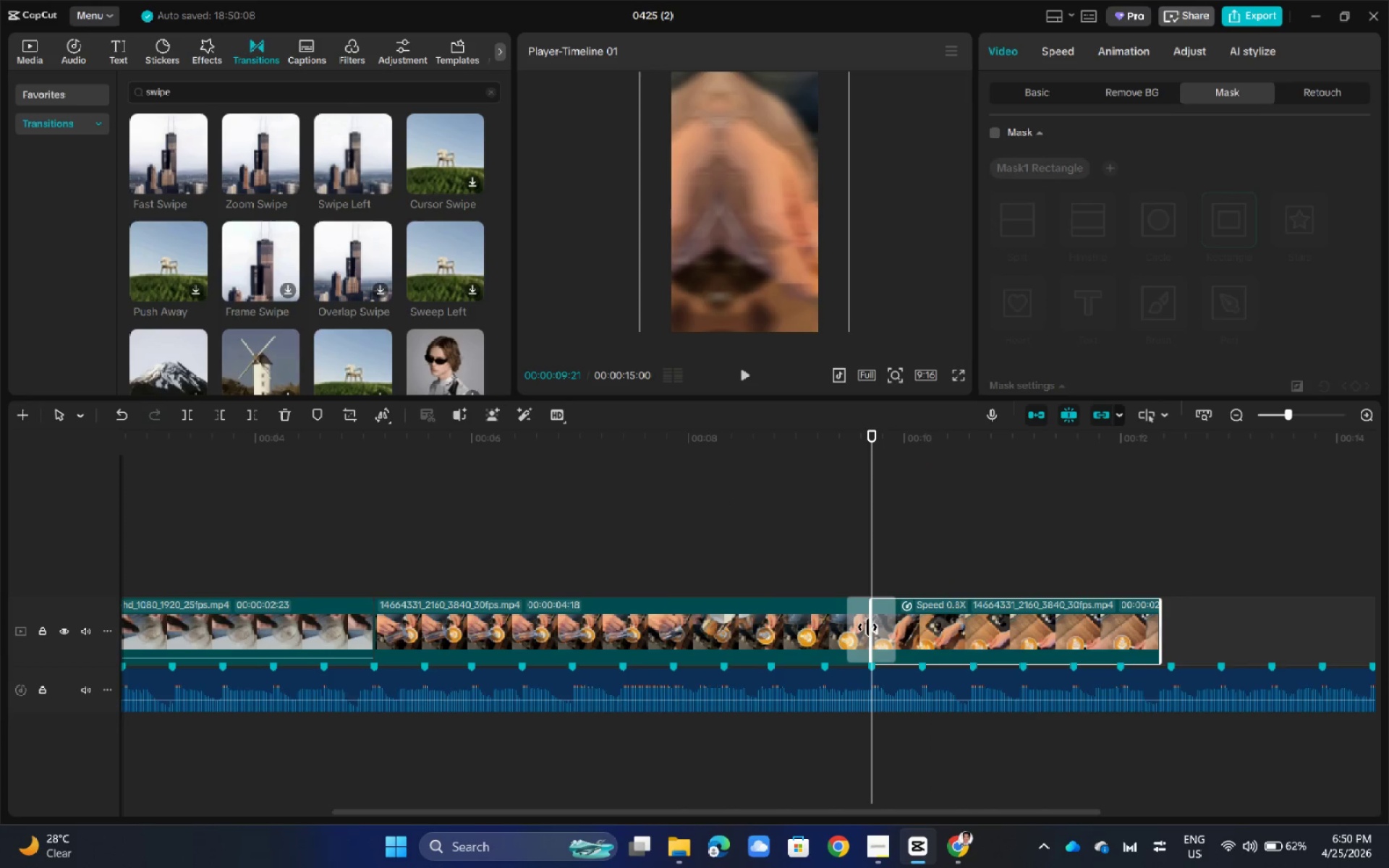 
left_click_drag(start_coordinate=[867, 627], to_coordinate=[912, 627])
 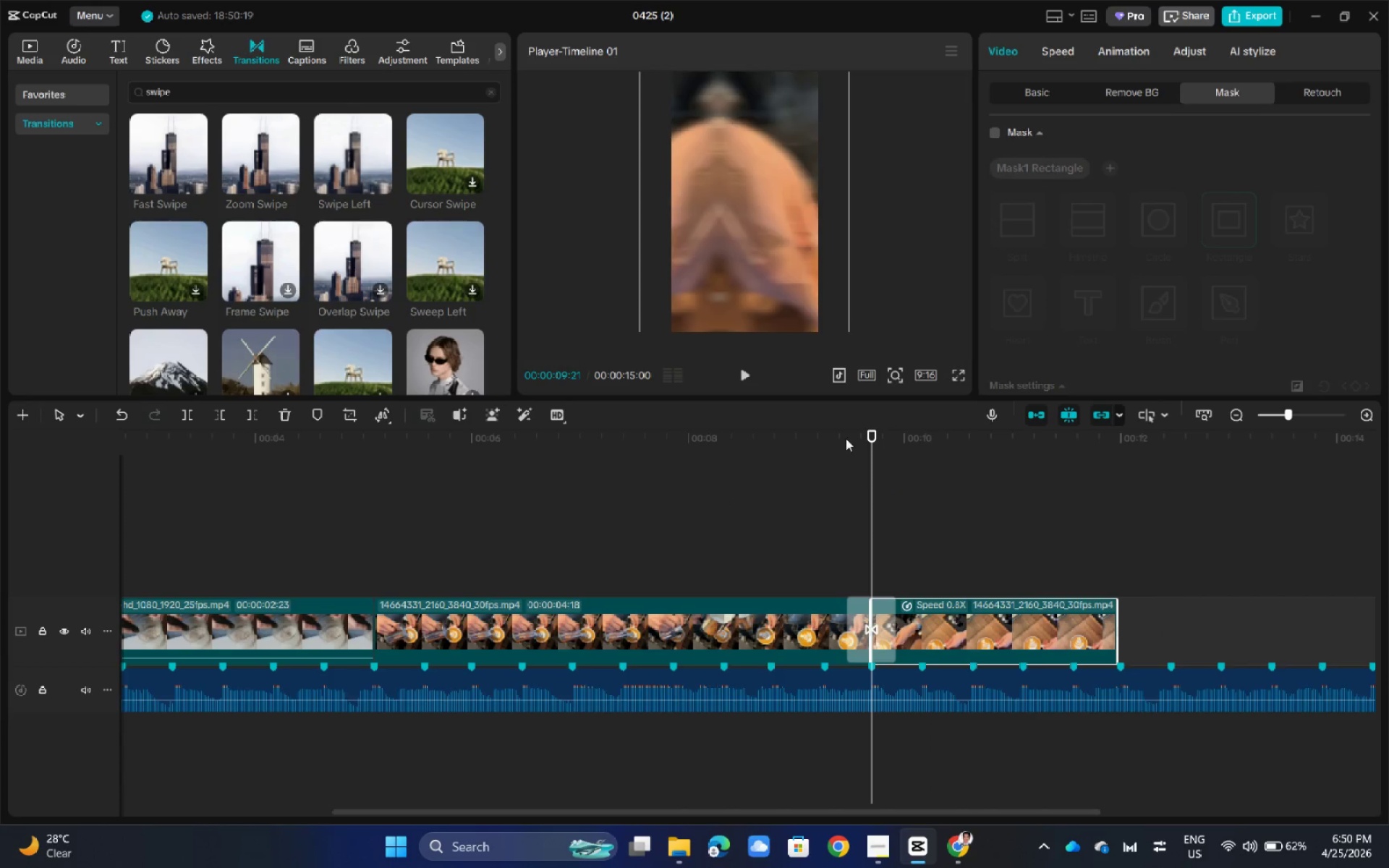 
left_click_drag(start_coordinate=[872, 437], to_coordinate=[772, 448])
 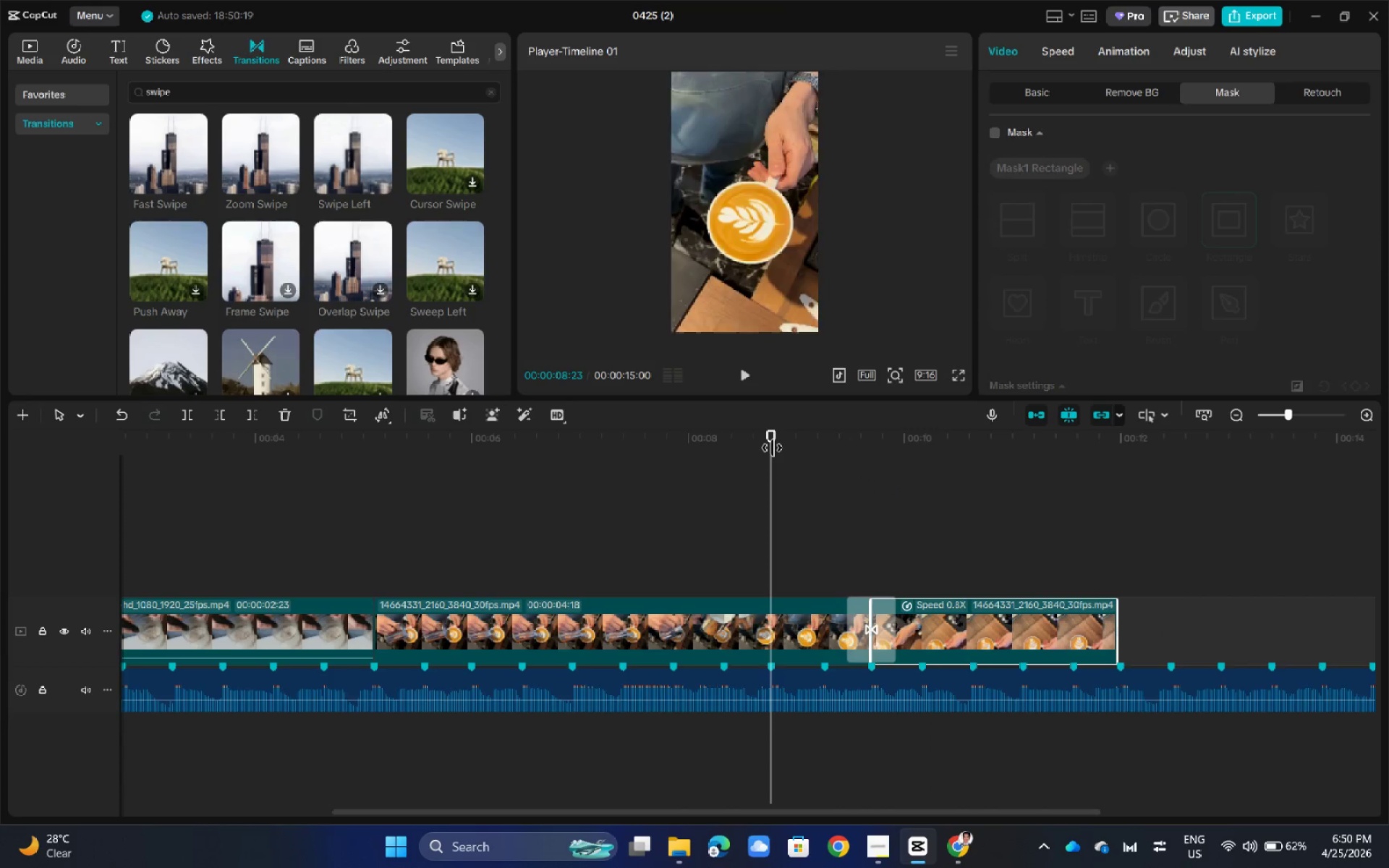 
key(Space)
 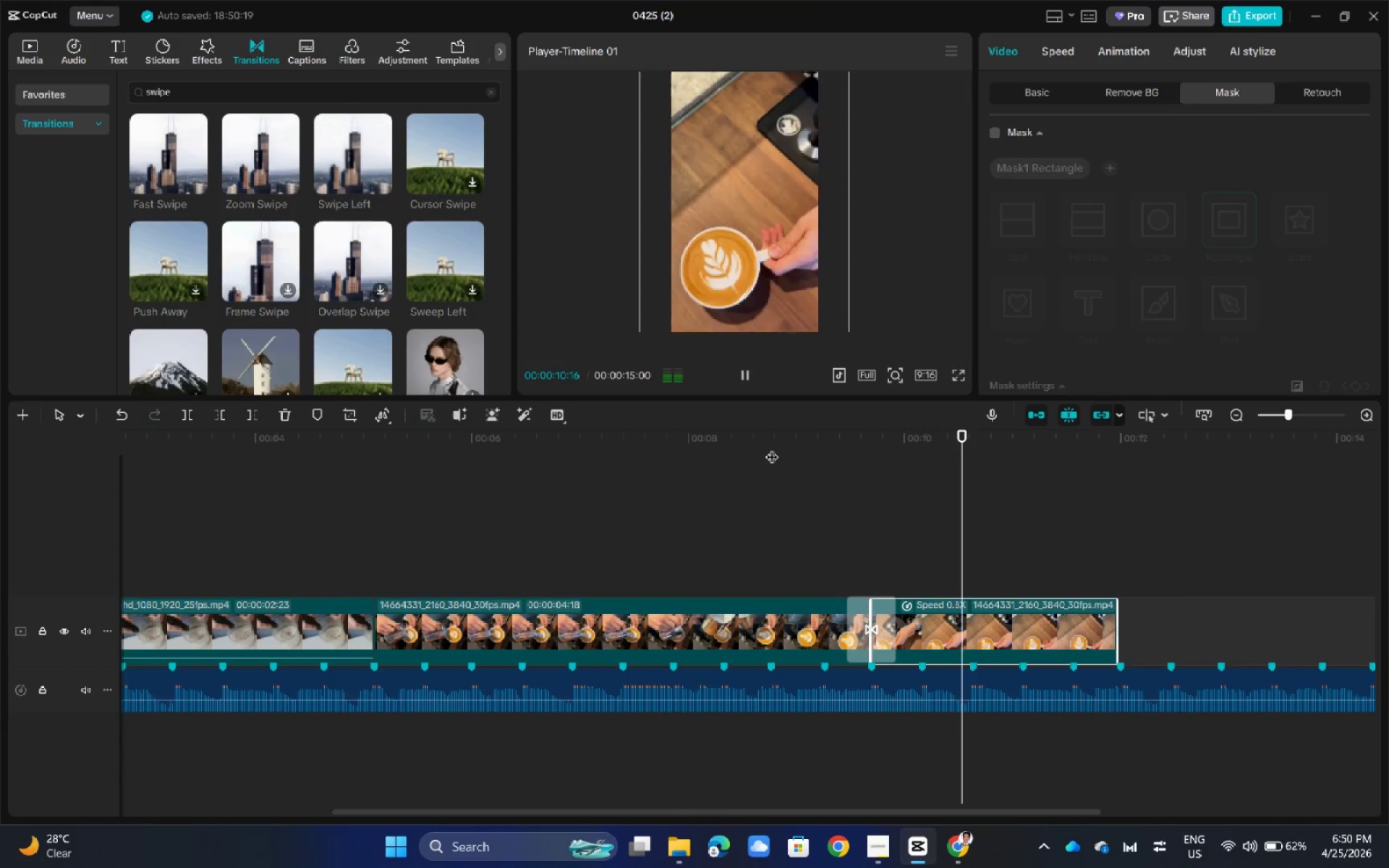 
key(Space)
 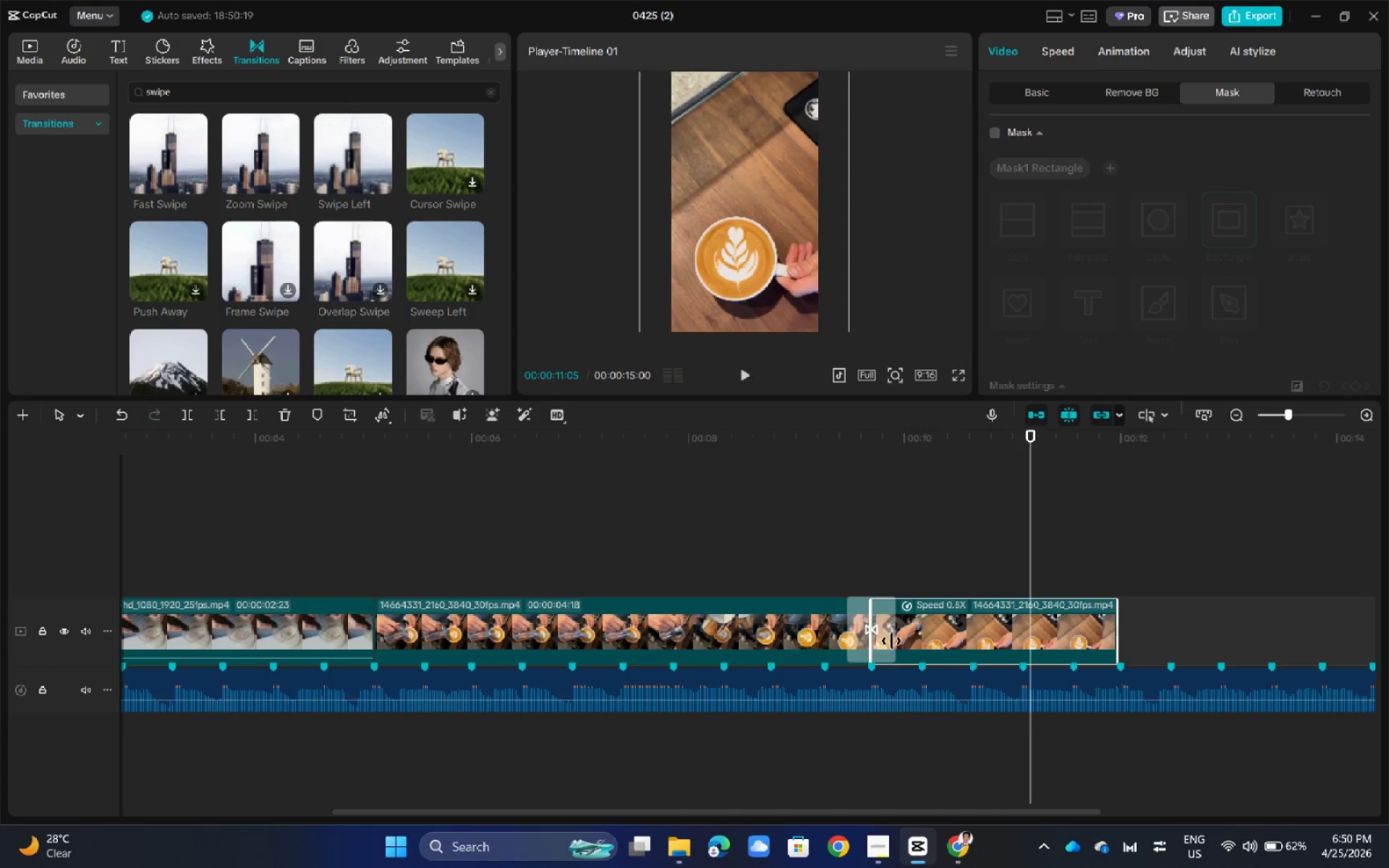 
left_click([880, 642])
 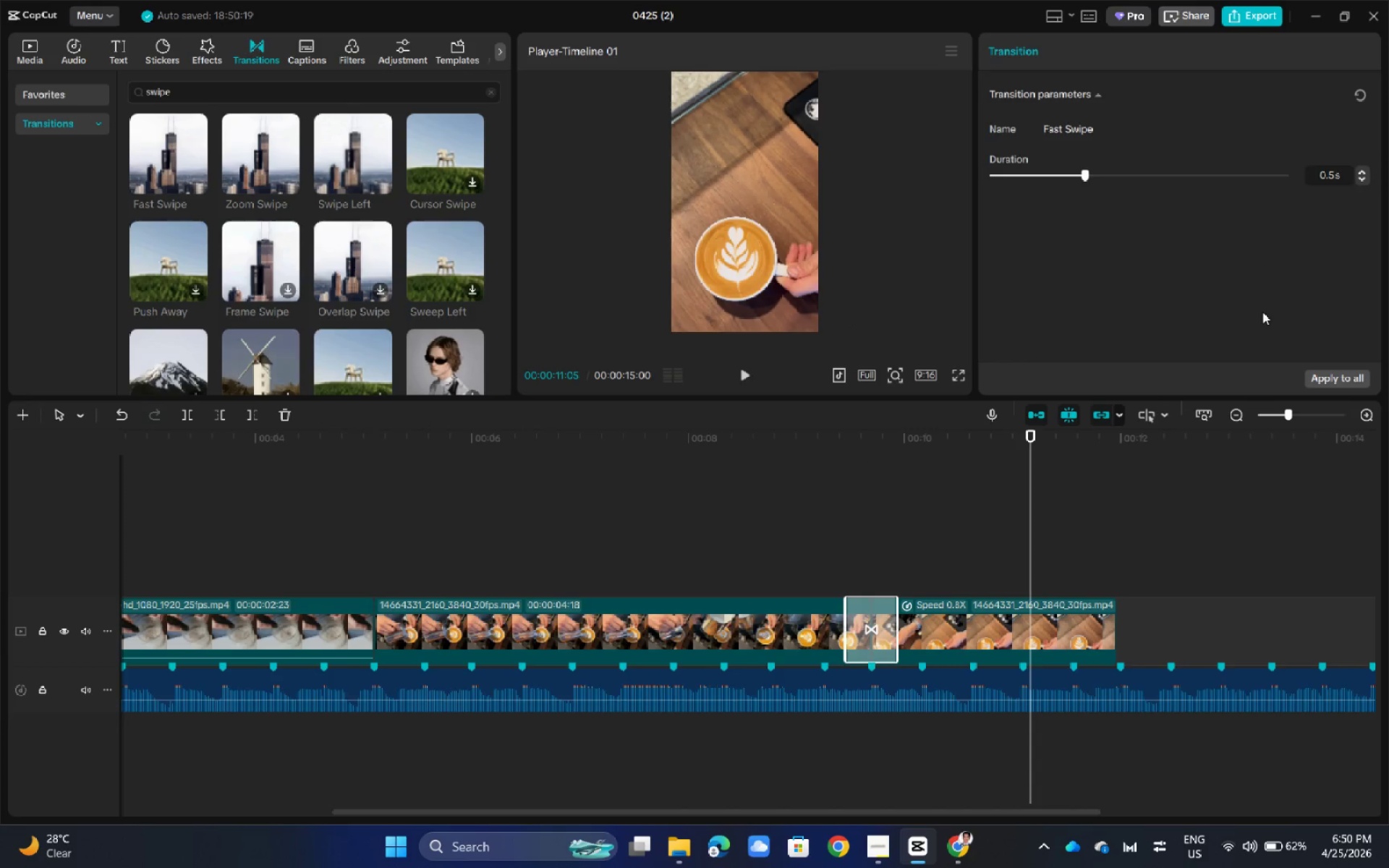 
key(Delete)
 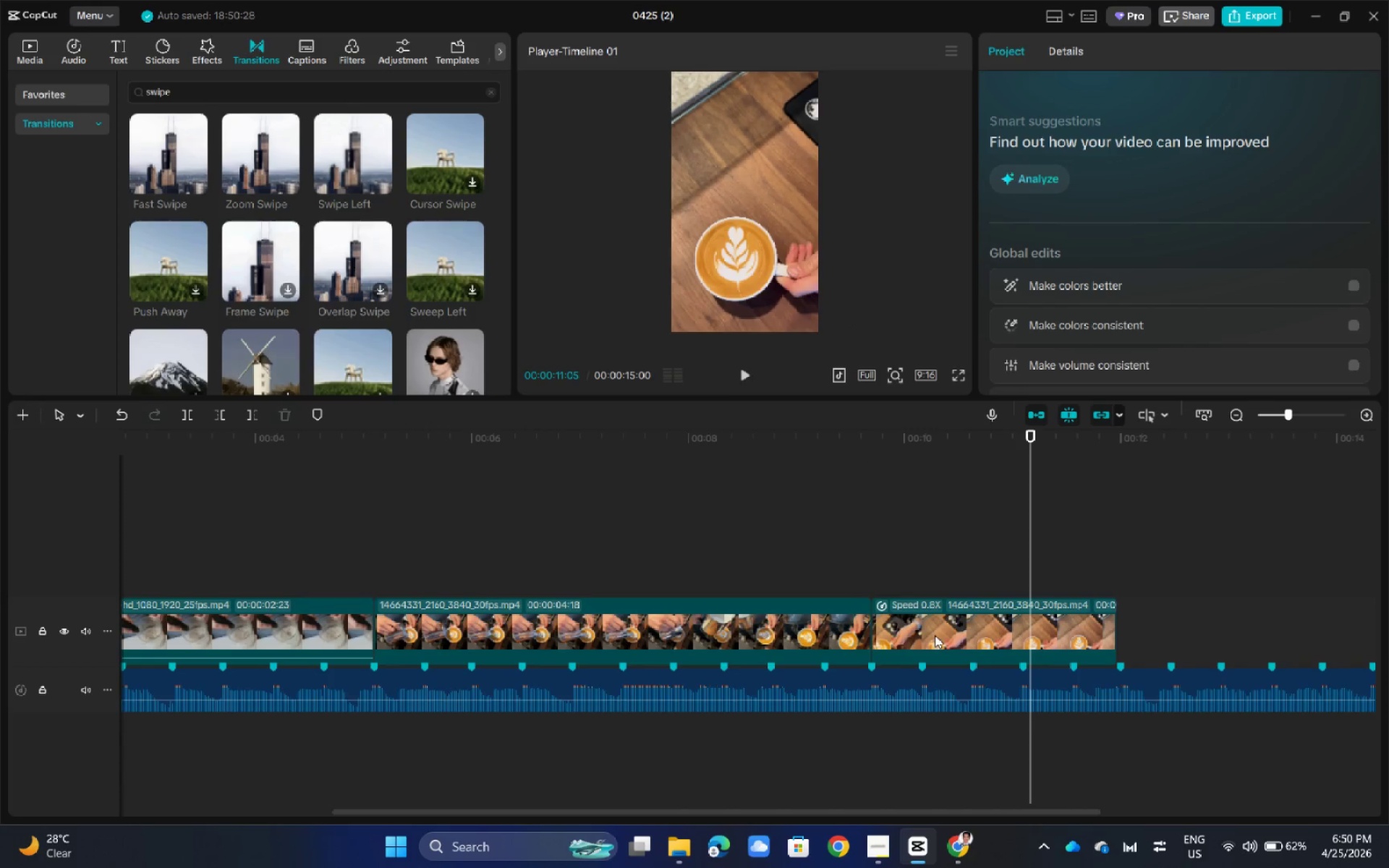 
left_click([936, 633])
 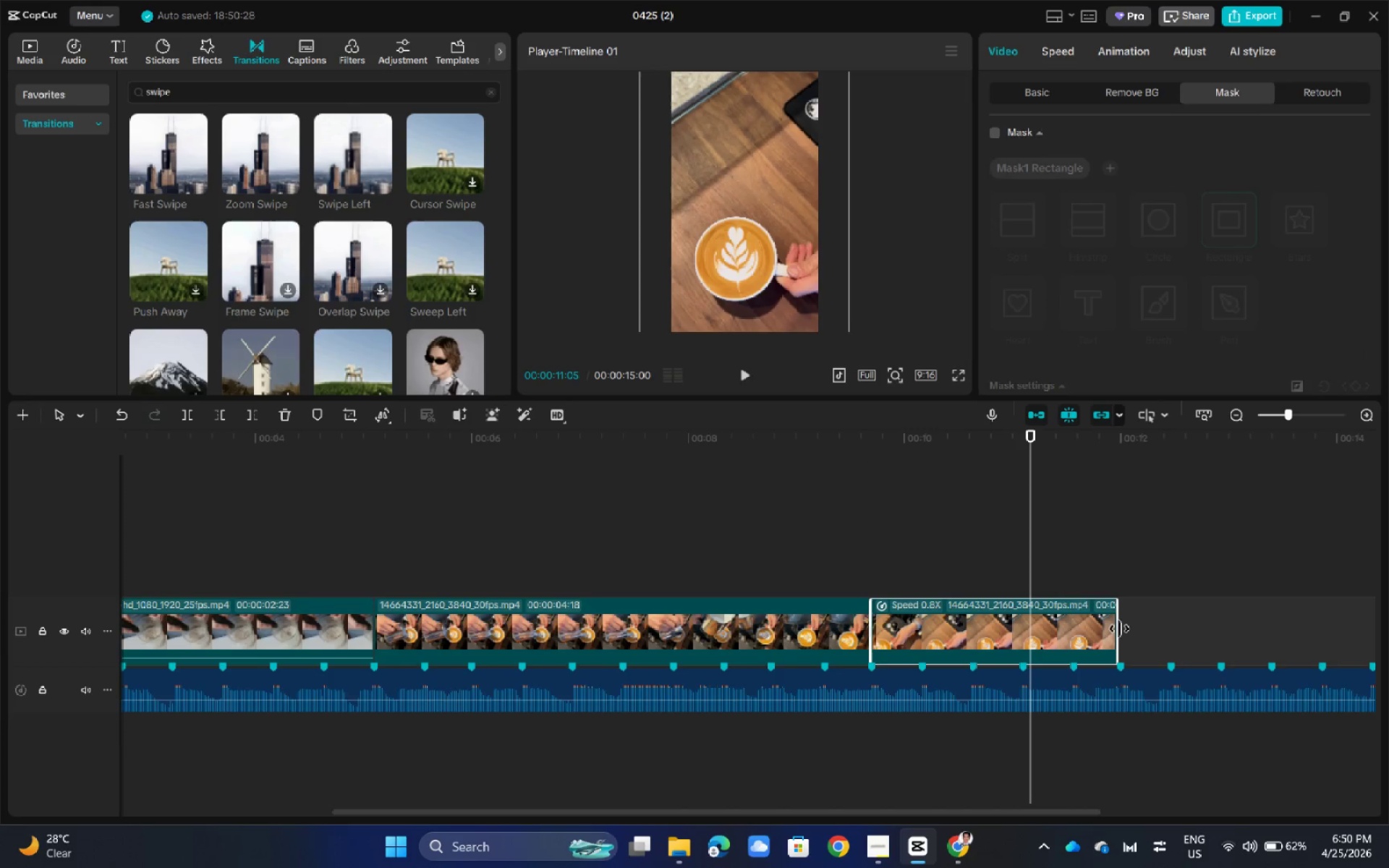 
left_click_drag(start_coordinate=[1116, 629], to_coordinate=[1160, 633])
 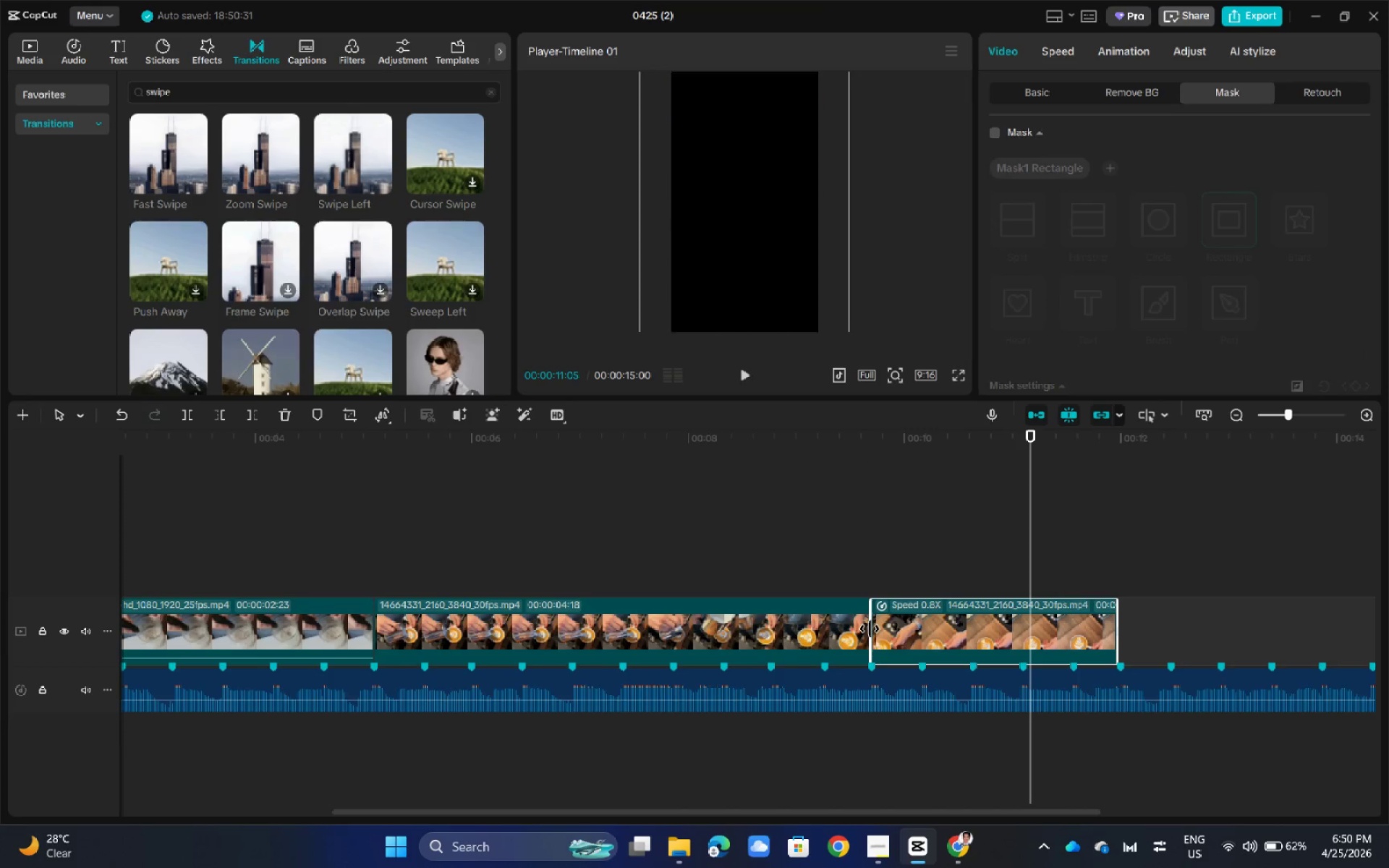 
left_click_drag(start_coordinate=[868, 628], to_coordinate=[825, 626])
 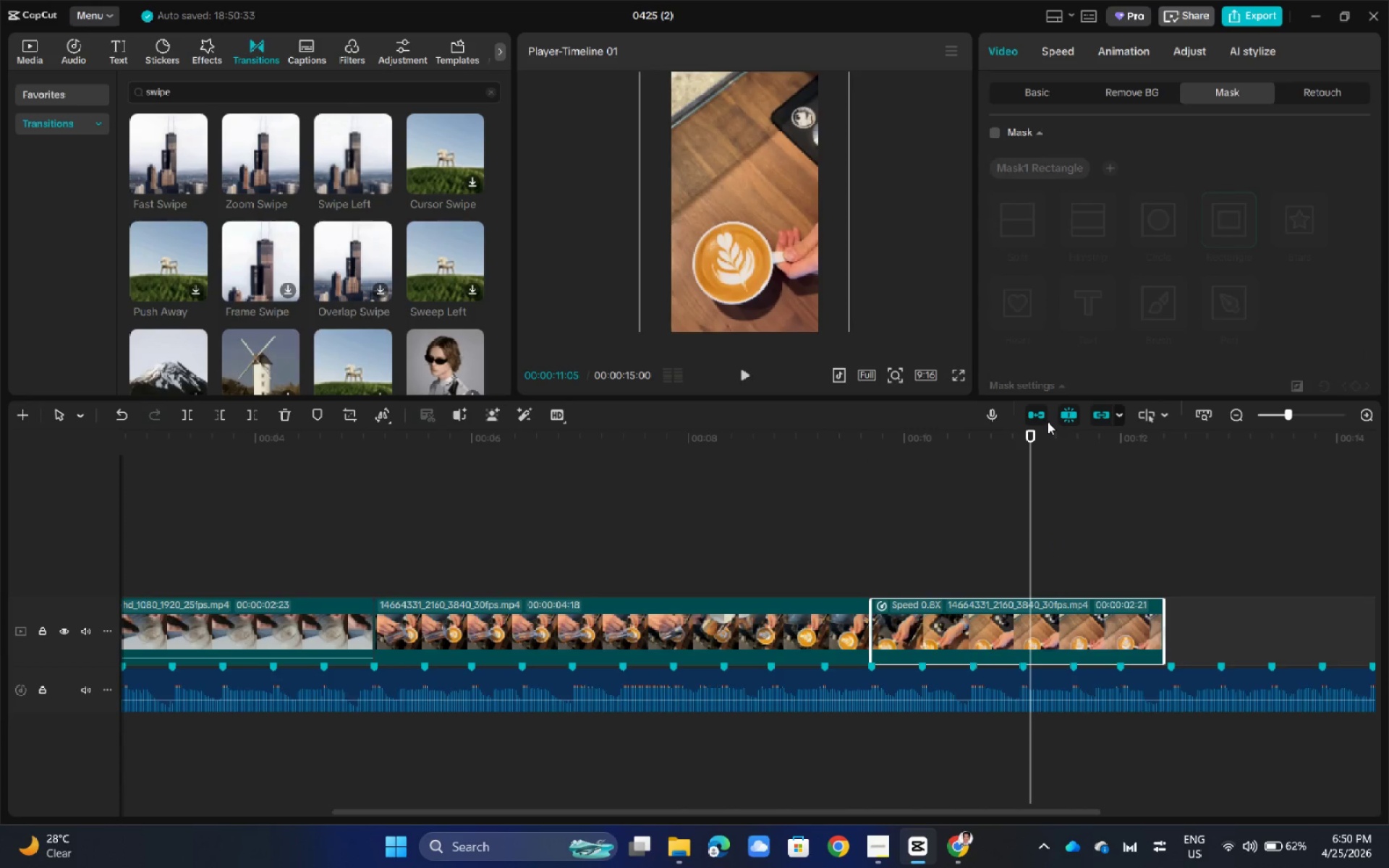 
left_click_drag(start_coordinate=[1021, 428], to_coordinate=[820, 496])
 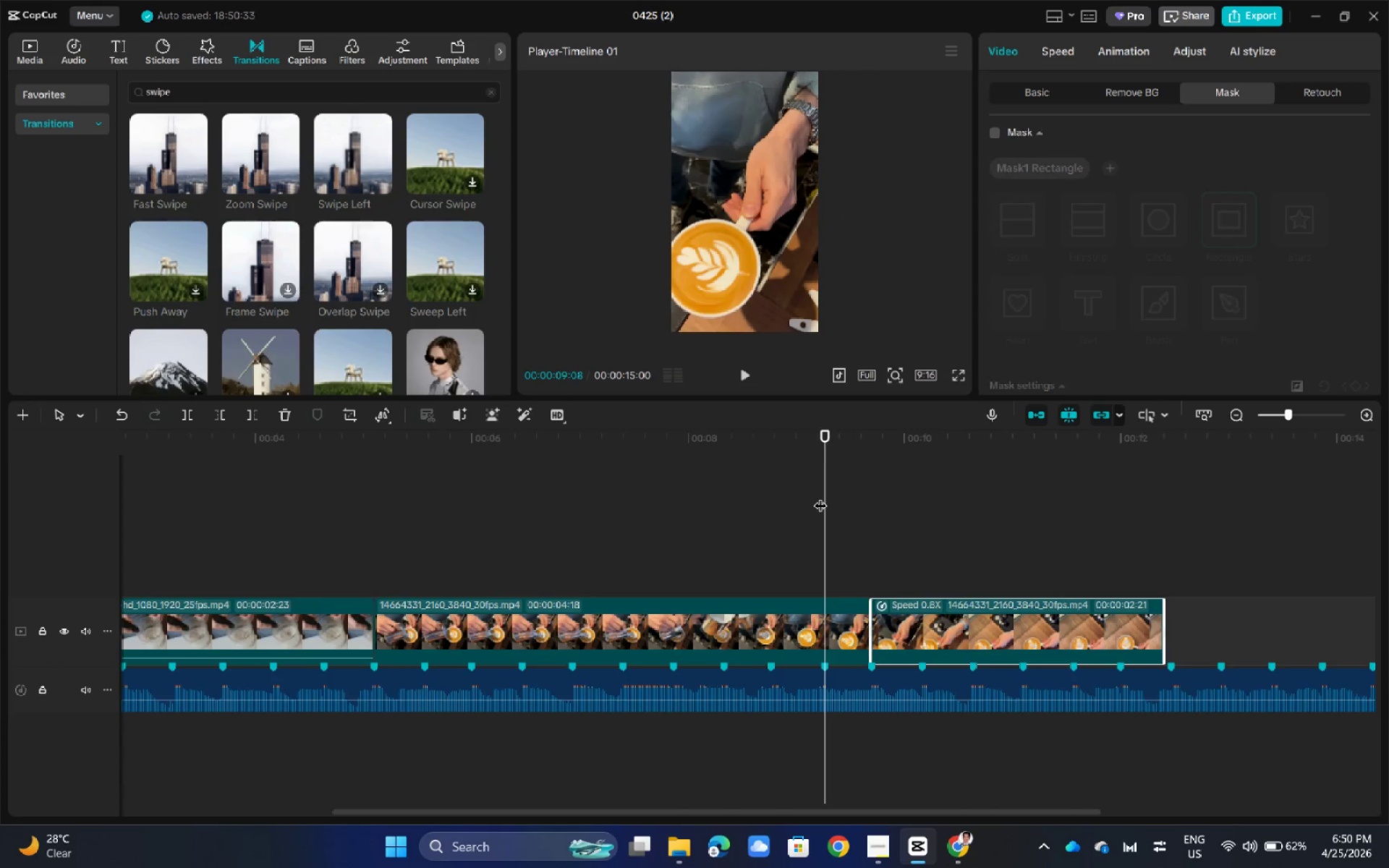 
key(Space)
 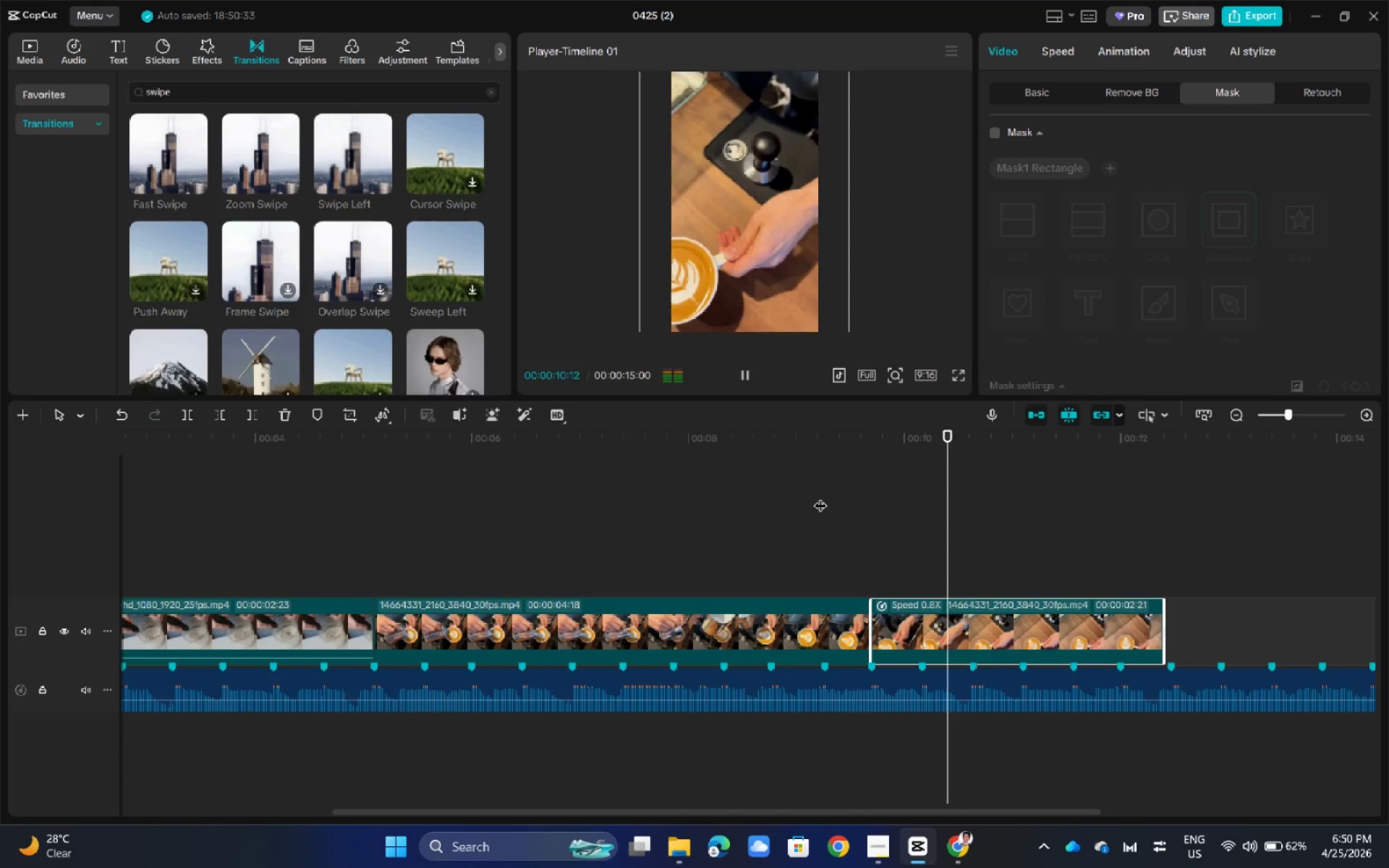 
key(Space)
 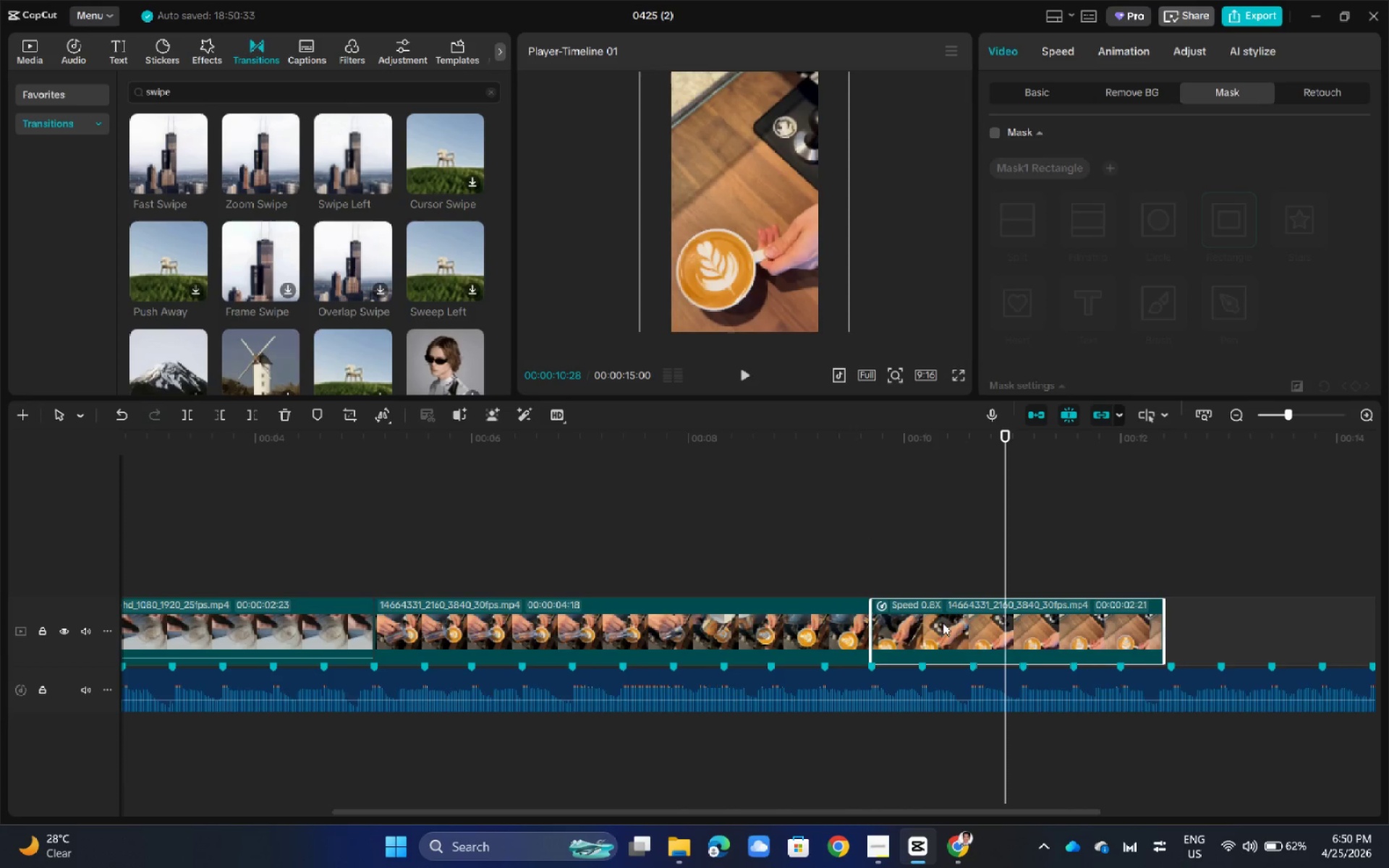 
key(Space)
 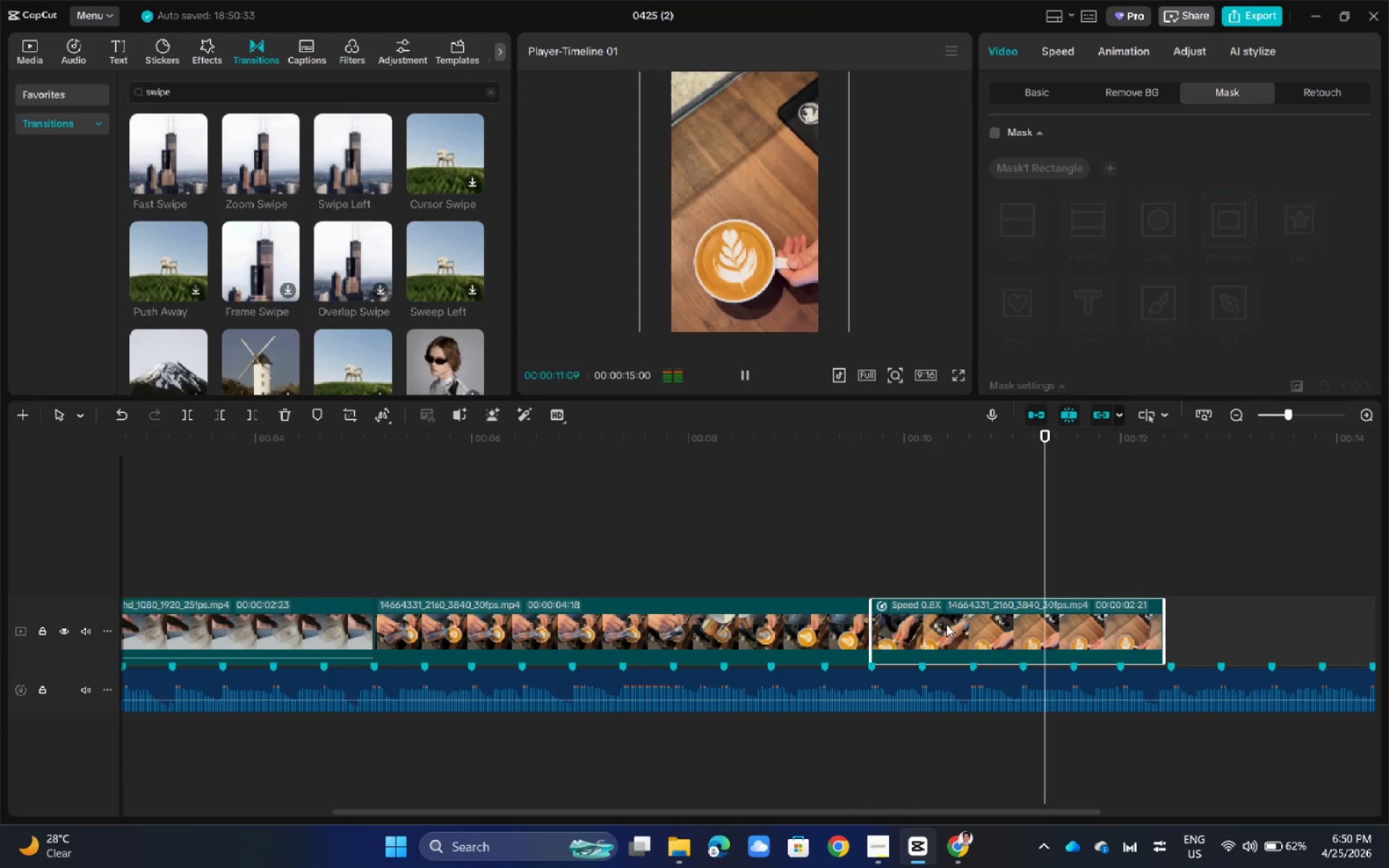 
key(Space)
 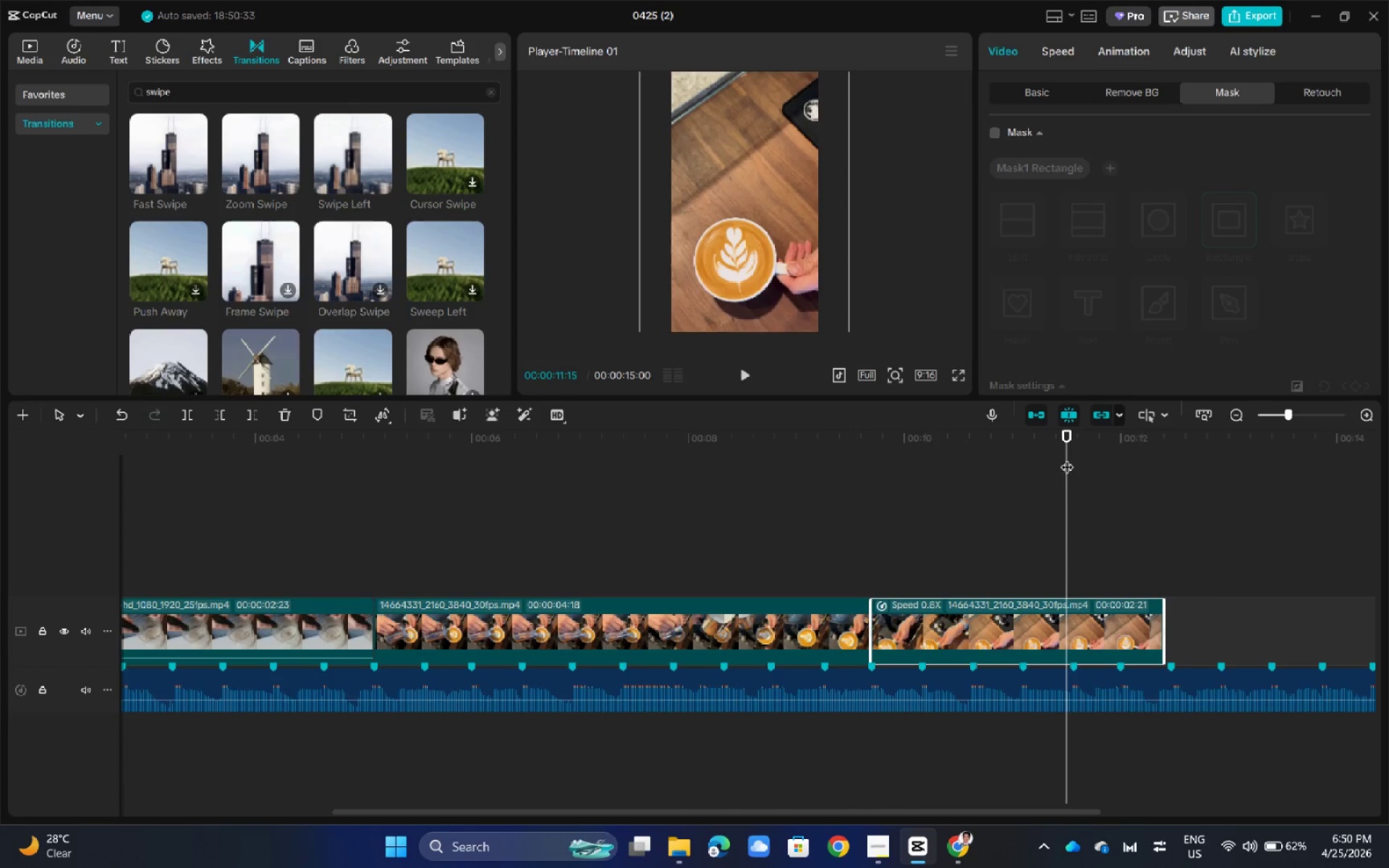 
key(Space)
 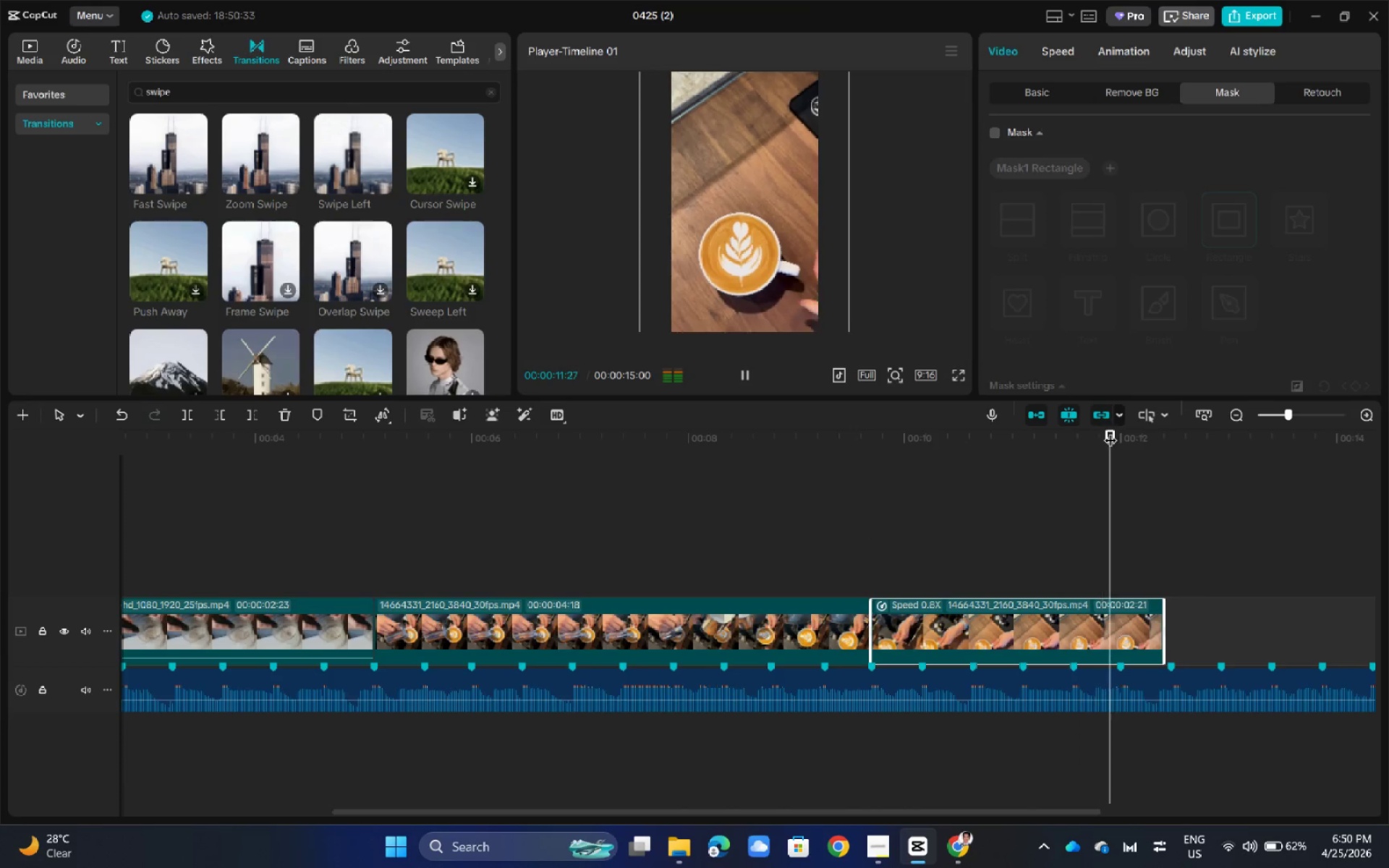 
left_click_drag(start_coordinate=[1114, 430], to_coordinate=[824, 489])
 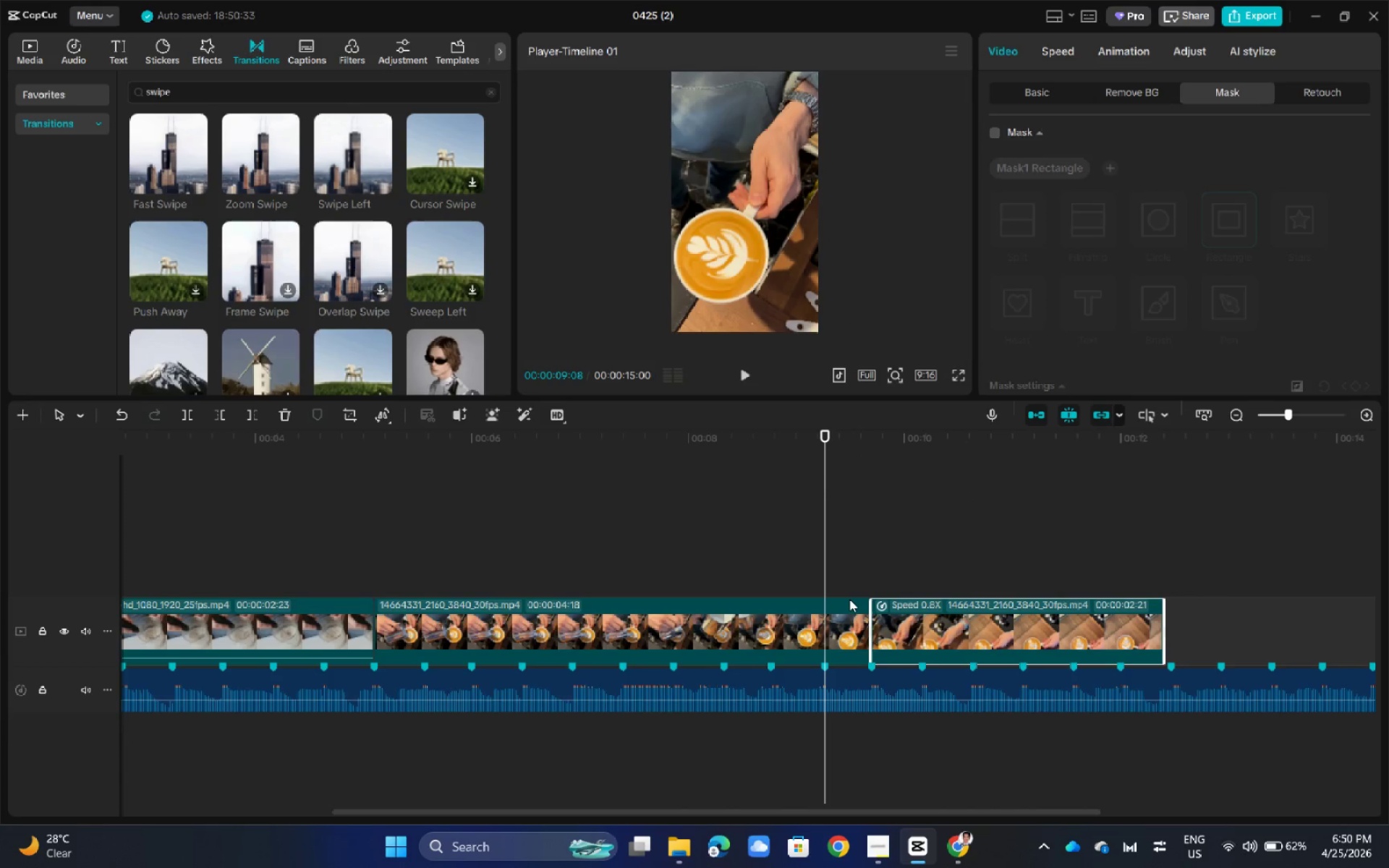 
double_click([844, 627])
 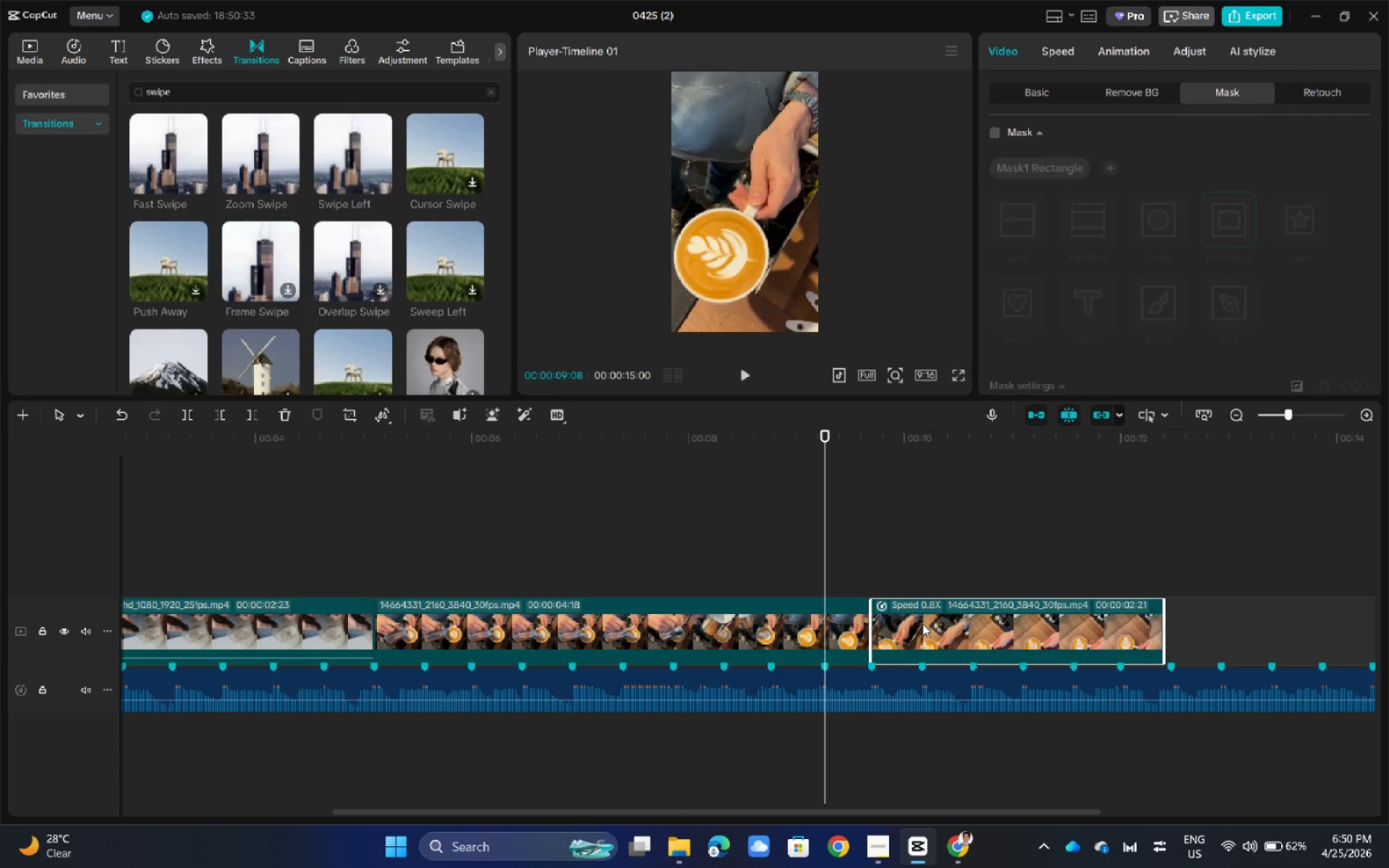 
double_click([798, 624])
 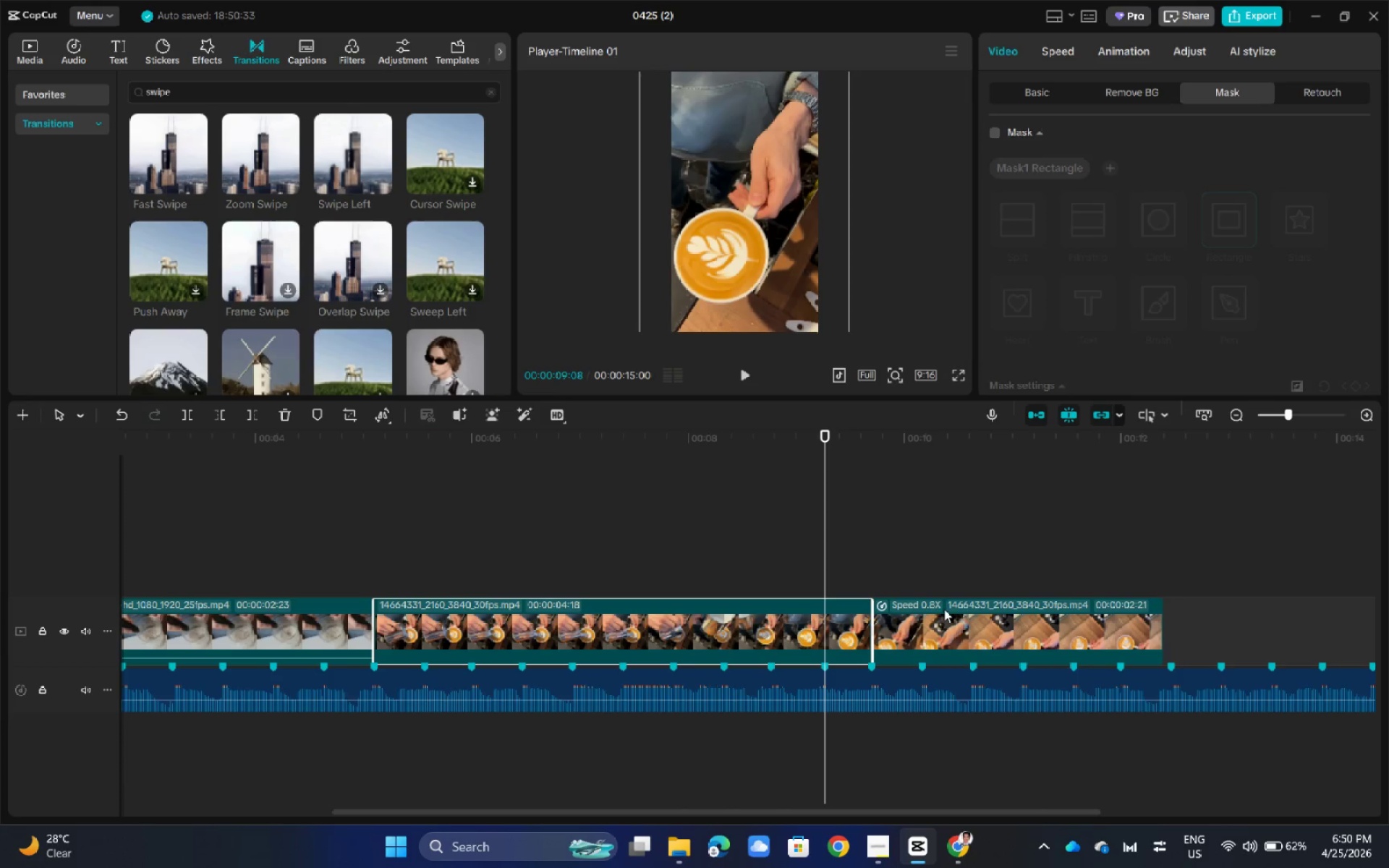 
left_click([997, 608])
 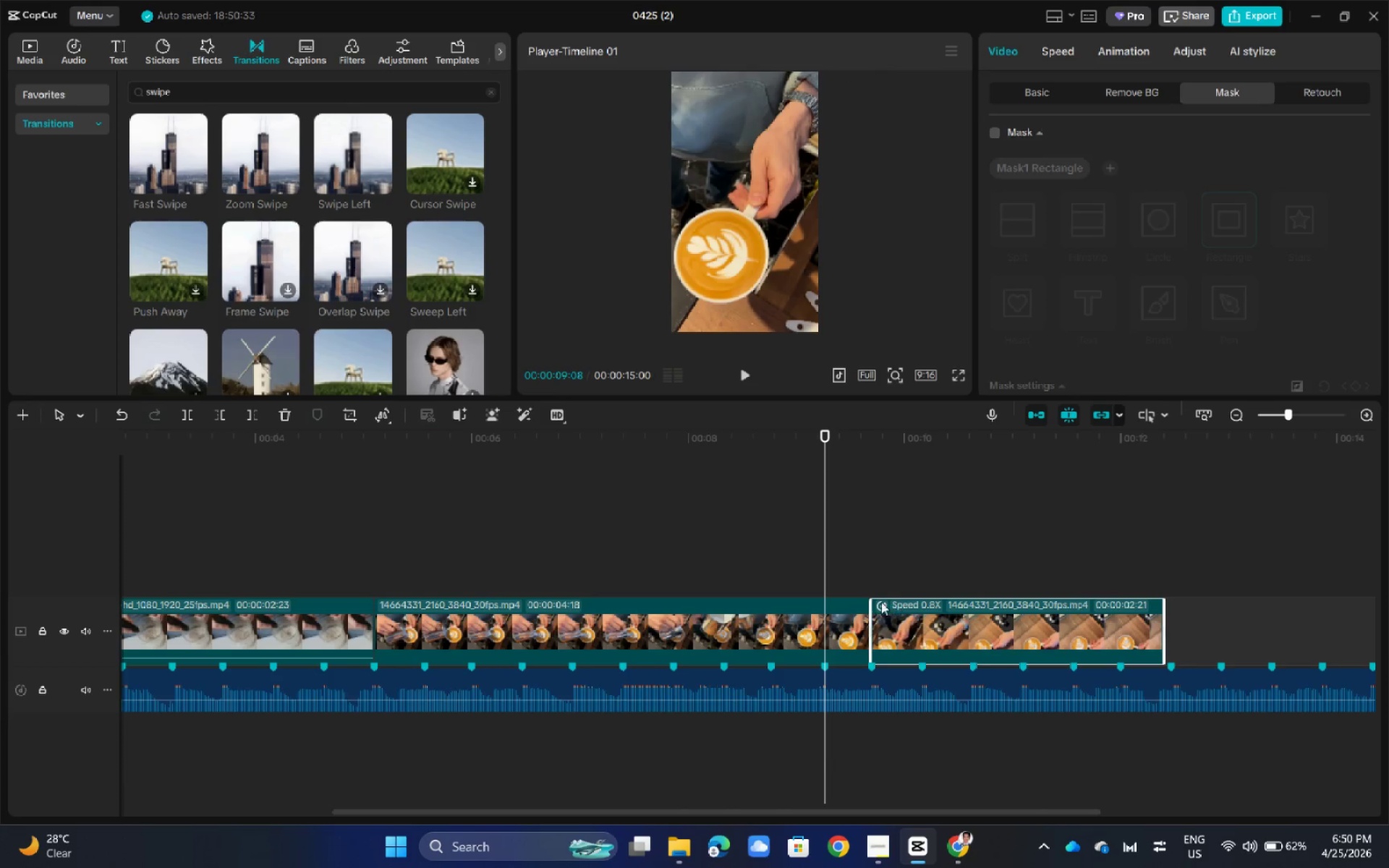 
left_click([853, 599])
 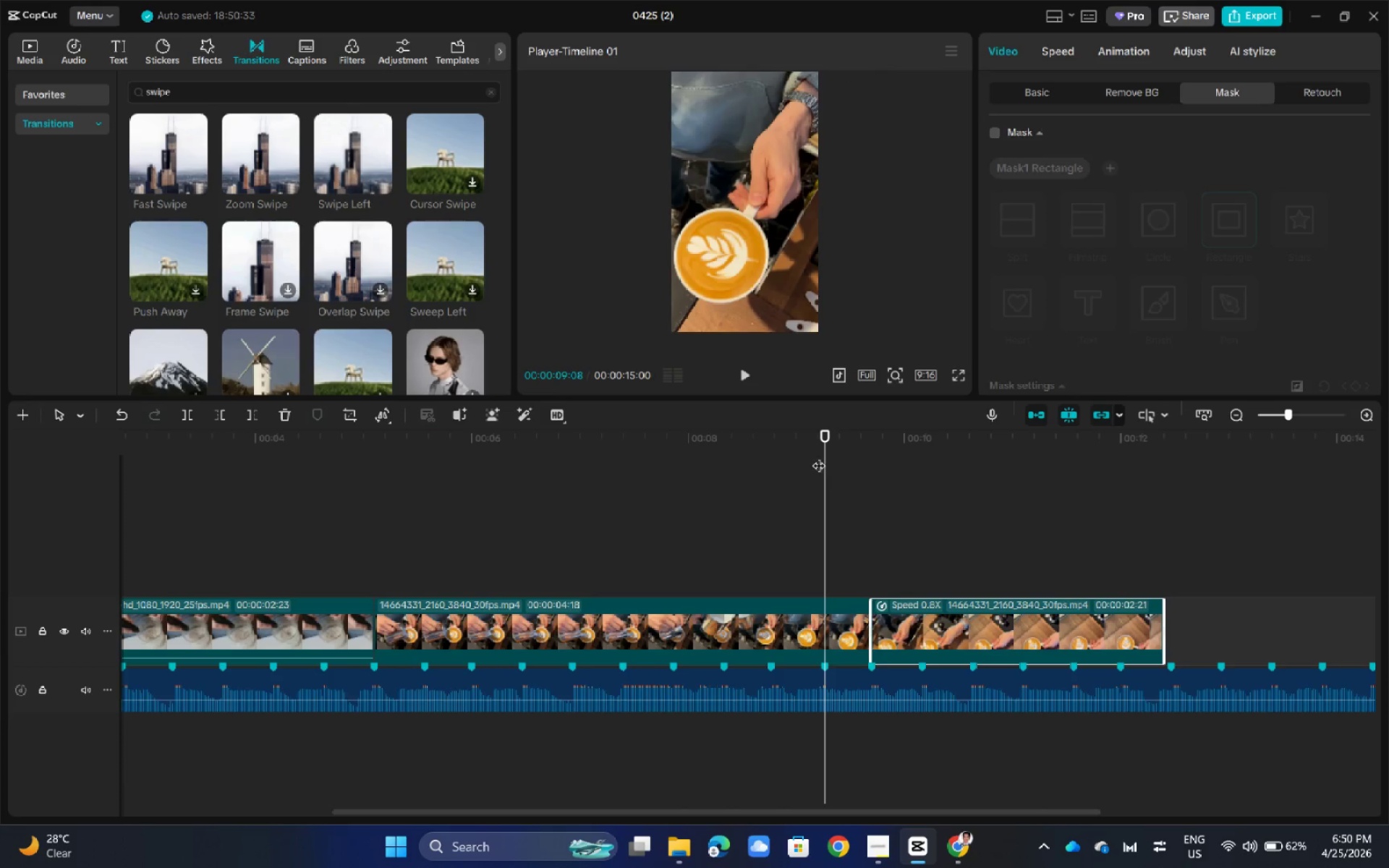 
left_click_drag(start_coordinate=[823, 431], to_coordinate=[369, 503])
 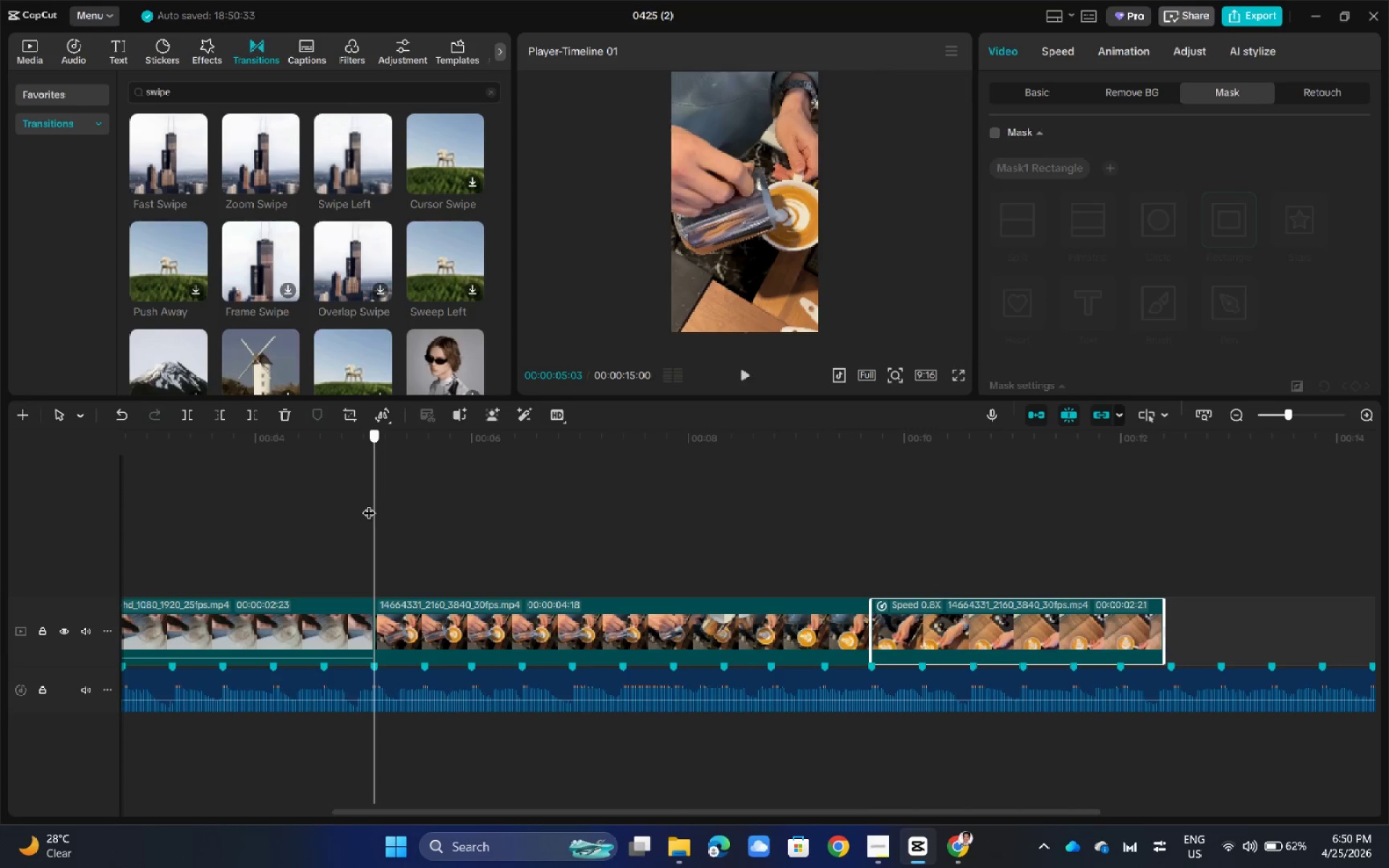 
key(Space)
 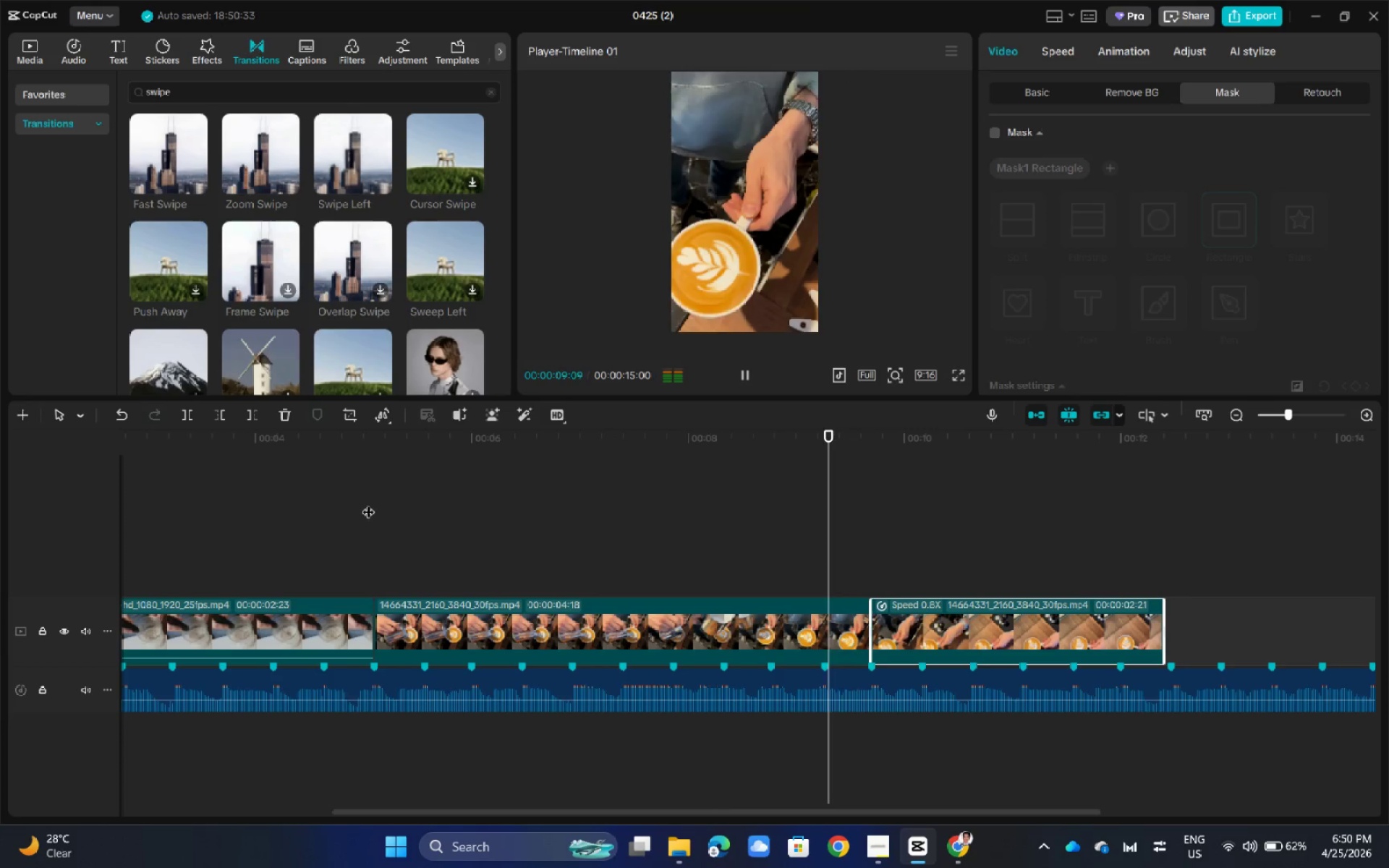 
wait(5.8)
 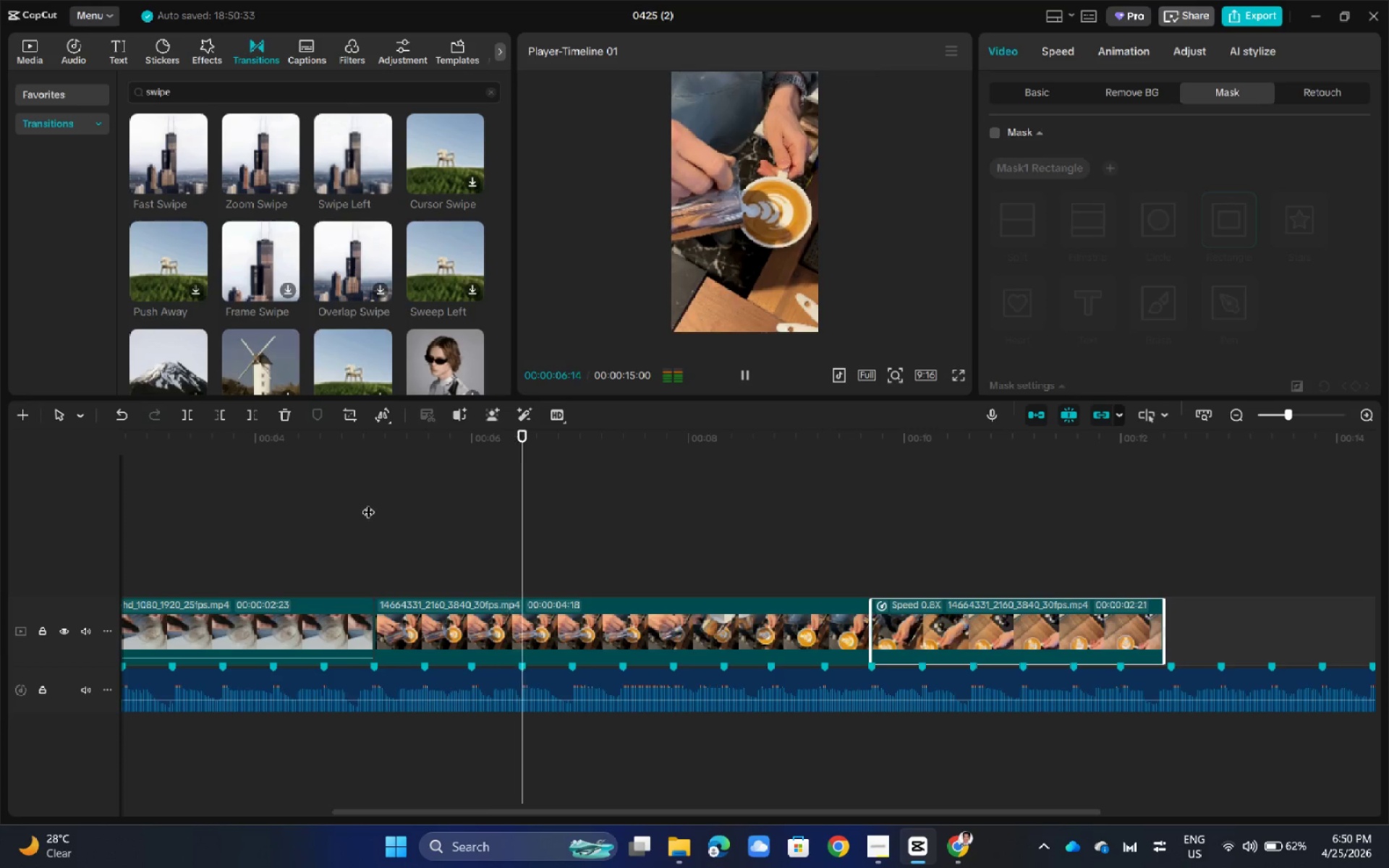 
key(Space)
 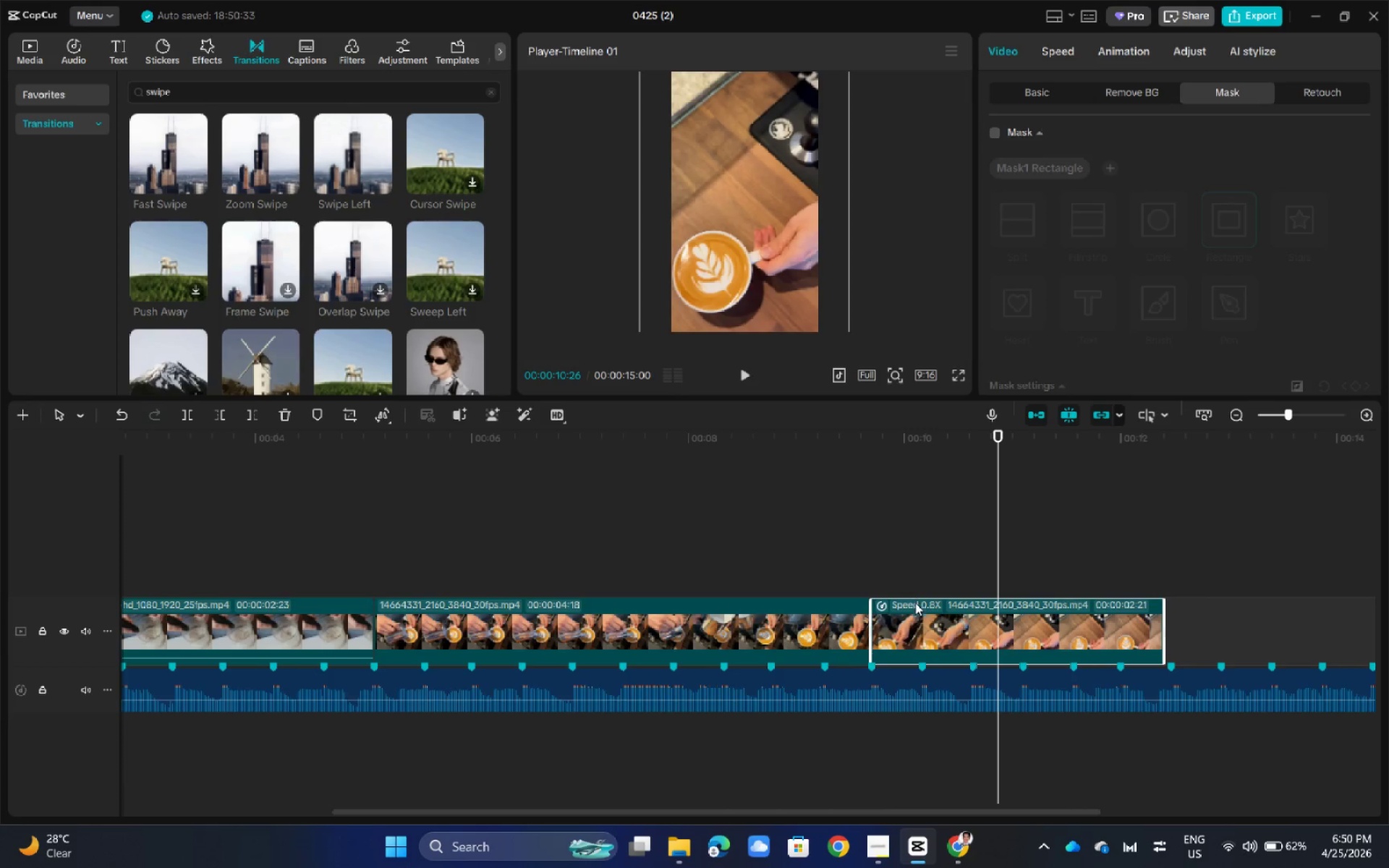 
left_click([915, 613])
 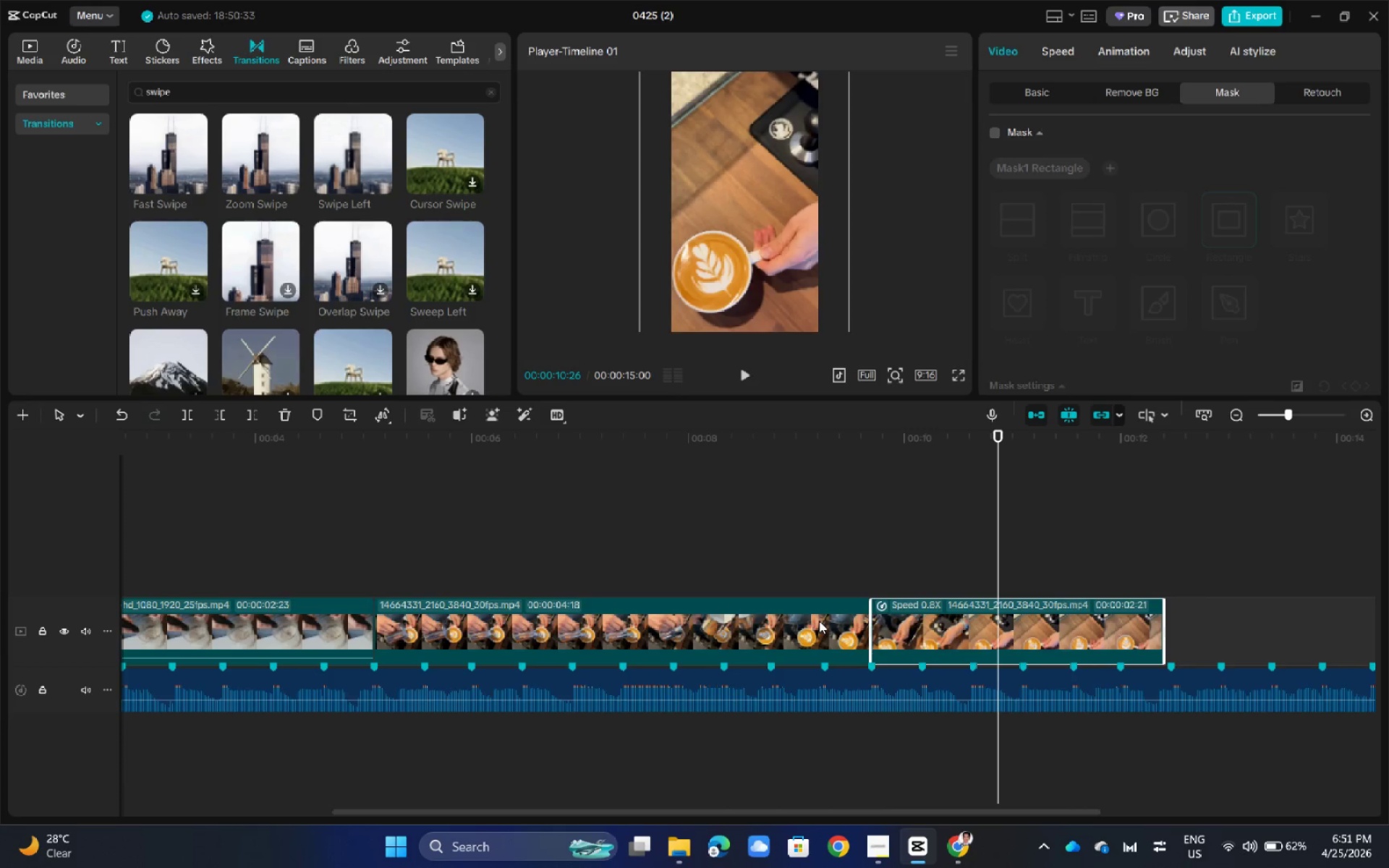 
hold_key(key=ControlLeft, duration=0.73)
left_click([819, 621])
 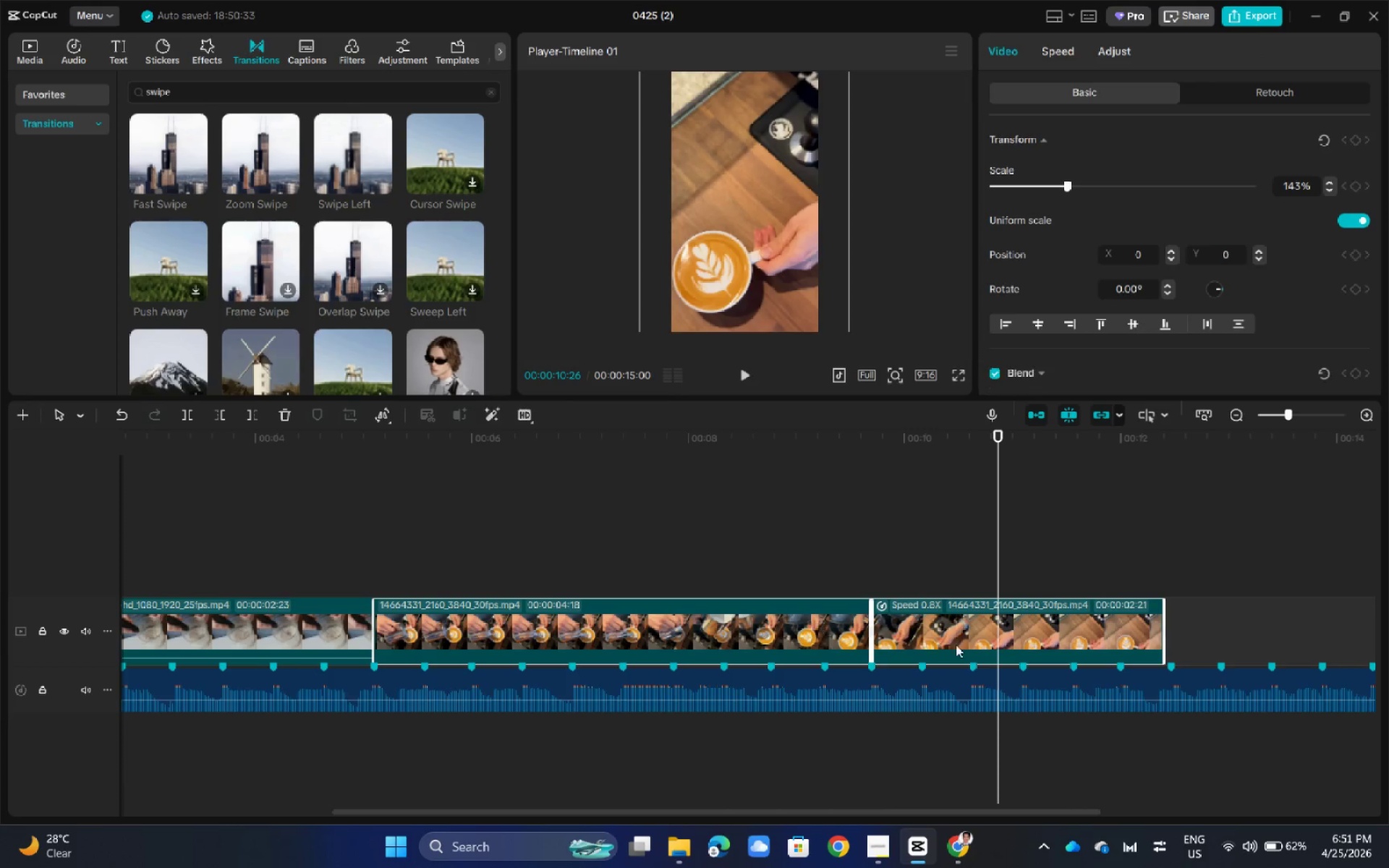 
double_click([956, 644])
 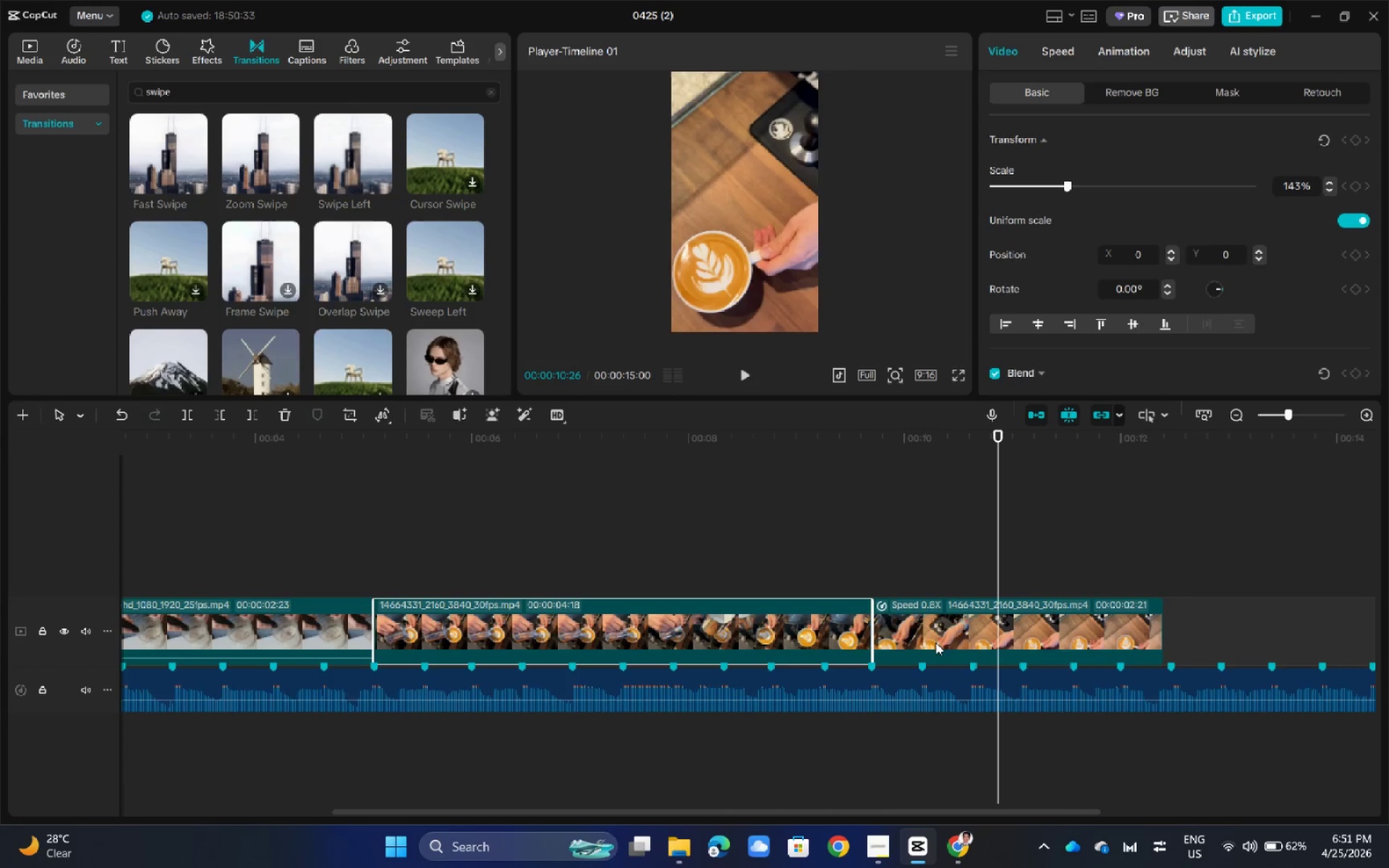 
hold_key(key=ControlLeft, duration=0.39)
left_click([932, 639])
 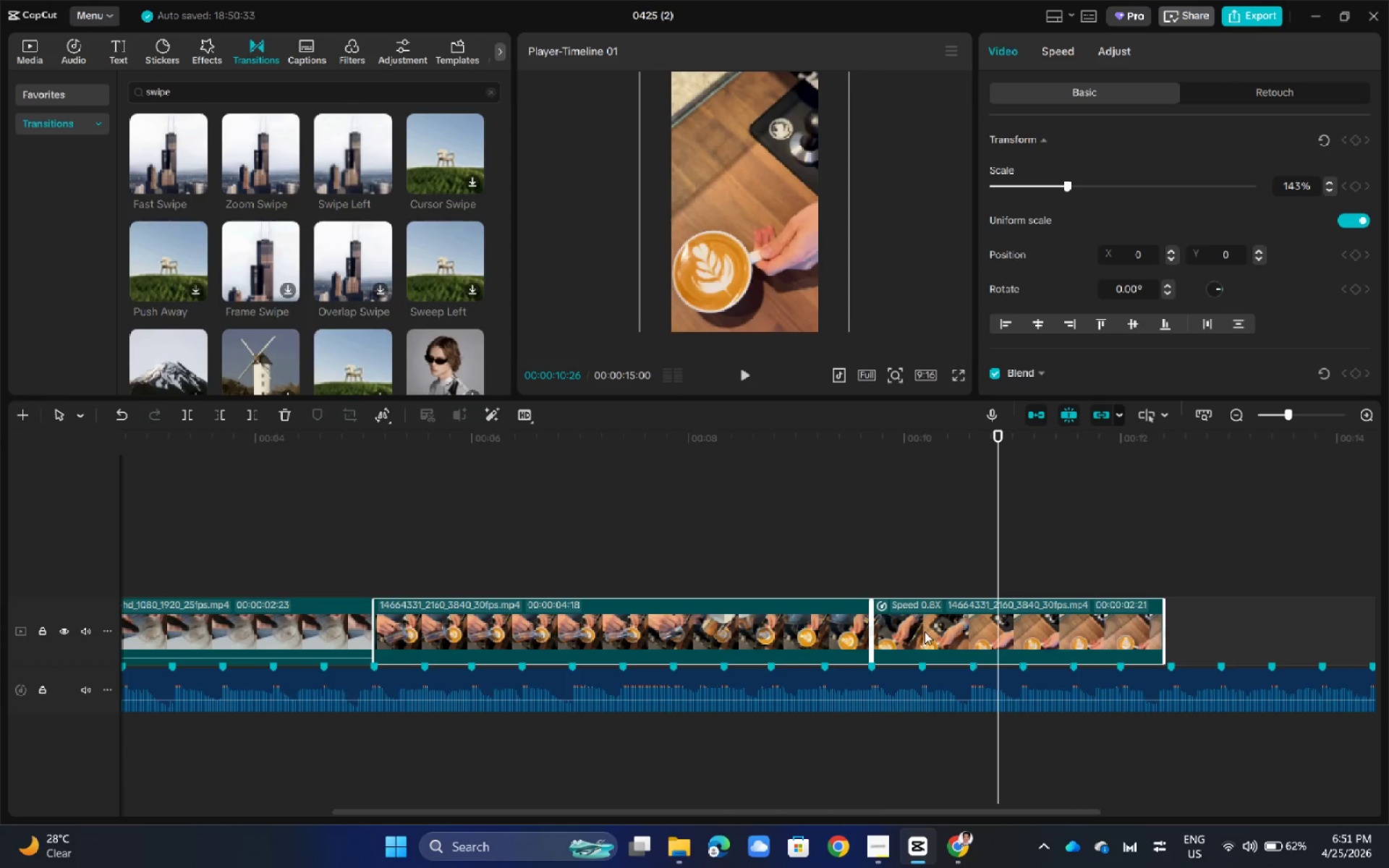 
key(Delete)
 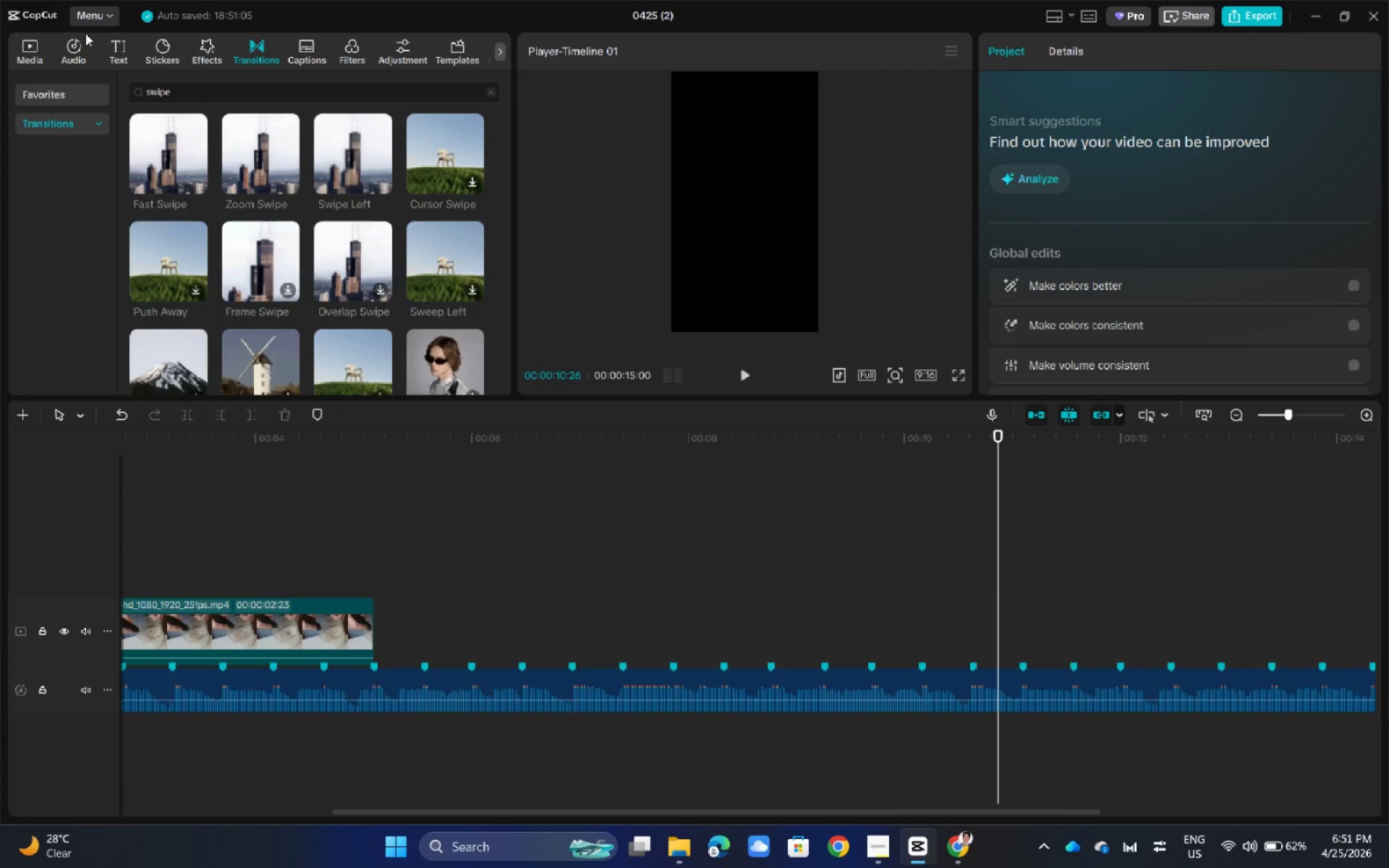 
left_click([15, 50])
 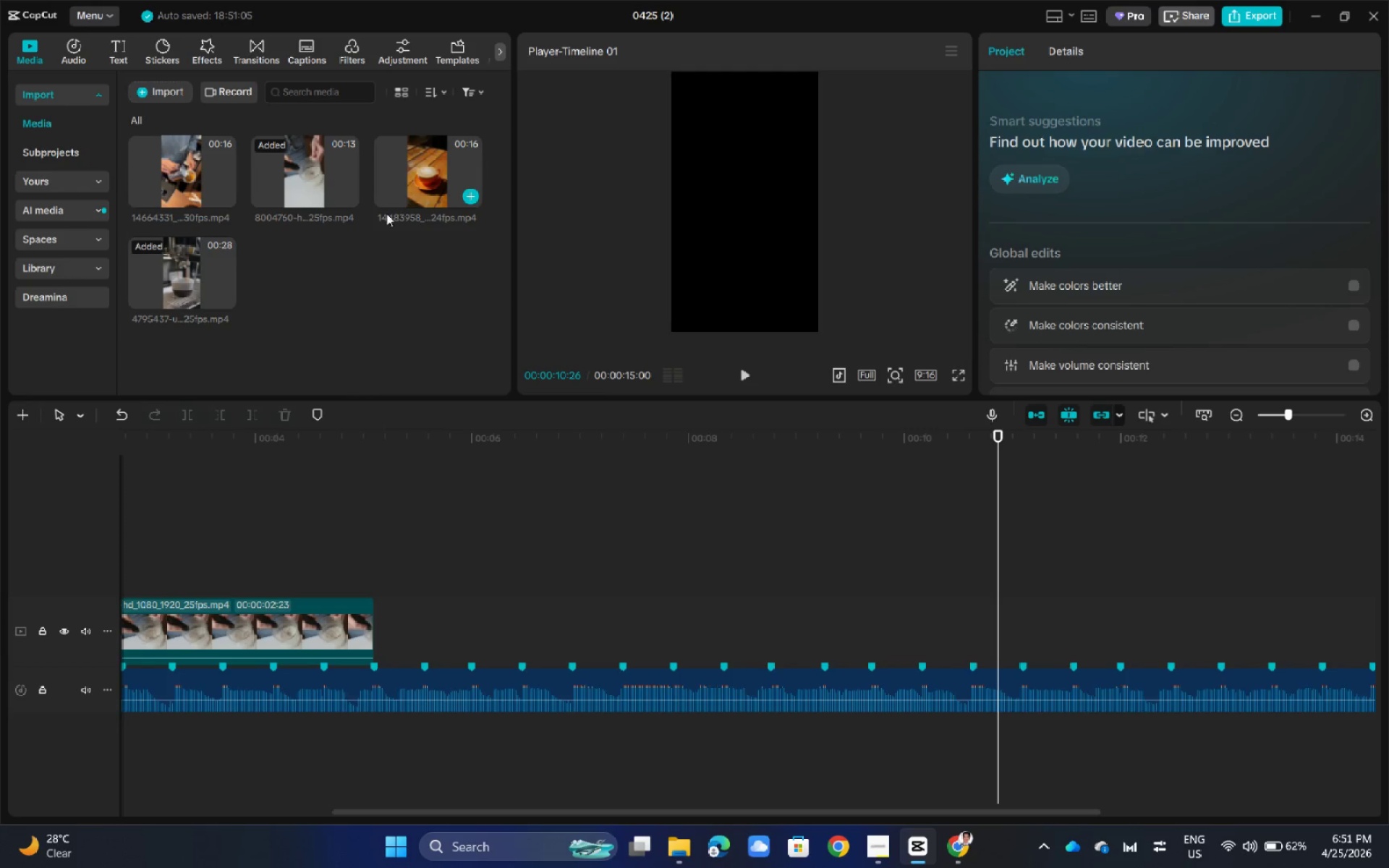 
left_click_drag(start_coordinate=[192, 164], to_coordinate=[393, 620])
 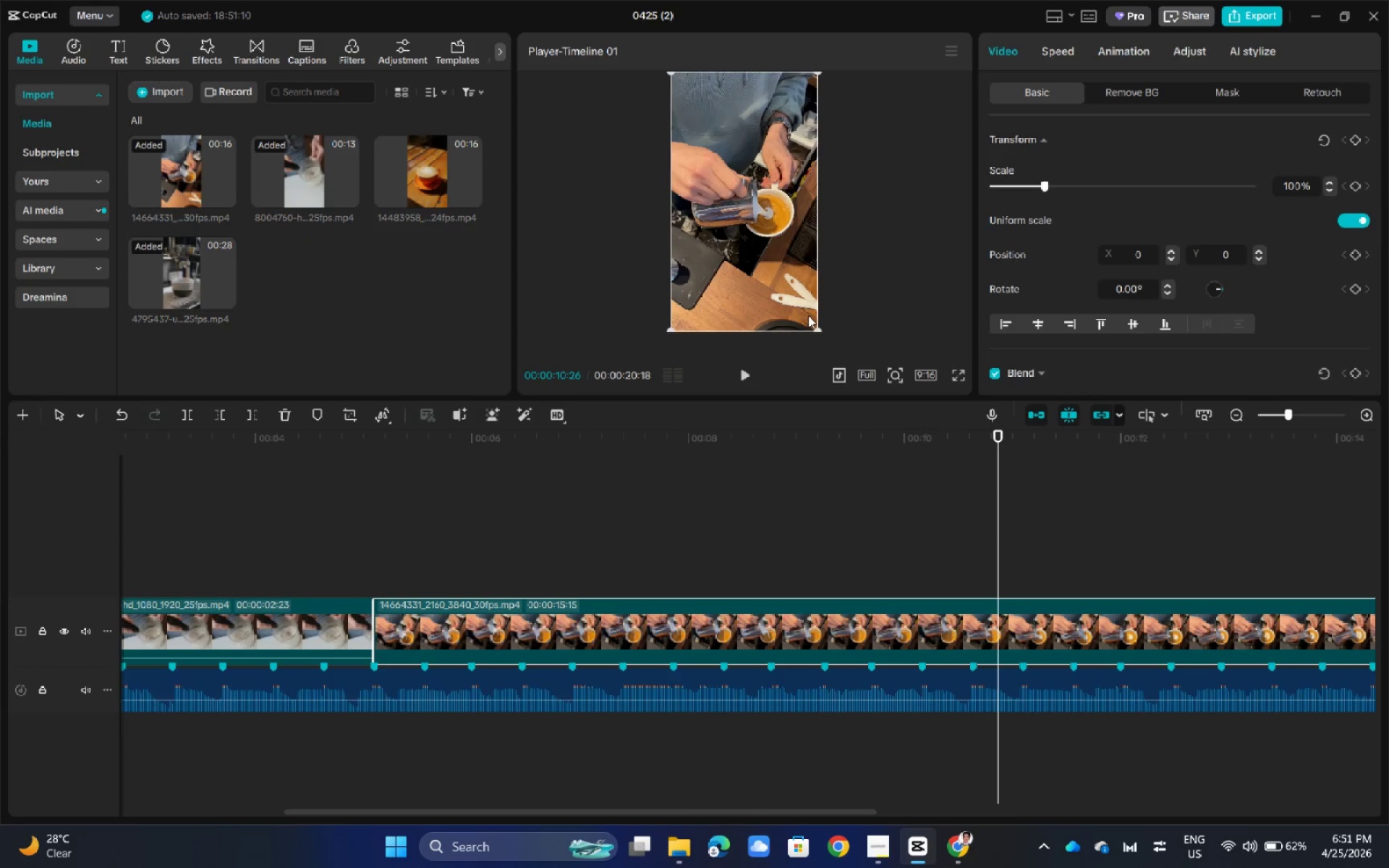 
left_click([880, 241])
 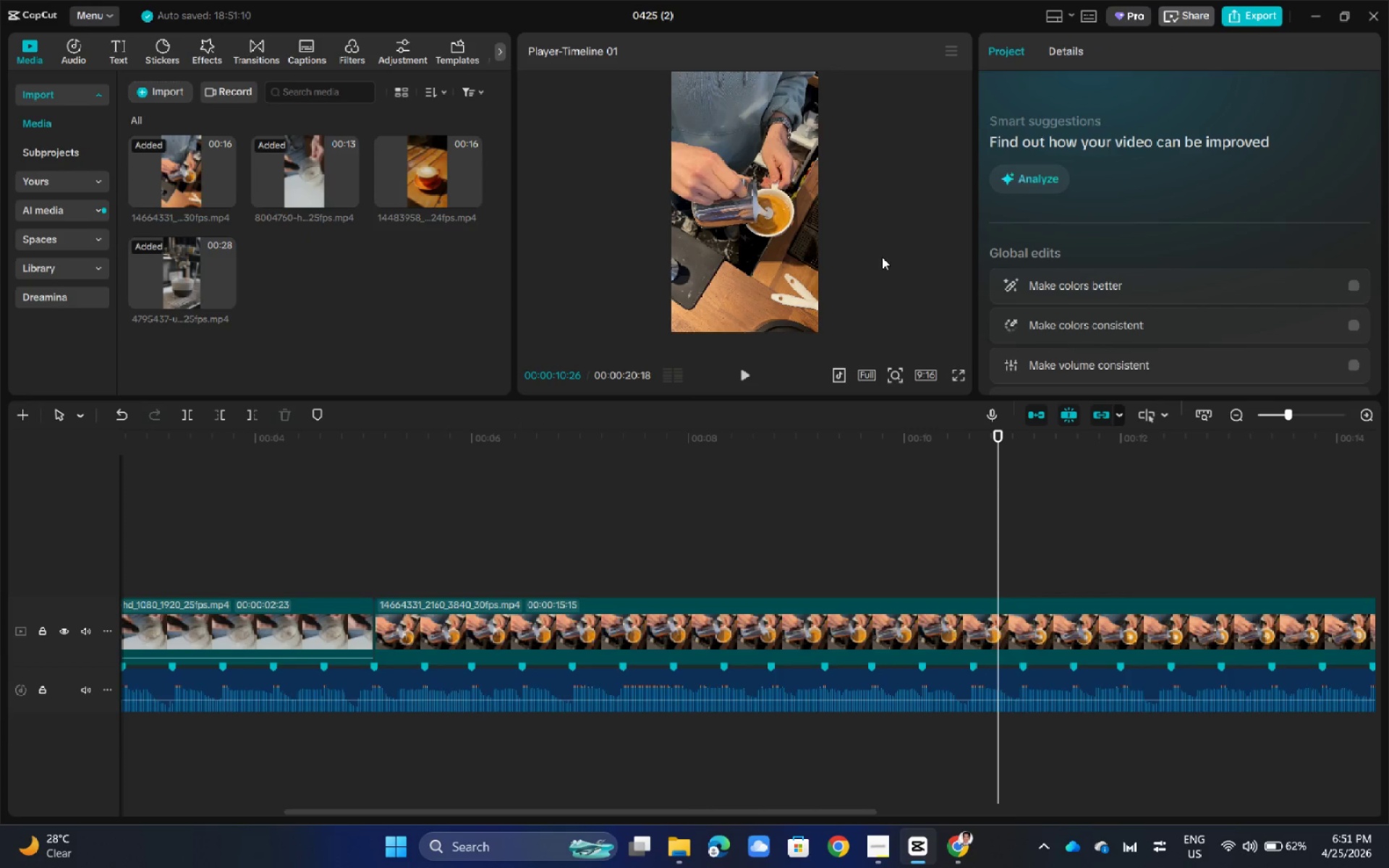 
key(Control+ControlLeft)
 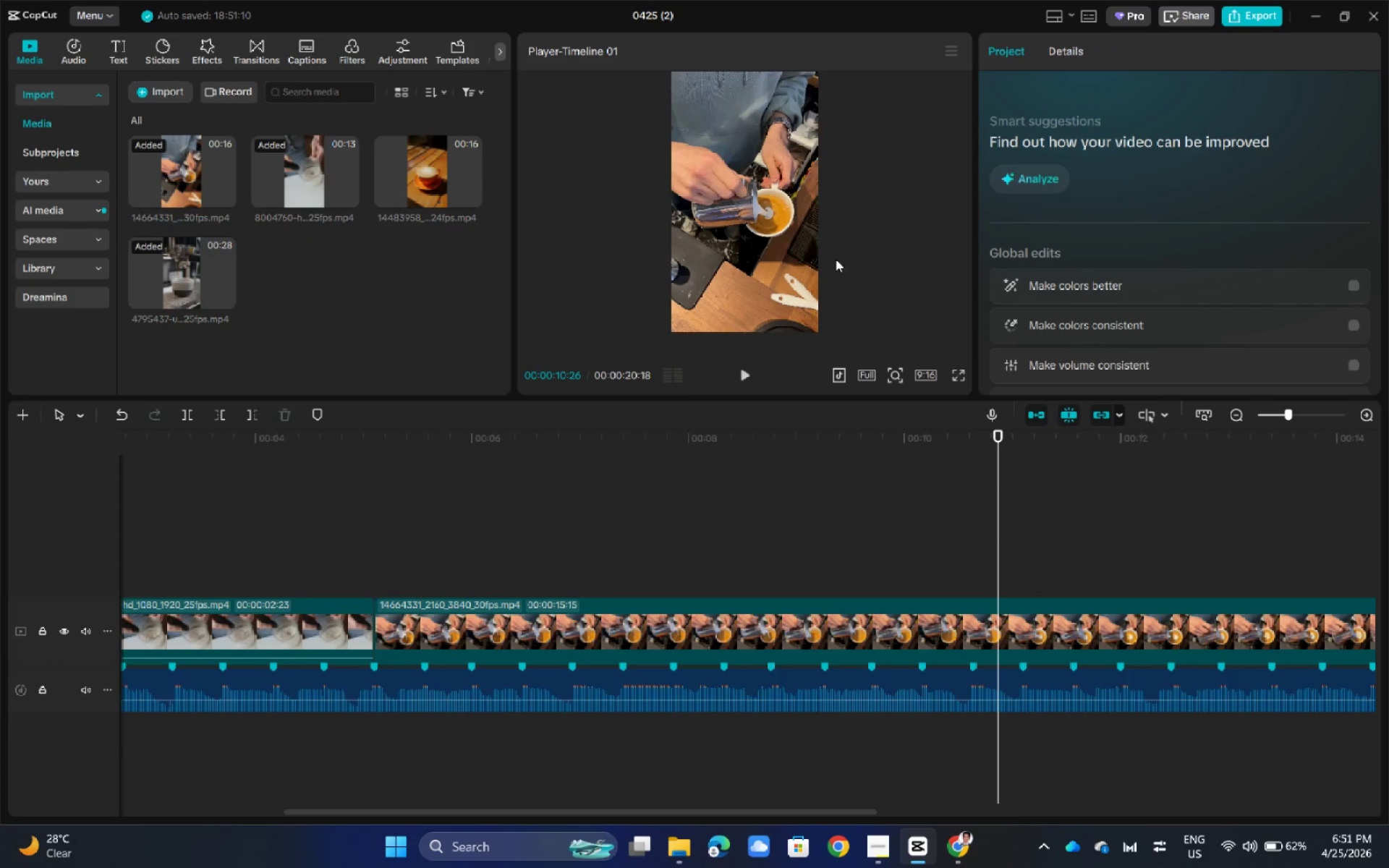 
left_click([783, 232])
 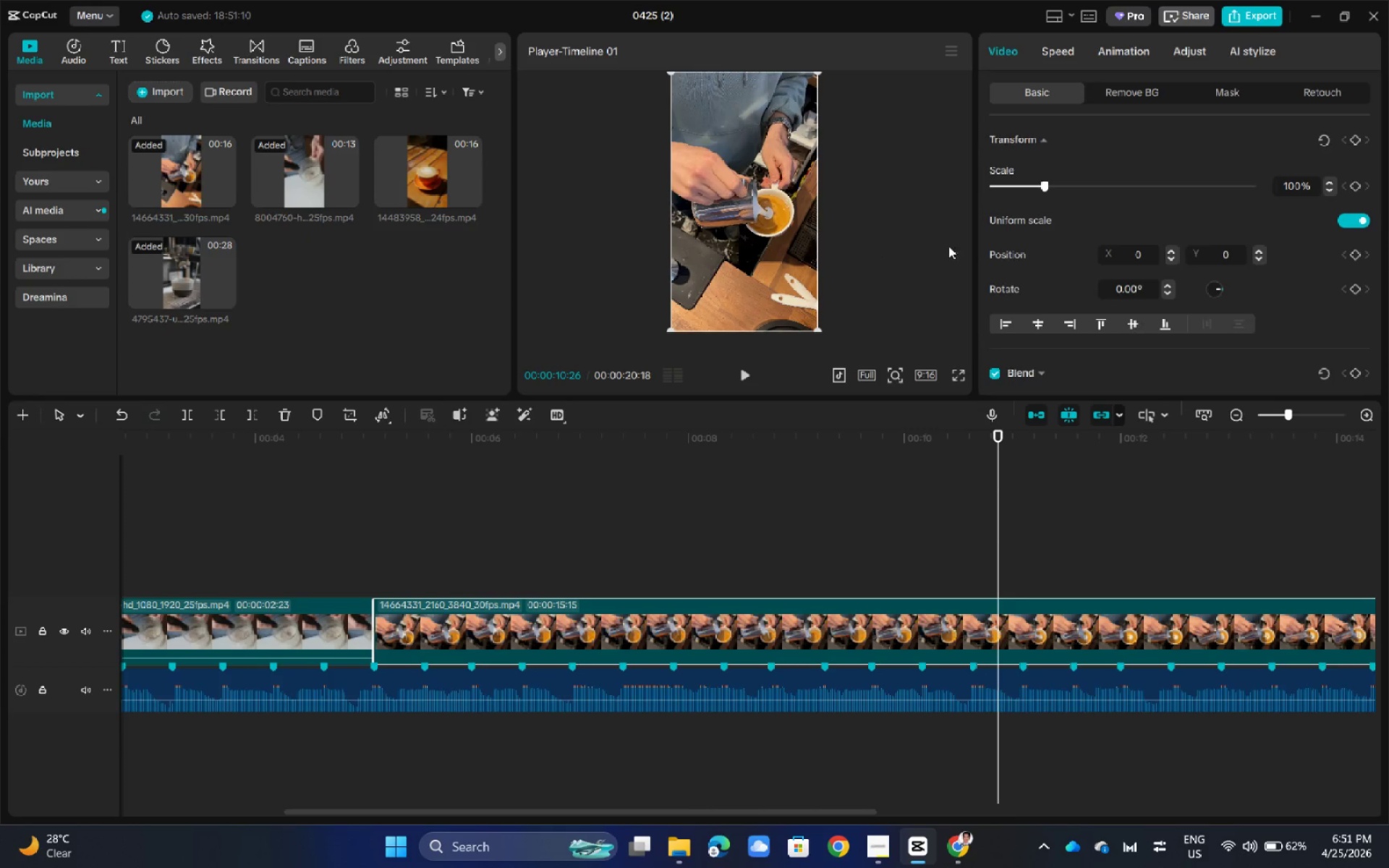 
hold_key(key=ControlLeft, duration=0.98)
scroll: coordinate [946, 248], scroll_direction: none, amount: 0.0
 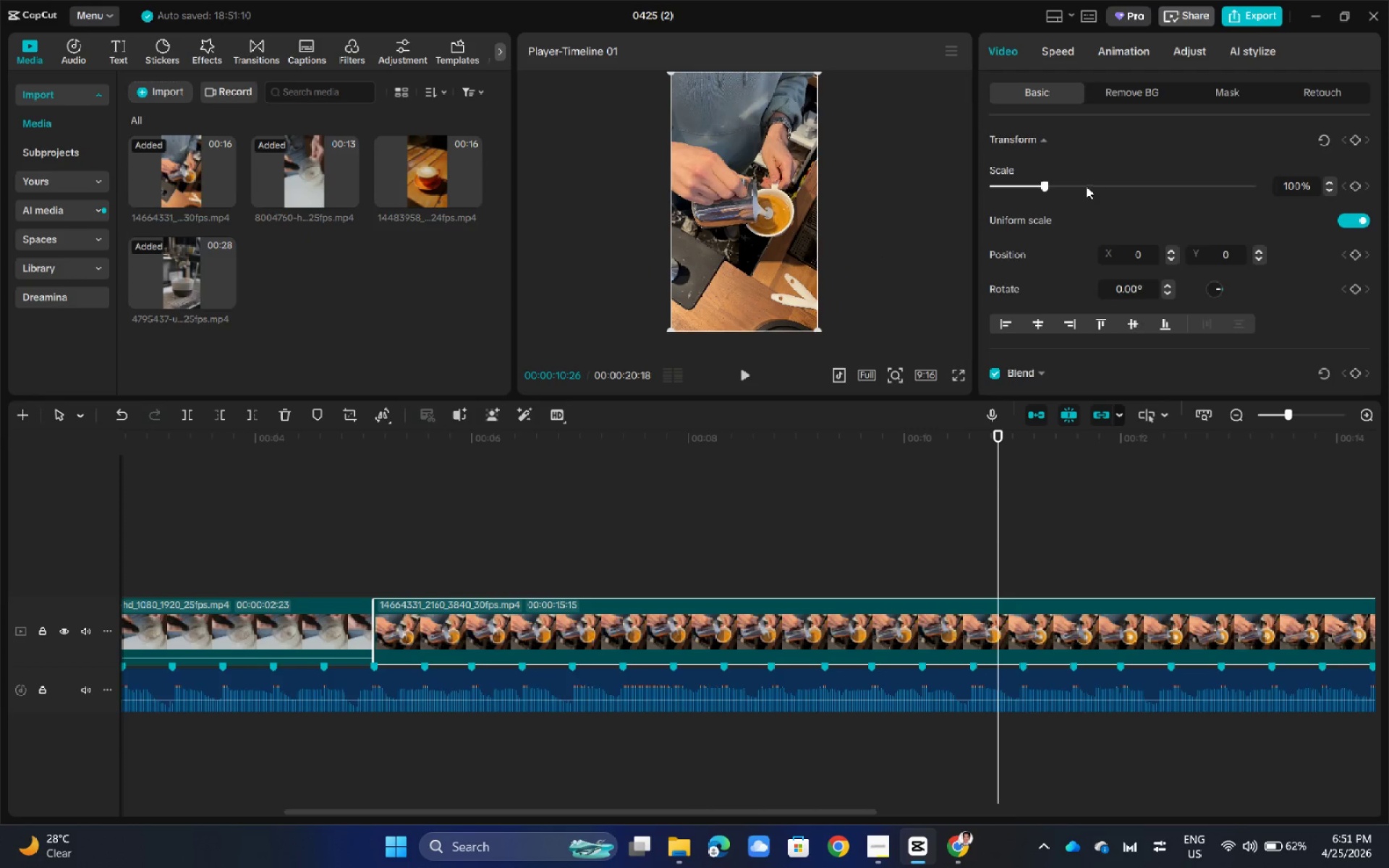 
left_click_drag(start_coordinate=[1050, 181], to_coordinate=[1060, 185])
 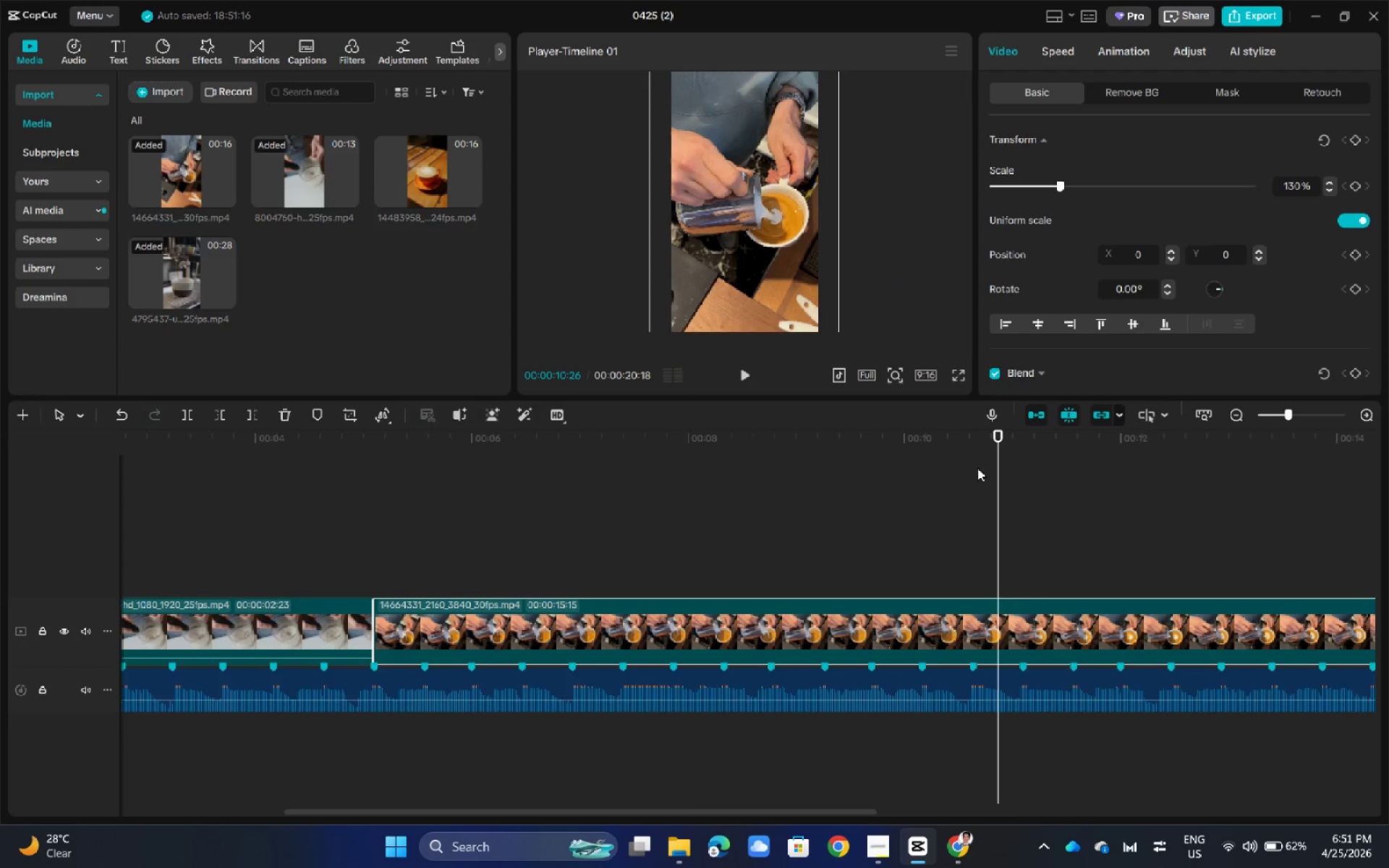 
left_click_drag(start_coordinate=[998, 432], to_coordinate=[374, 508])
 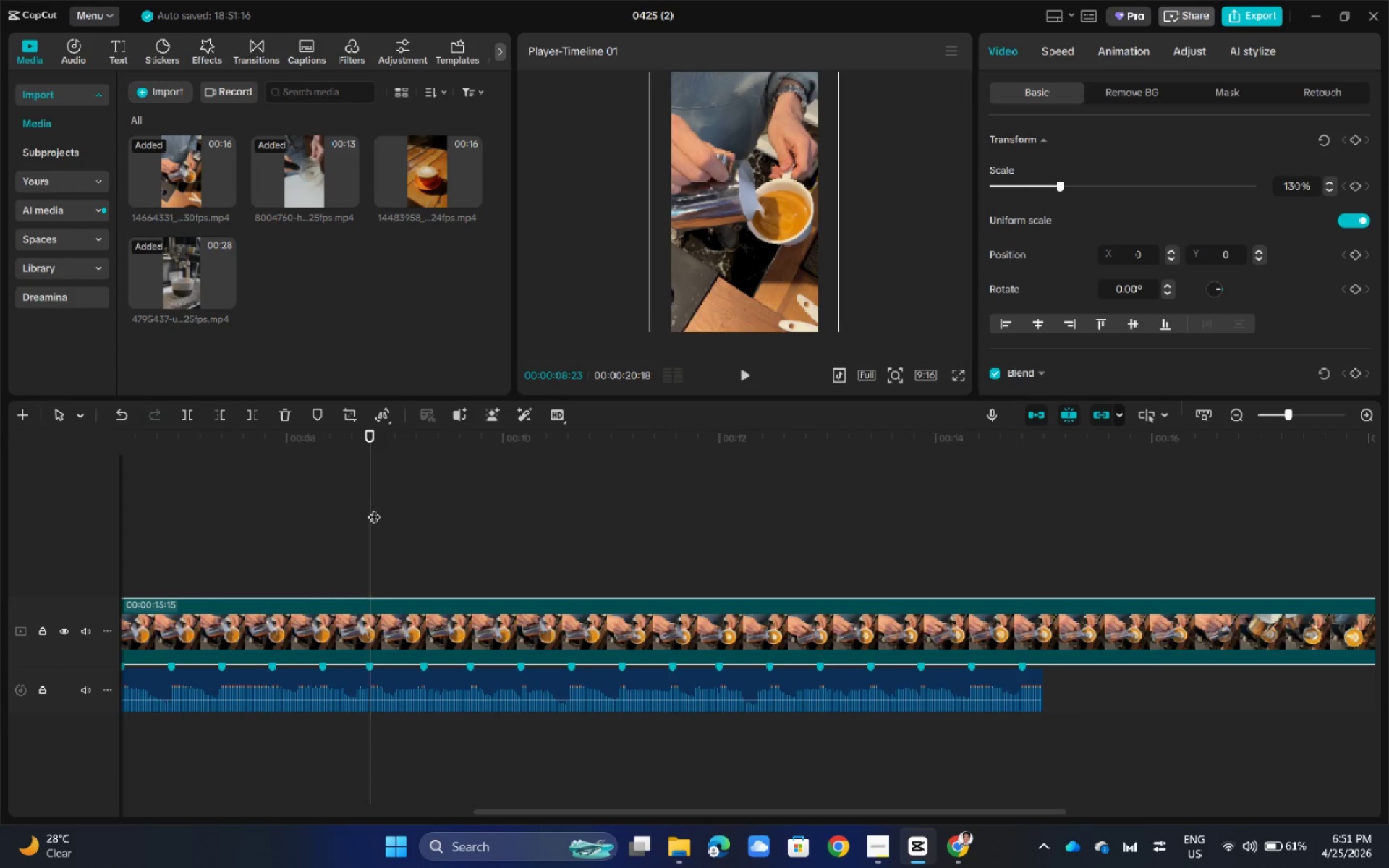 
key(Space)
 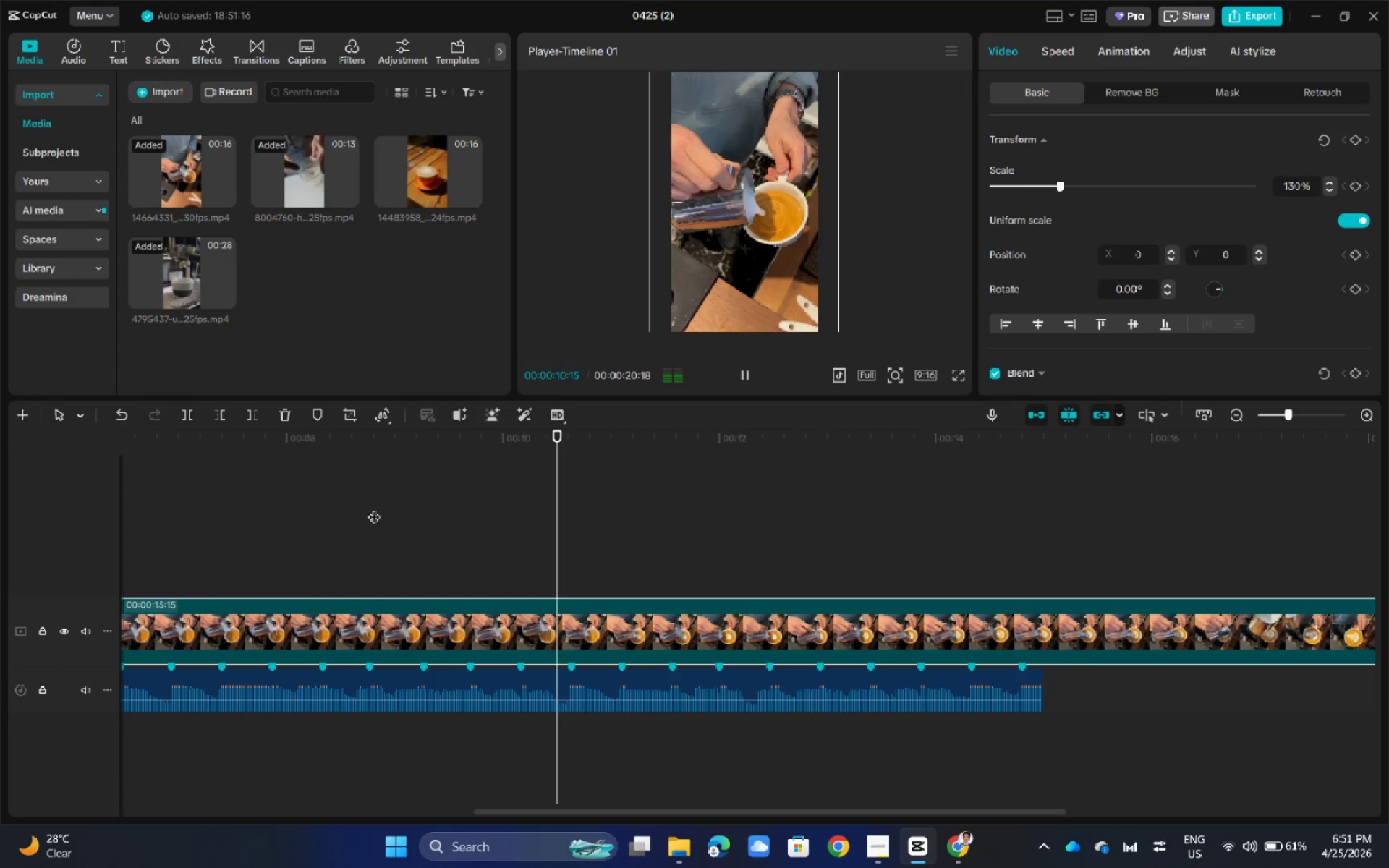 
key(Space)
 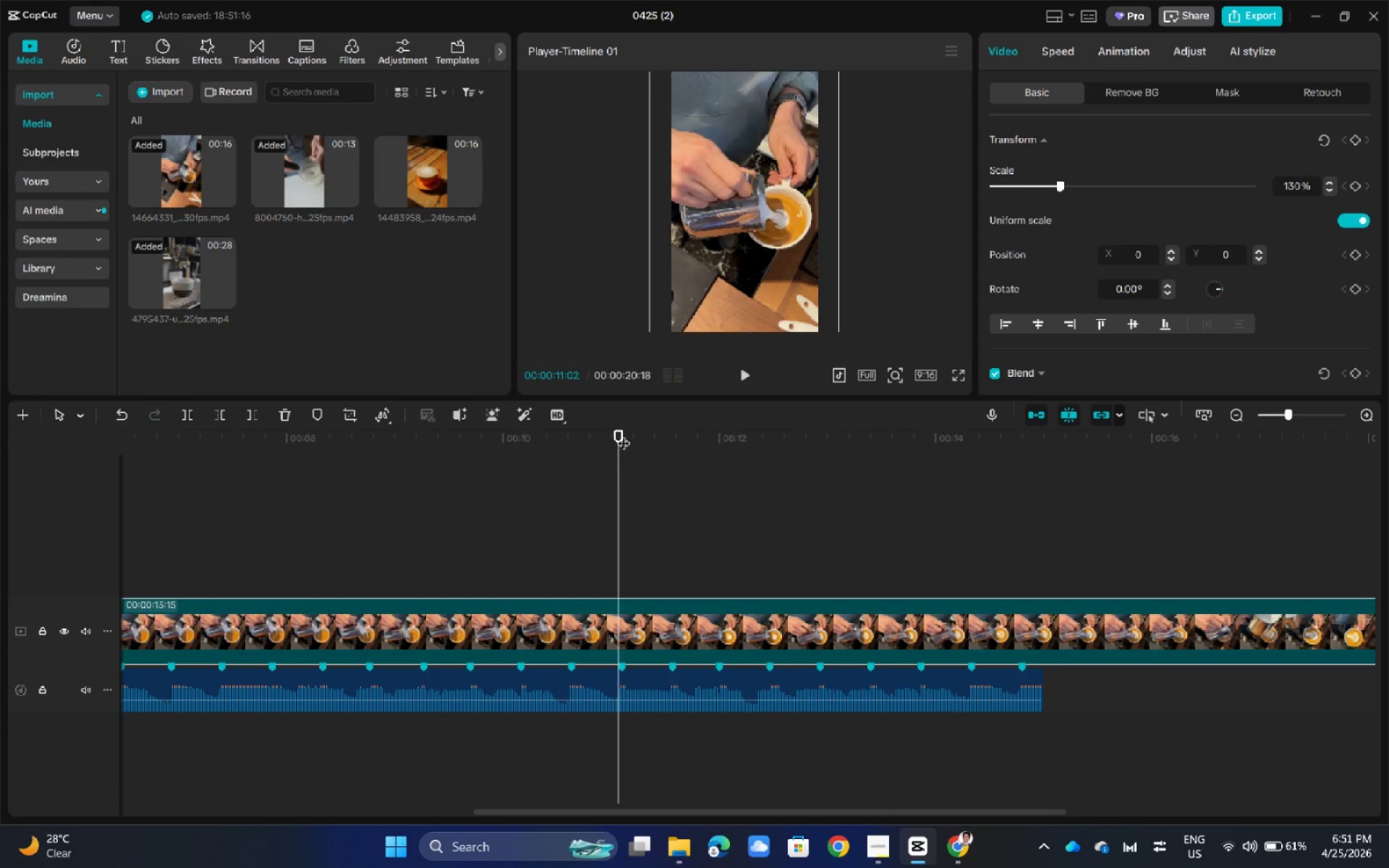 
left_click_drag(start_coordinate=[621, 425], to_coordinate=[617, 430])
 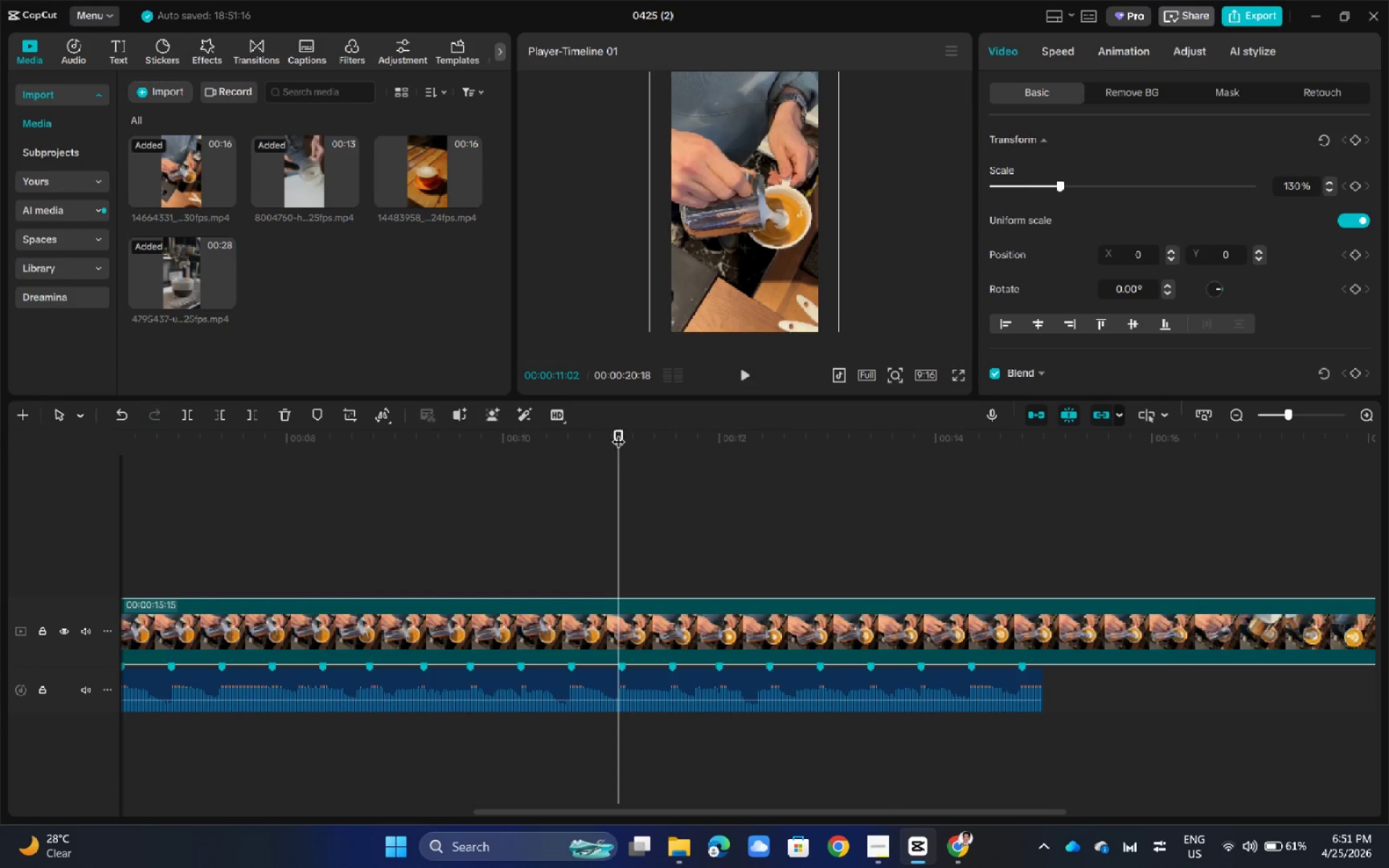 
left_click_drag(start_coordinate=[619, 433], to_coordinate=[573, 438])
 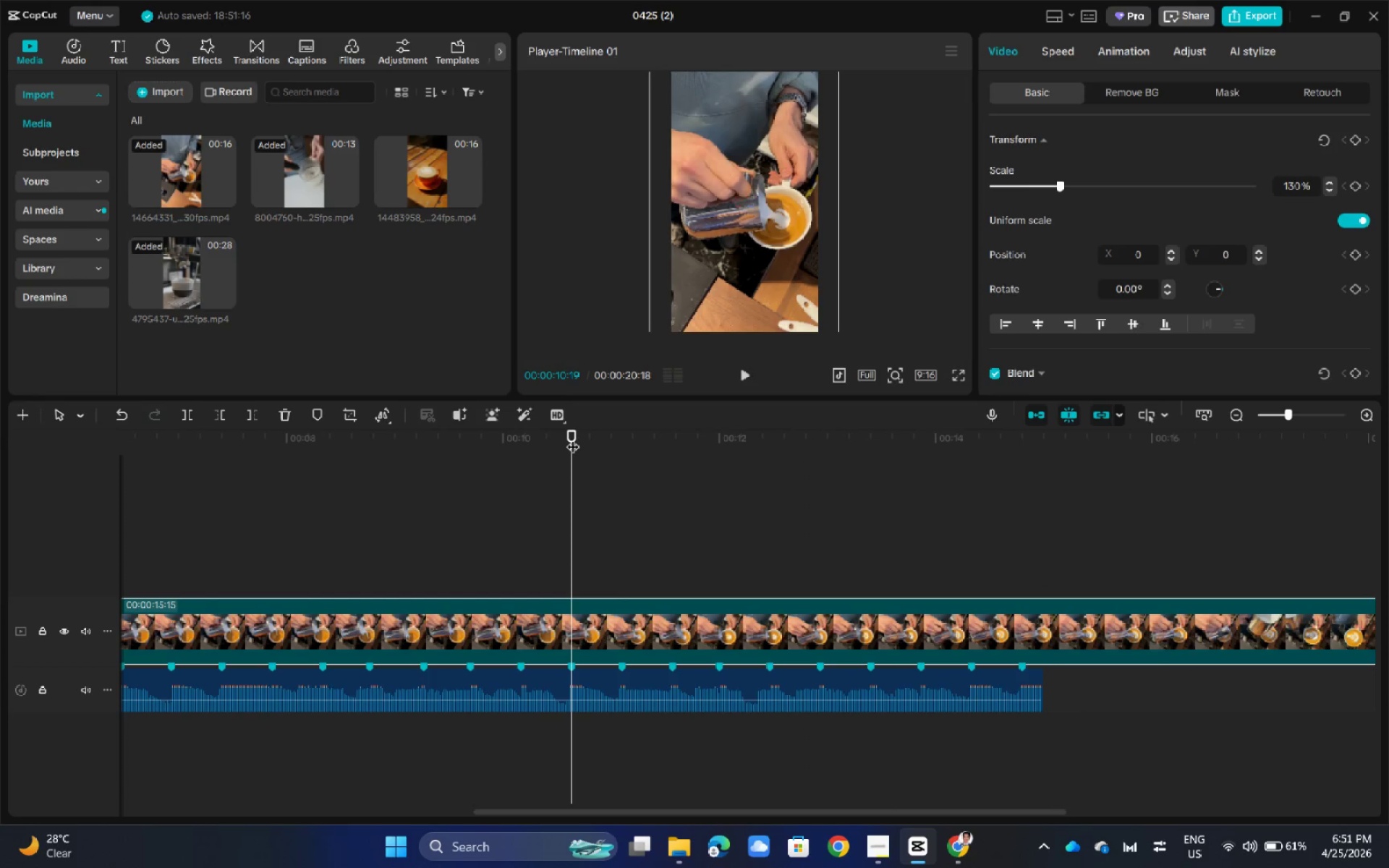 
key(Space)
 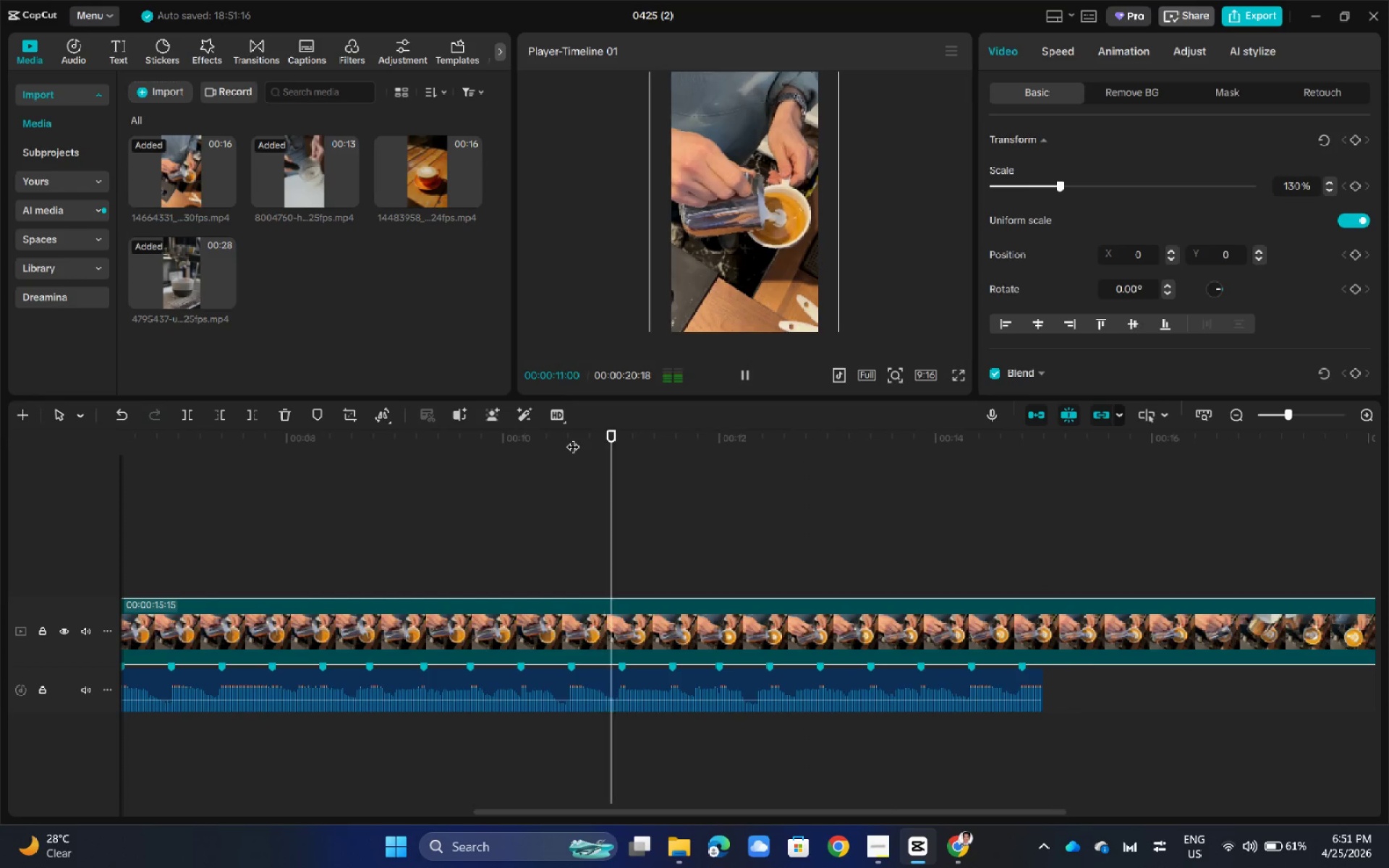 
key(Space)
 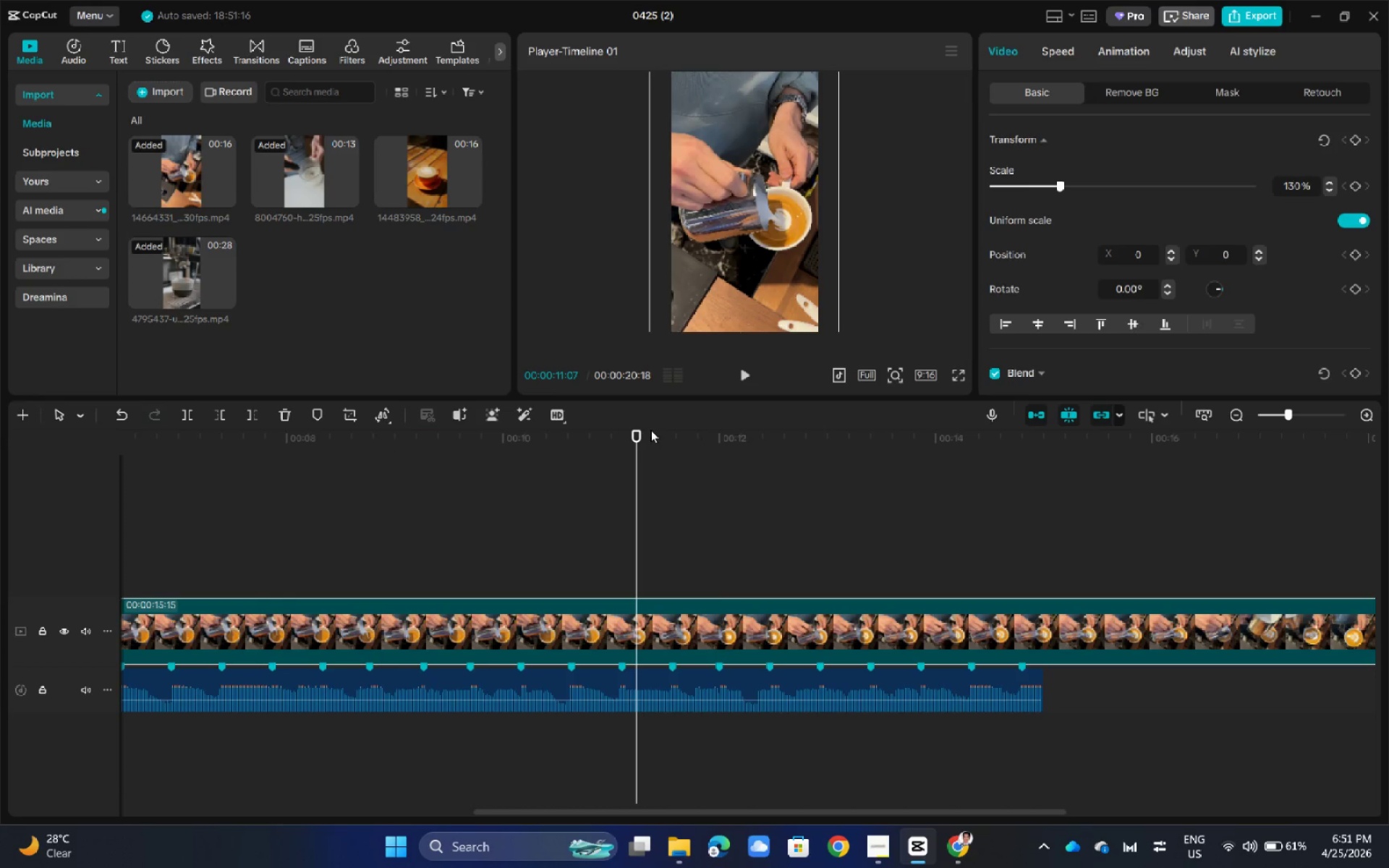 
left_click_drag(start_coordinate=[646, 432], to_coordinate=[566, 449])
 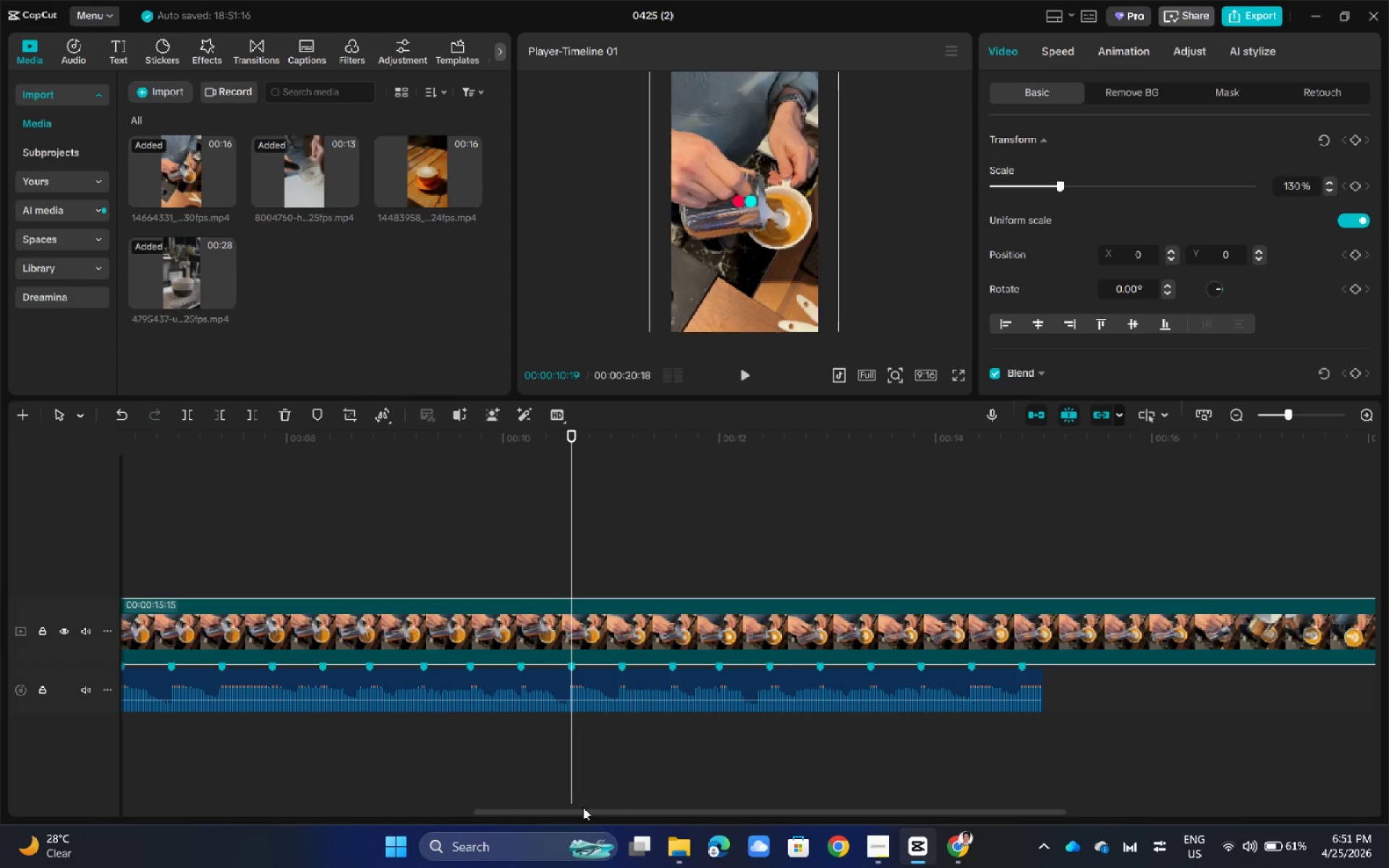 
left_click_drag(start_coordinate=[583, 807], to_coordinate=[563, 808])
 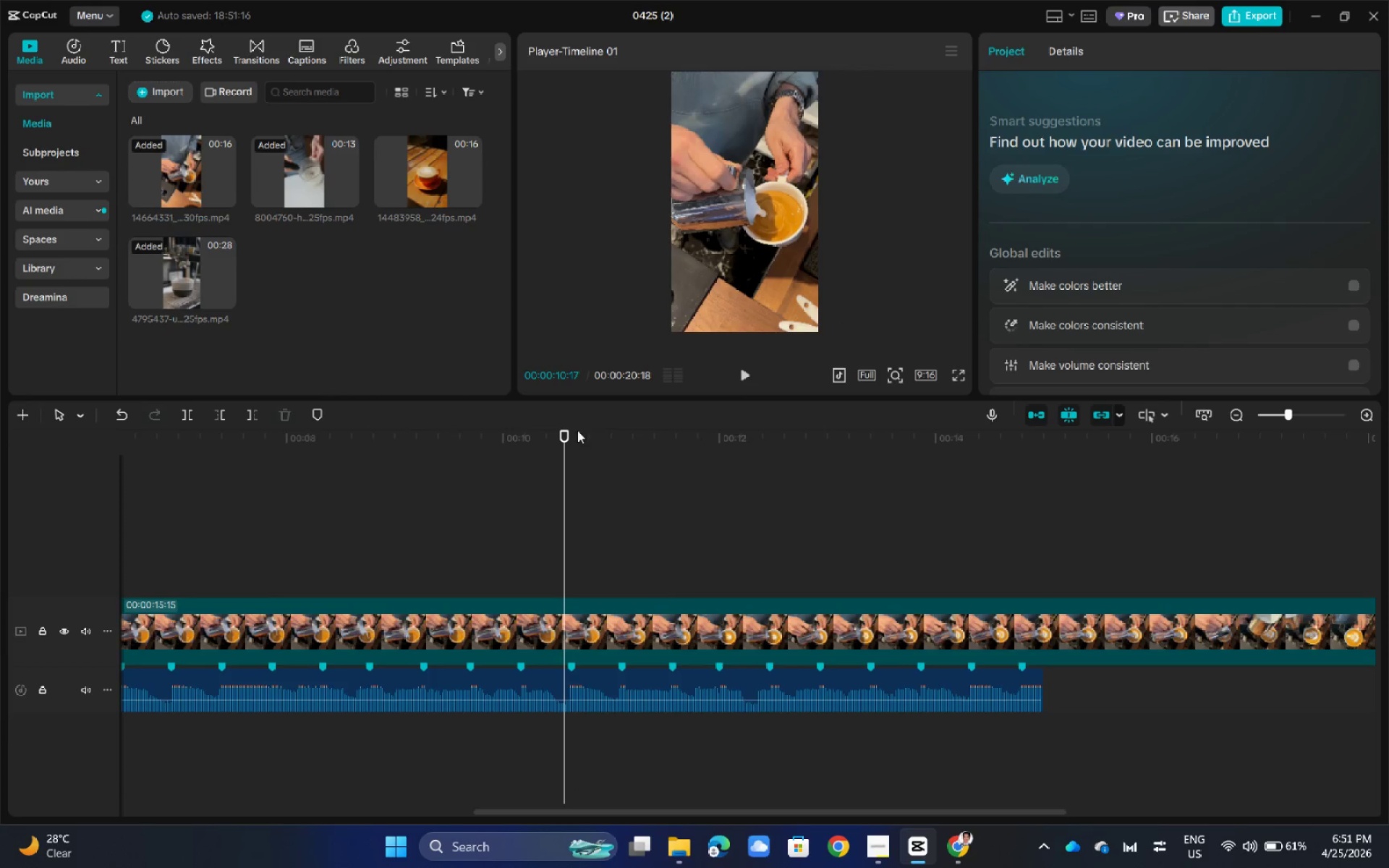 
left_click_drag(start_coordinate=[564, 433], to_coordinate=[579, 435])
 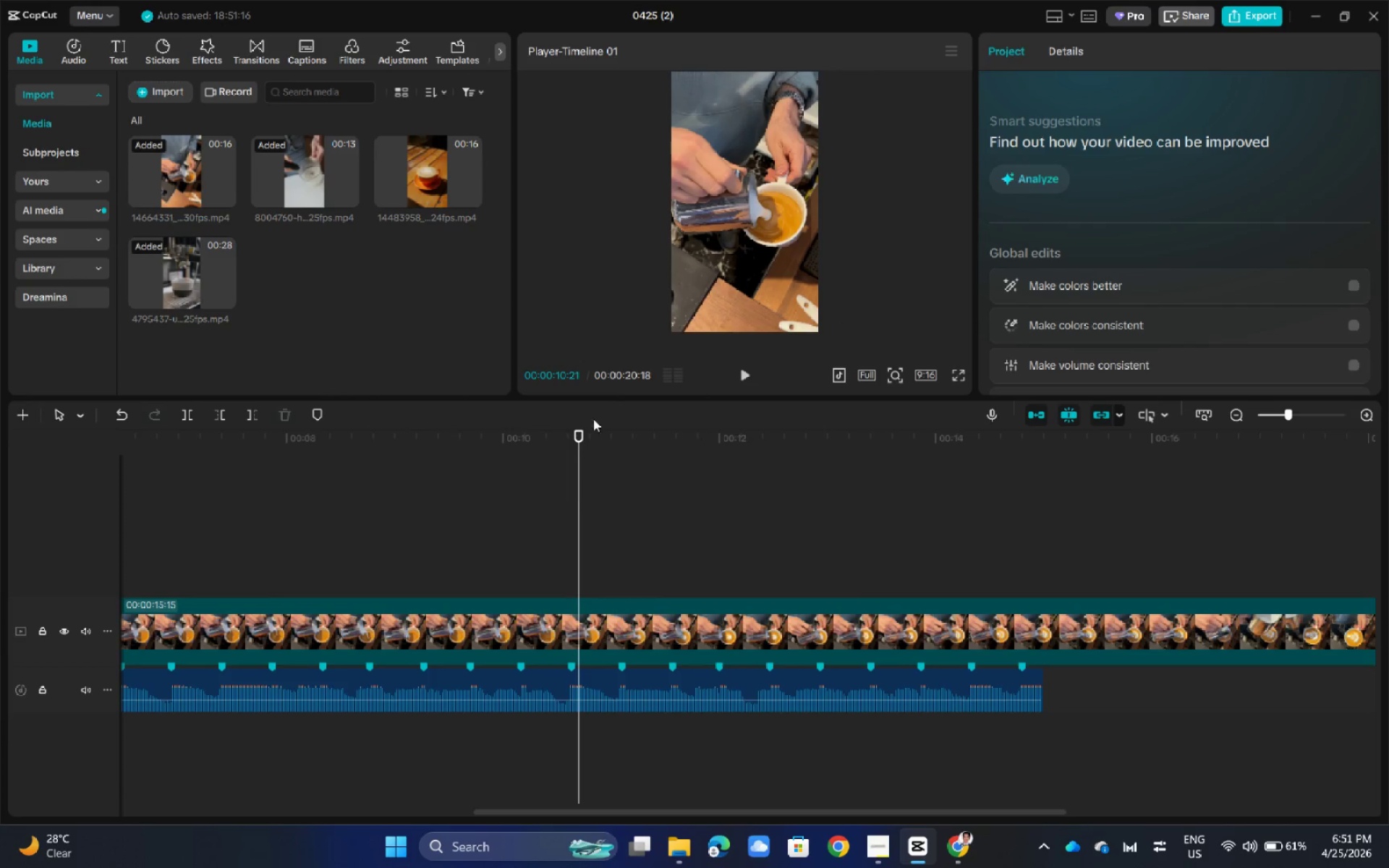 
left_click([561, 506])
 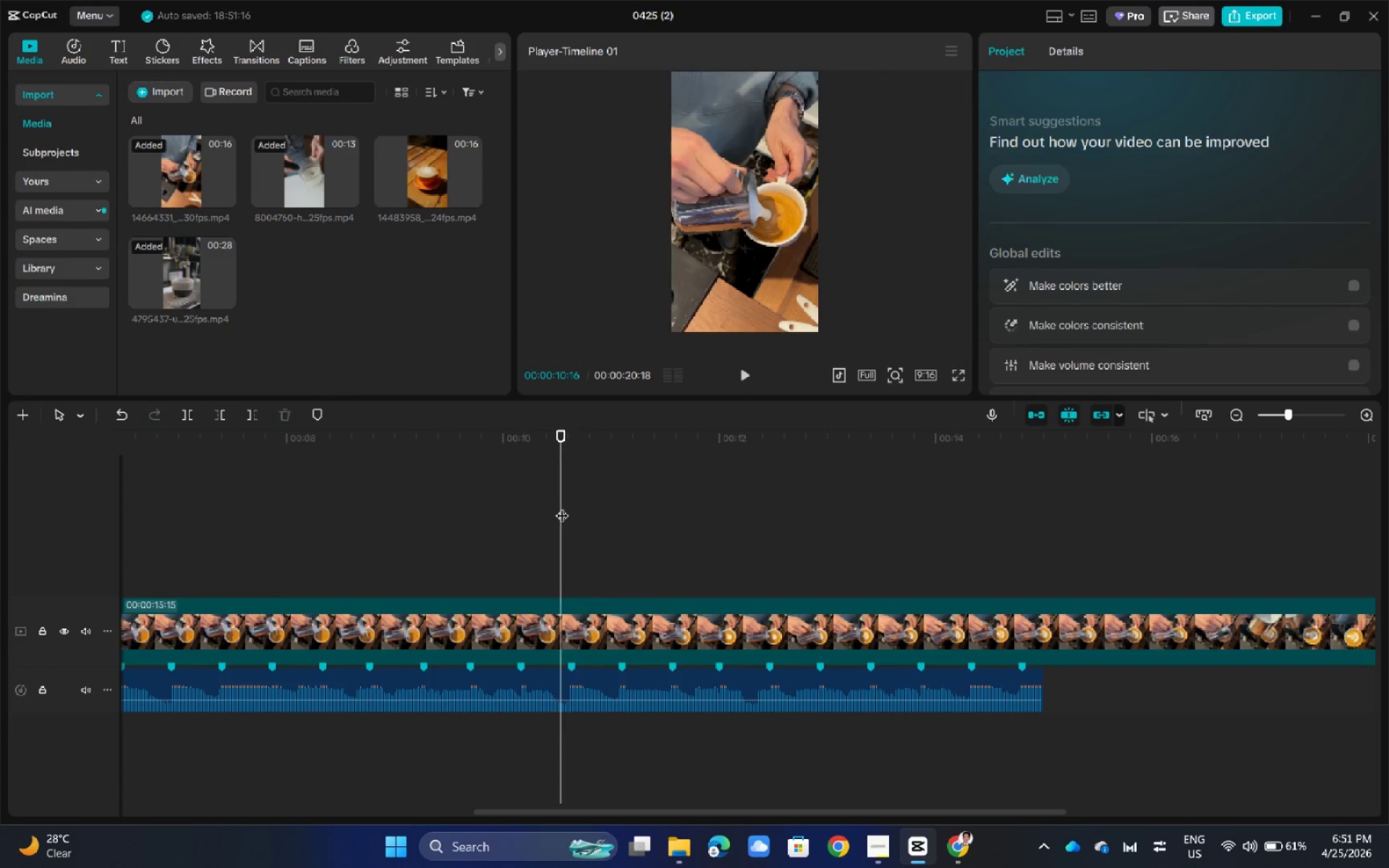 
left_click_drag(start_coordinate=[562, 506], to_coordinate=[569, 506])
 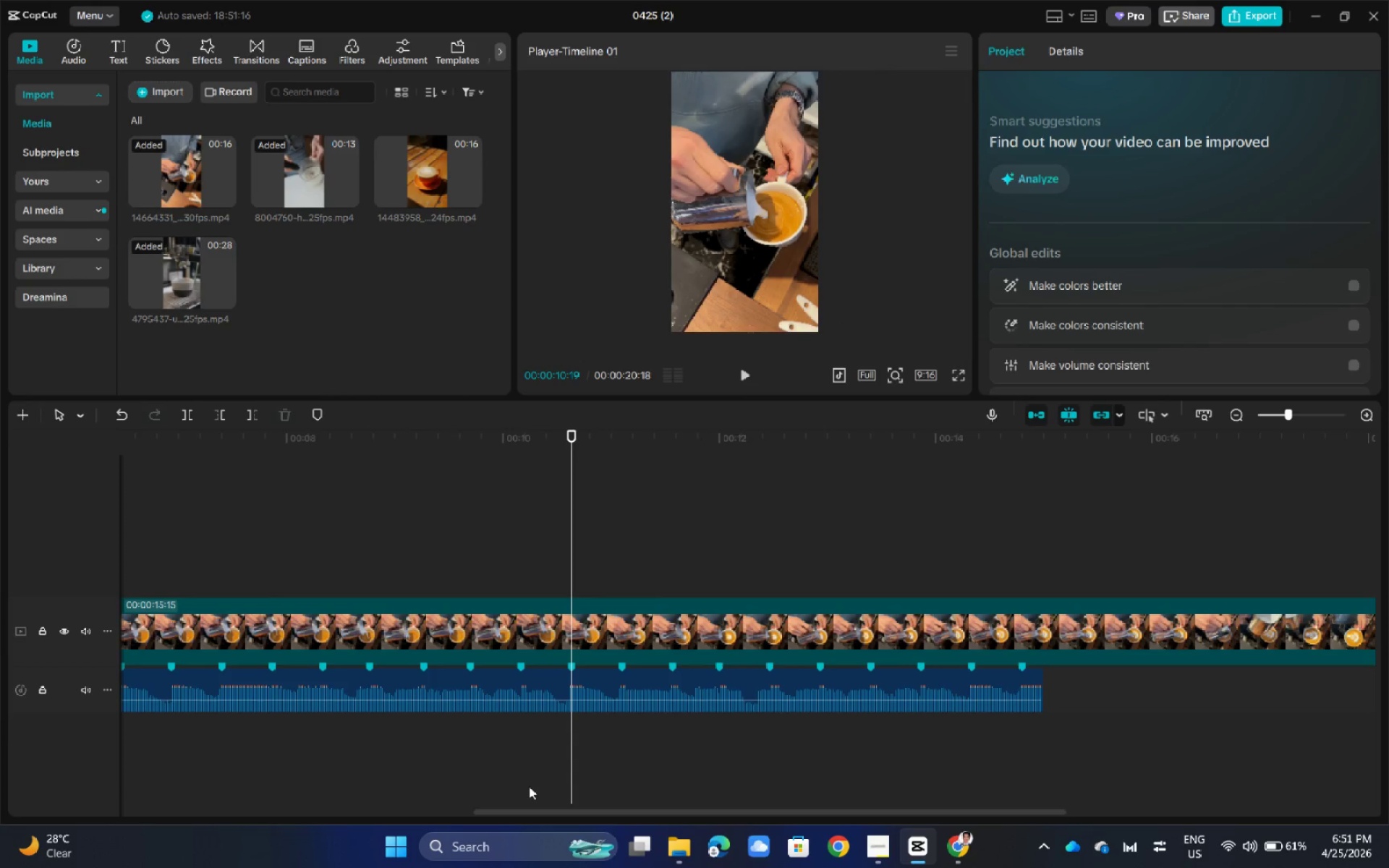 
left_click_drag(start_coordinate=[529, 809], to_coordinate=[475, 809])
 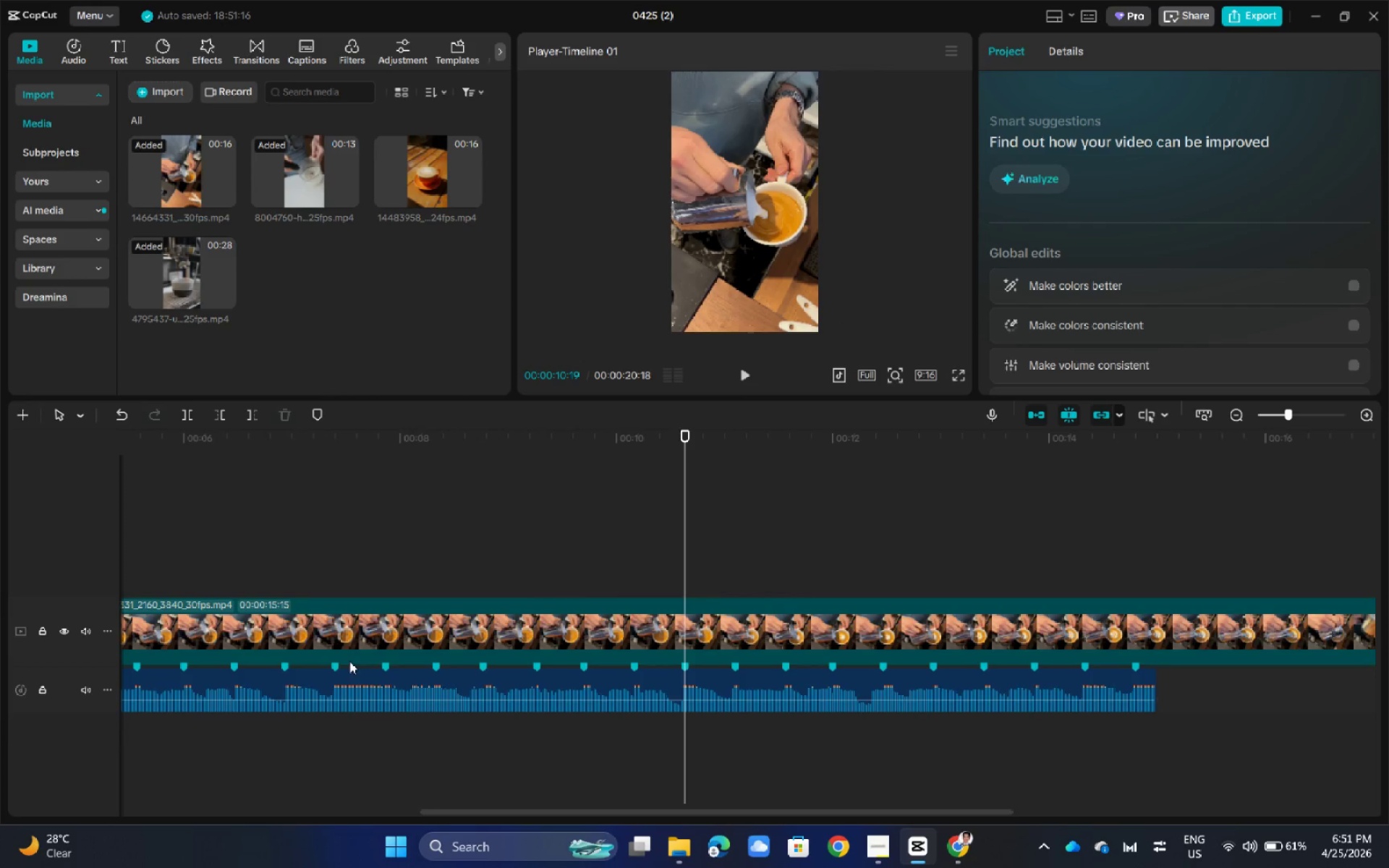 
left_click([348, 608])
 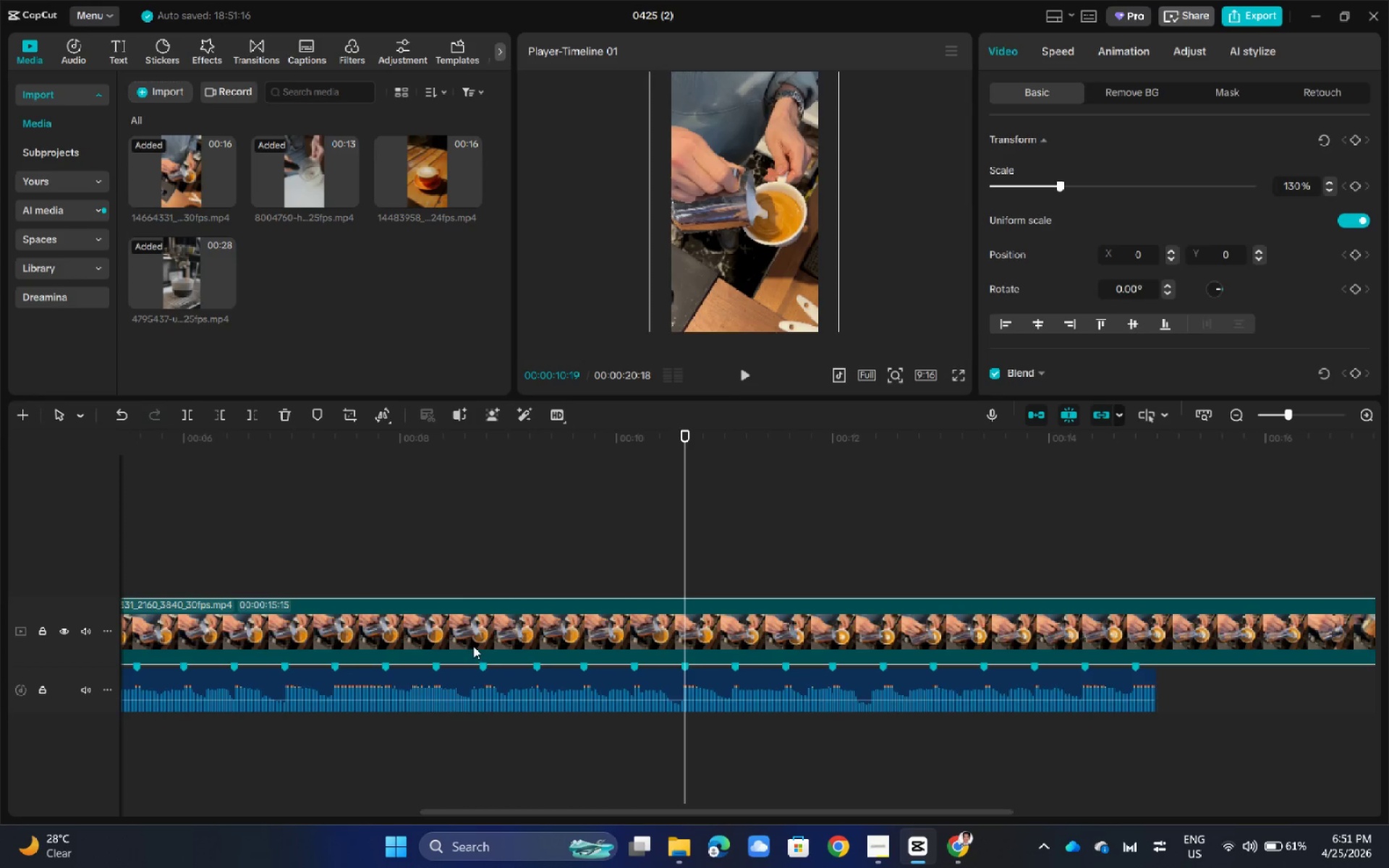 
key(Control+ControlLeft)
 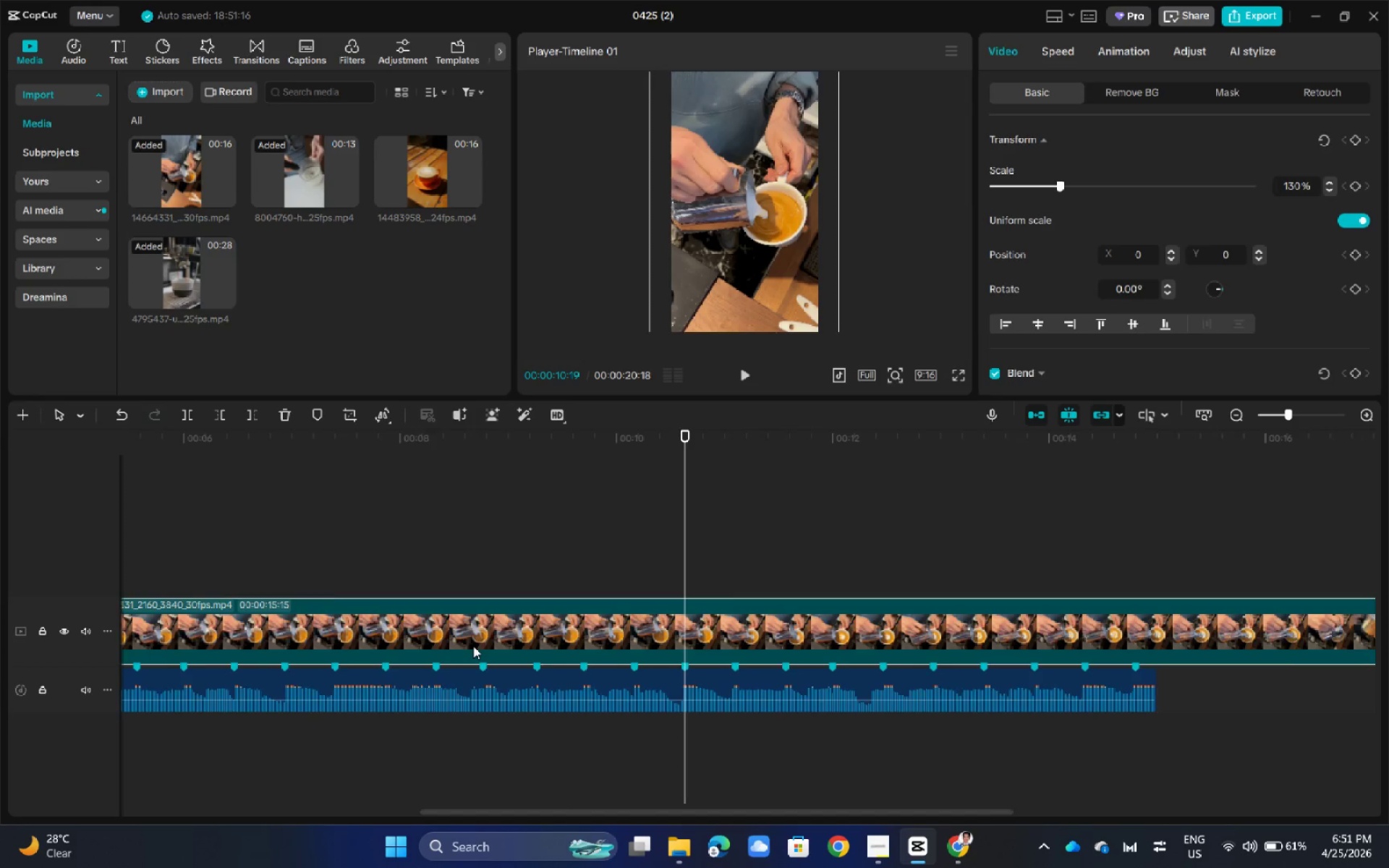 
scroll: coordinate [473, 646], scroll_direction: down, amount: 4.0
 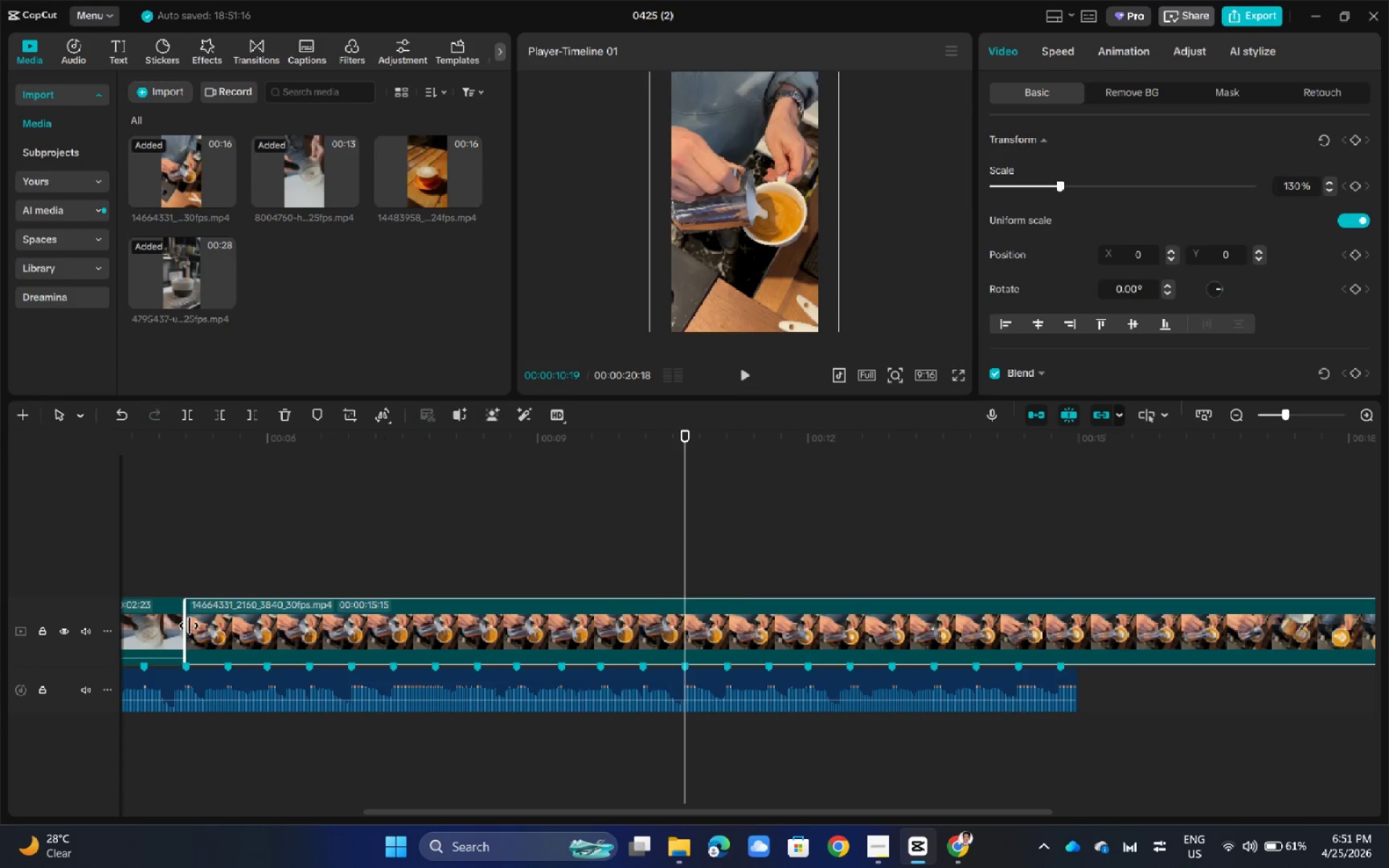 
left_click_drag(start_coordinate=[185, 625], to_coordinate=[684, 625])
 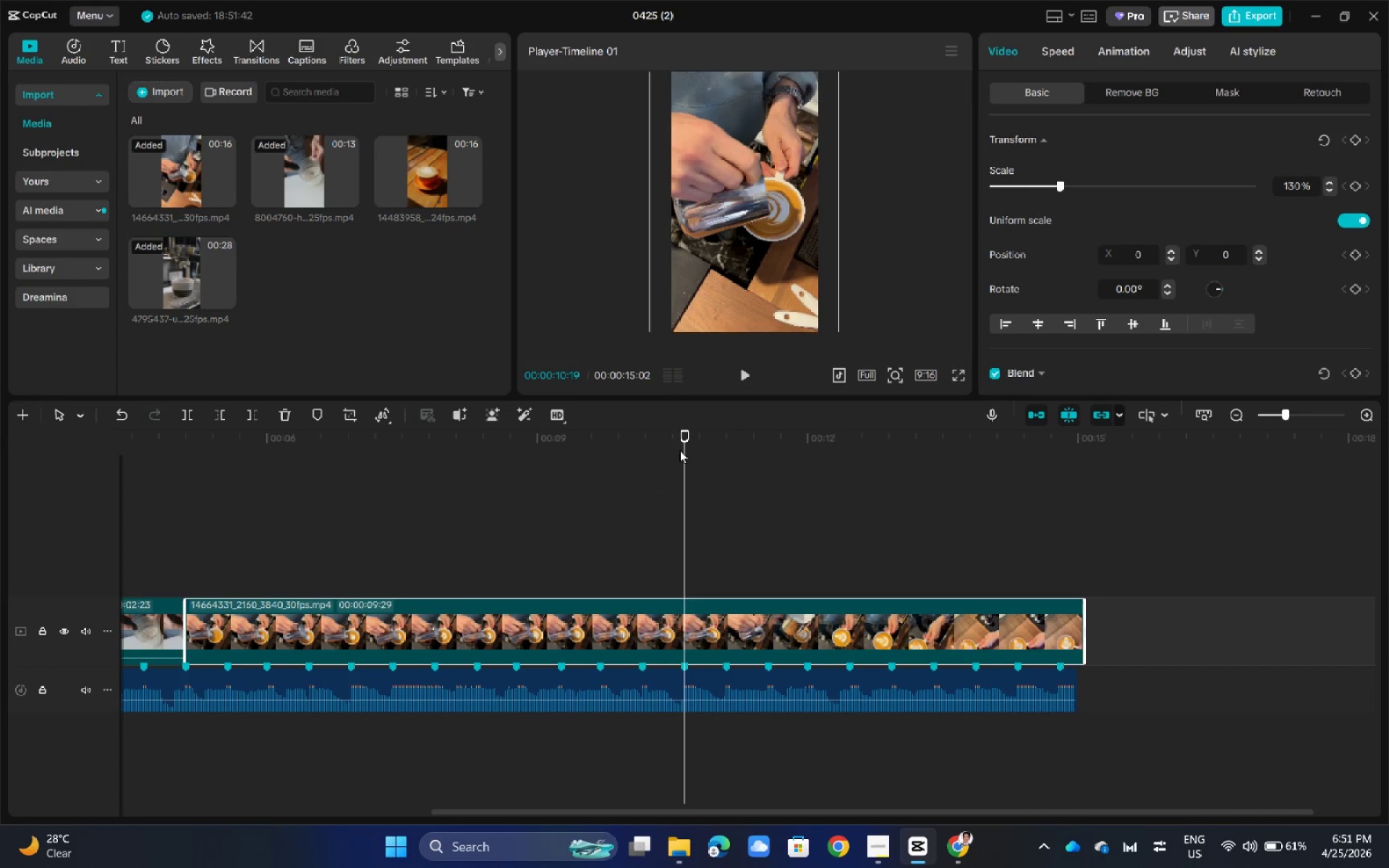 
left_click_drag(start_coordinate=[679, 431], to_coordinate=[187, 515])
 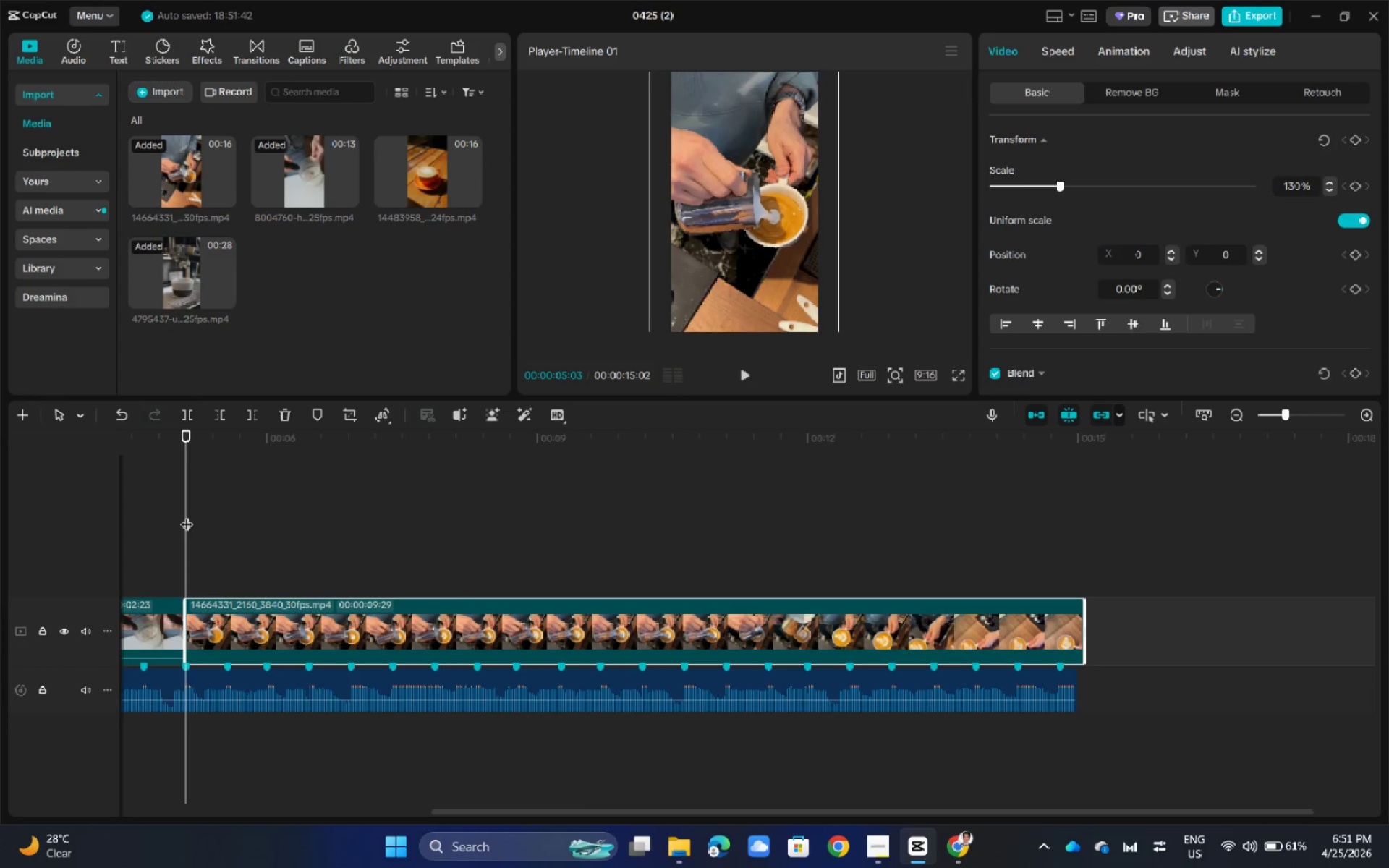 
key(Space)
 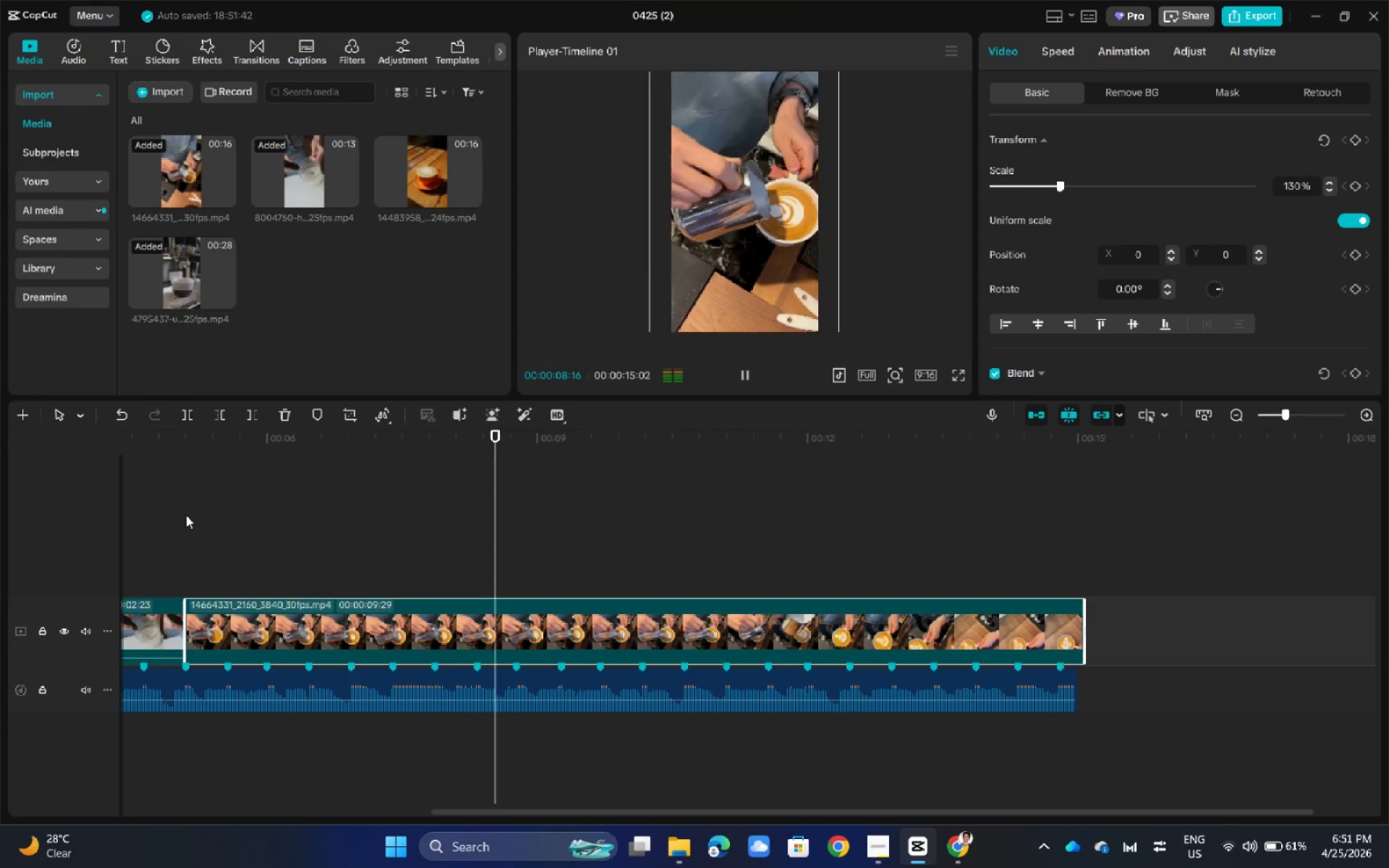 
key(Space)
 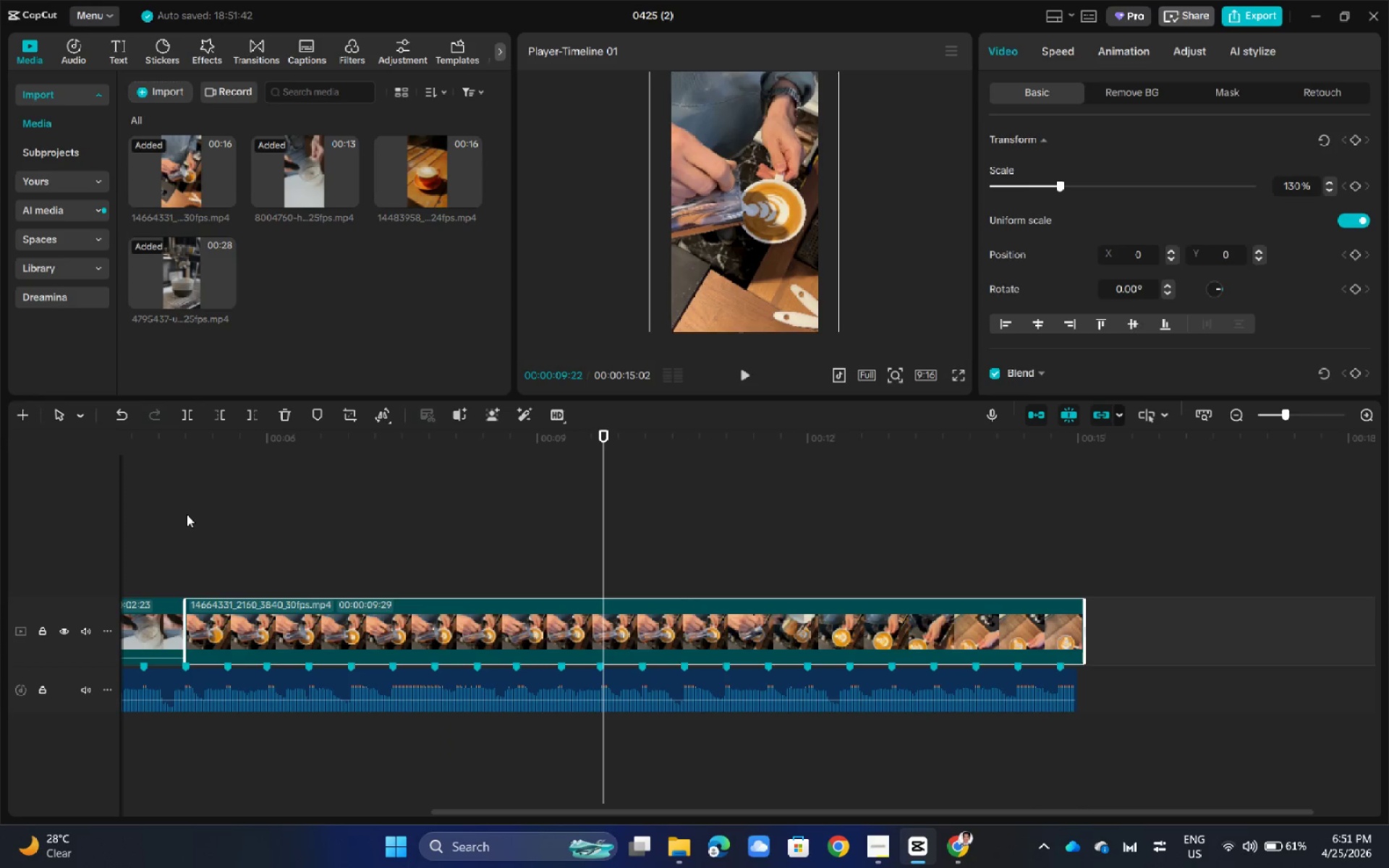 
key(Space)
 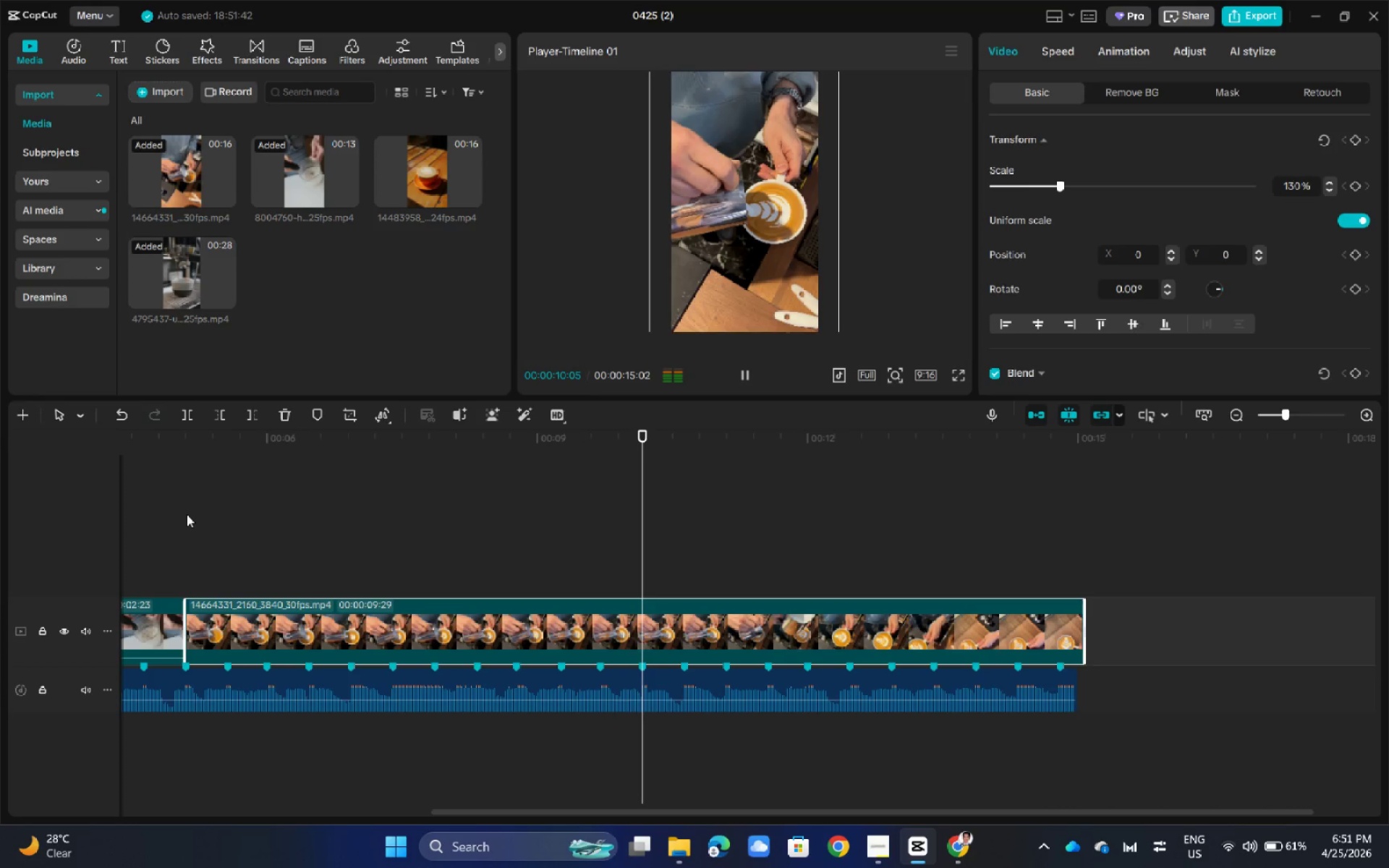 
key(Space)
 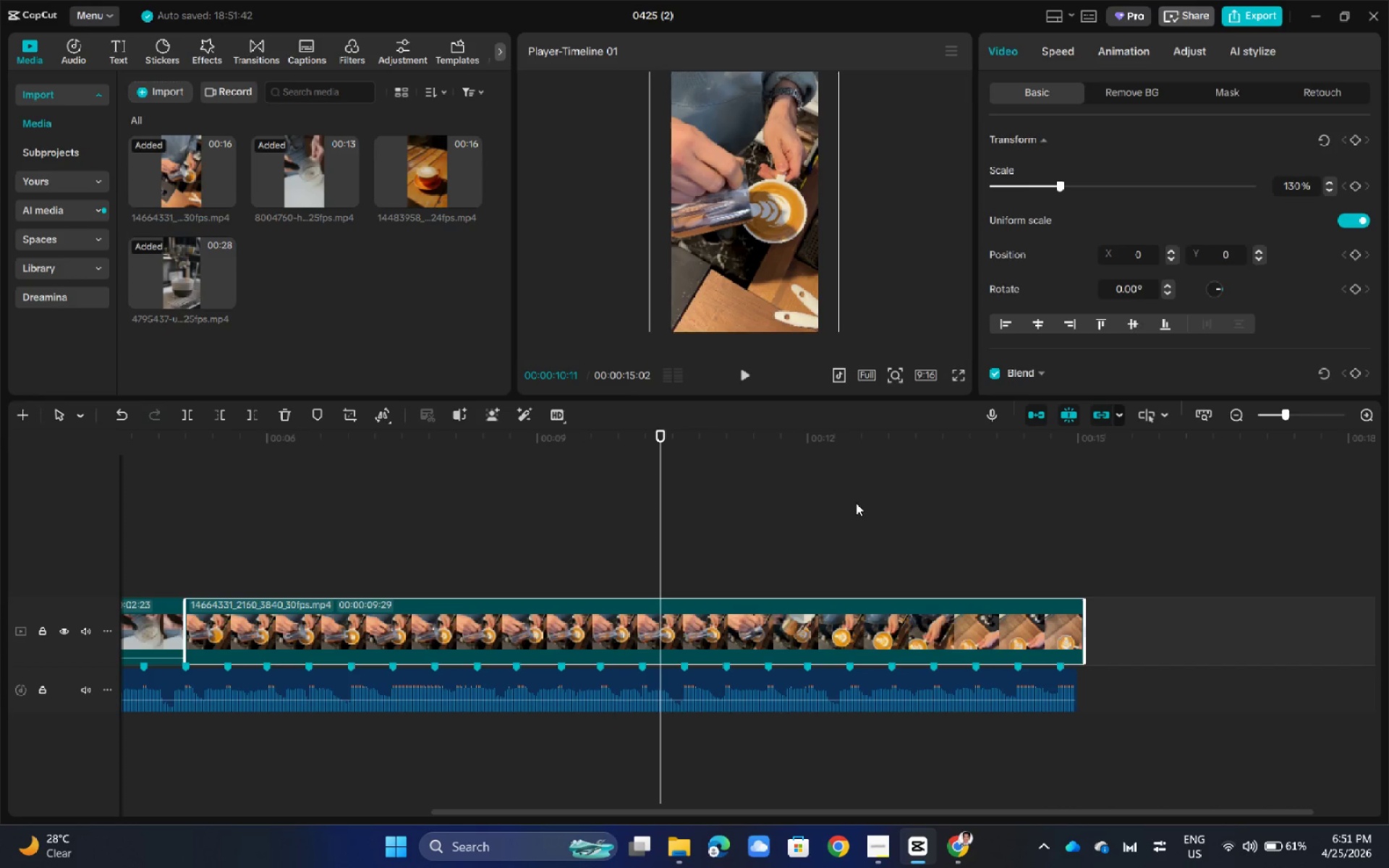 
left_click_drag(start_coordinate=[663, 431], to_coordinate=[687, 435])
 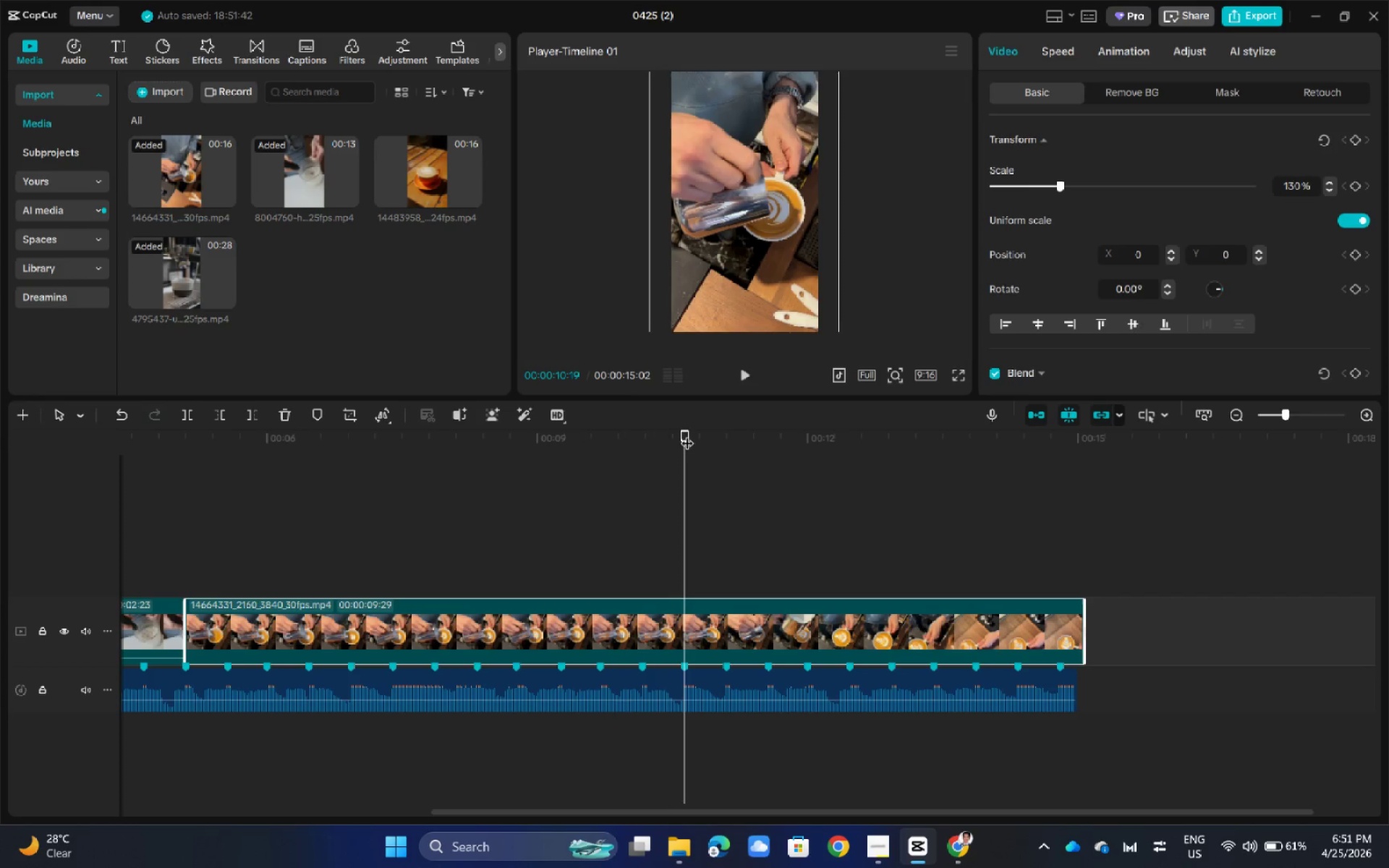 
key(Space)
 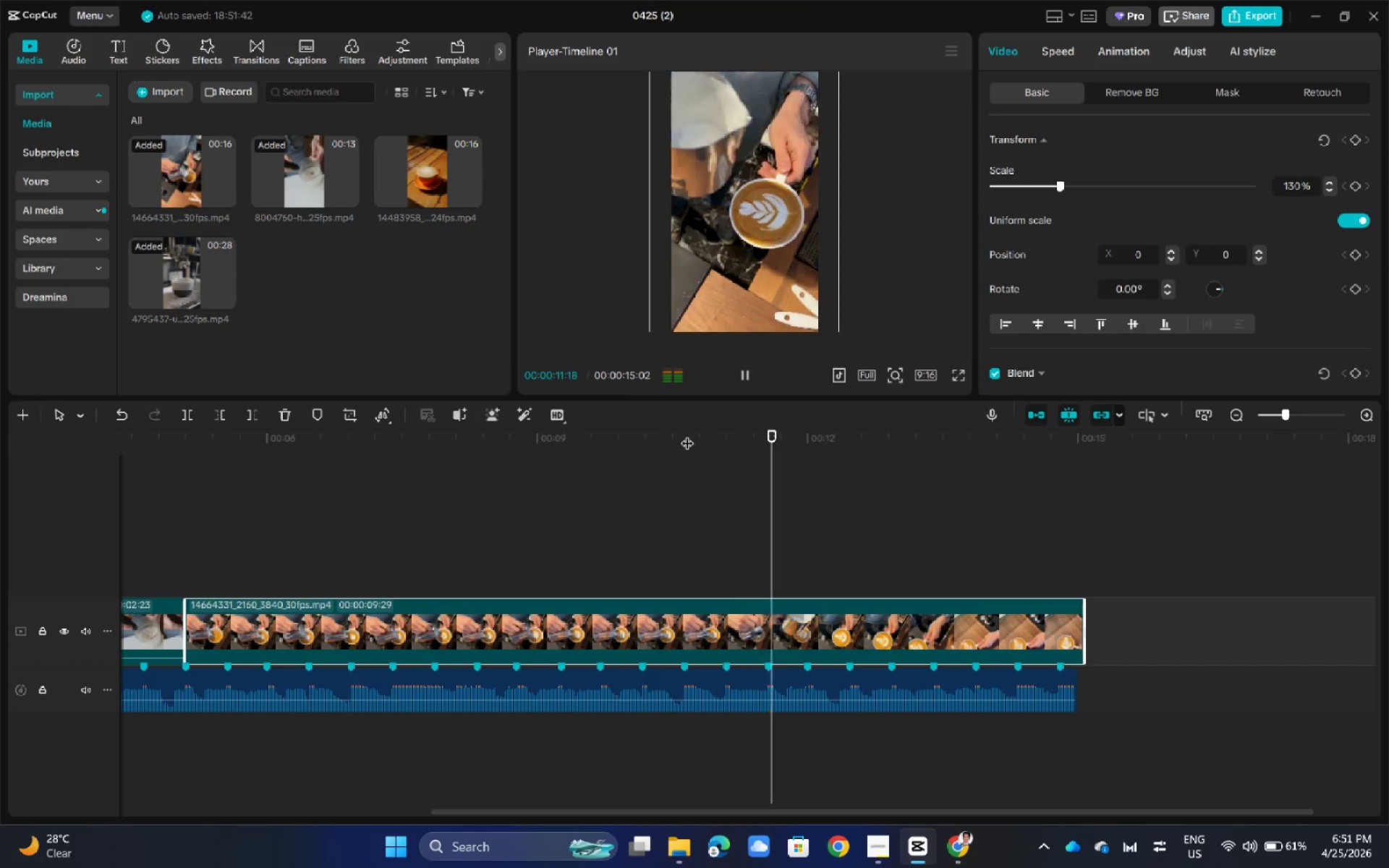 
key(Space)
 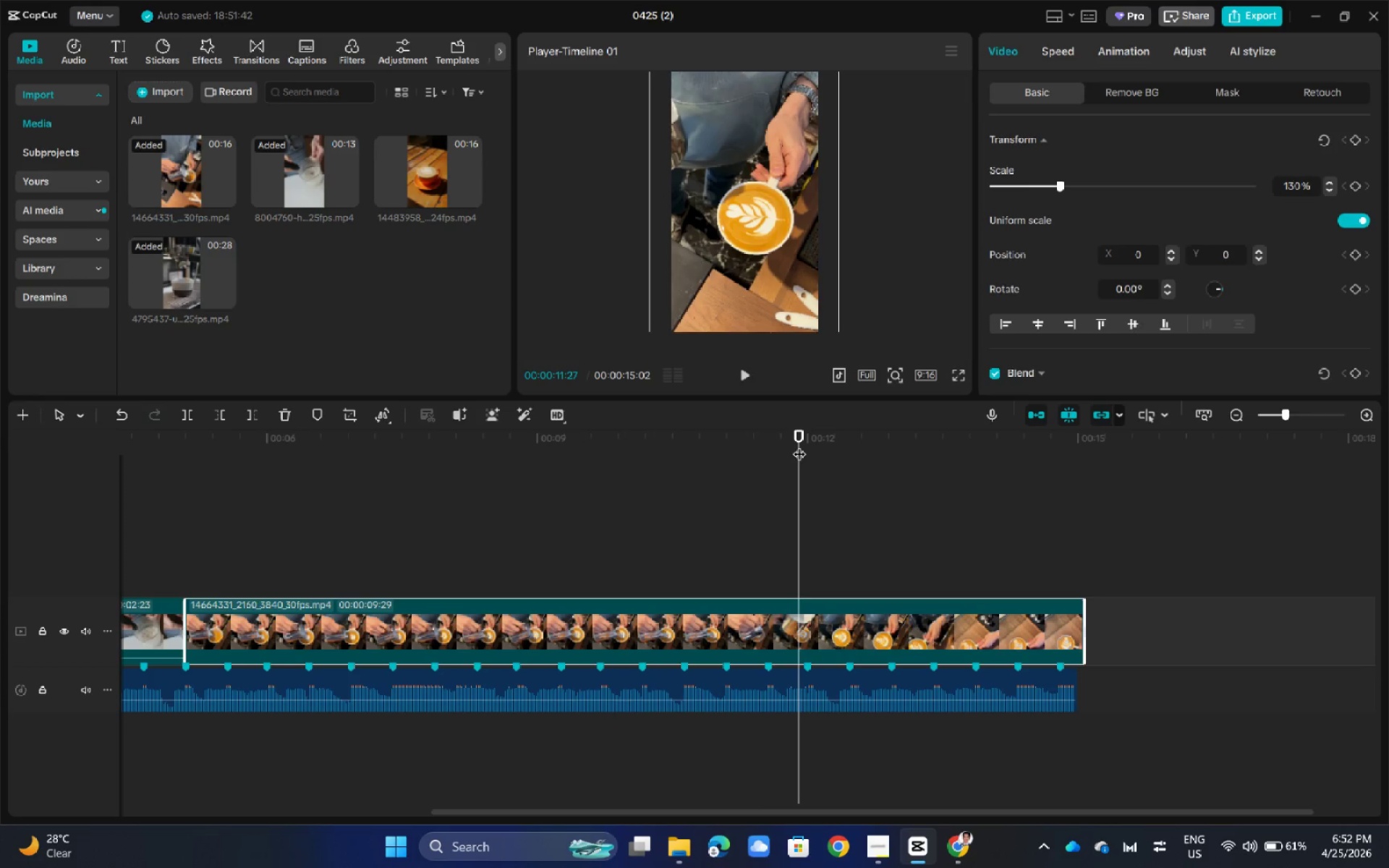 
left_click_drag(start_coordinate=[800, 429], to_coordinate=[810, 431])
 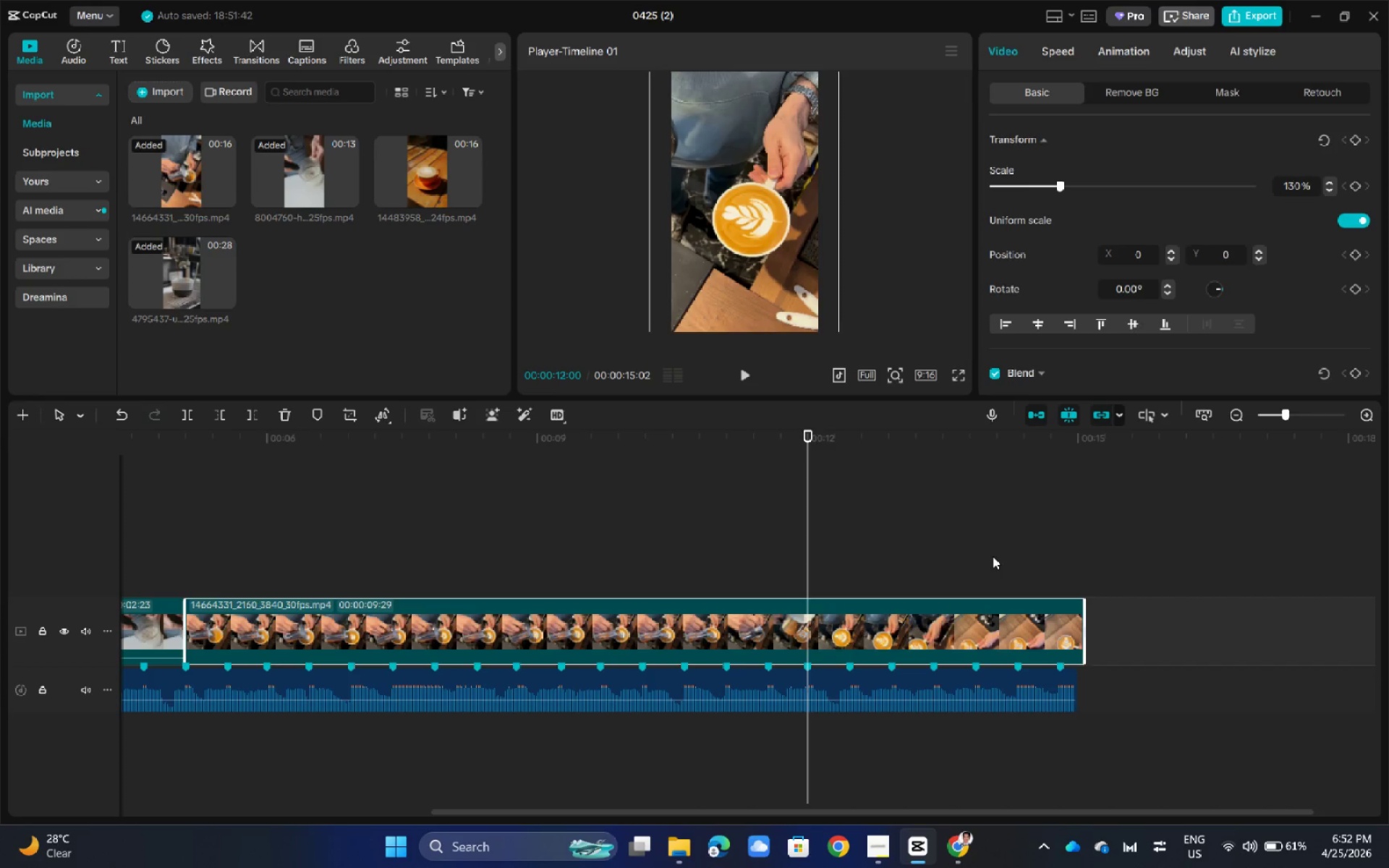 
wait(12.03)
 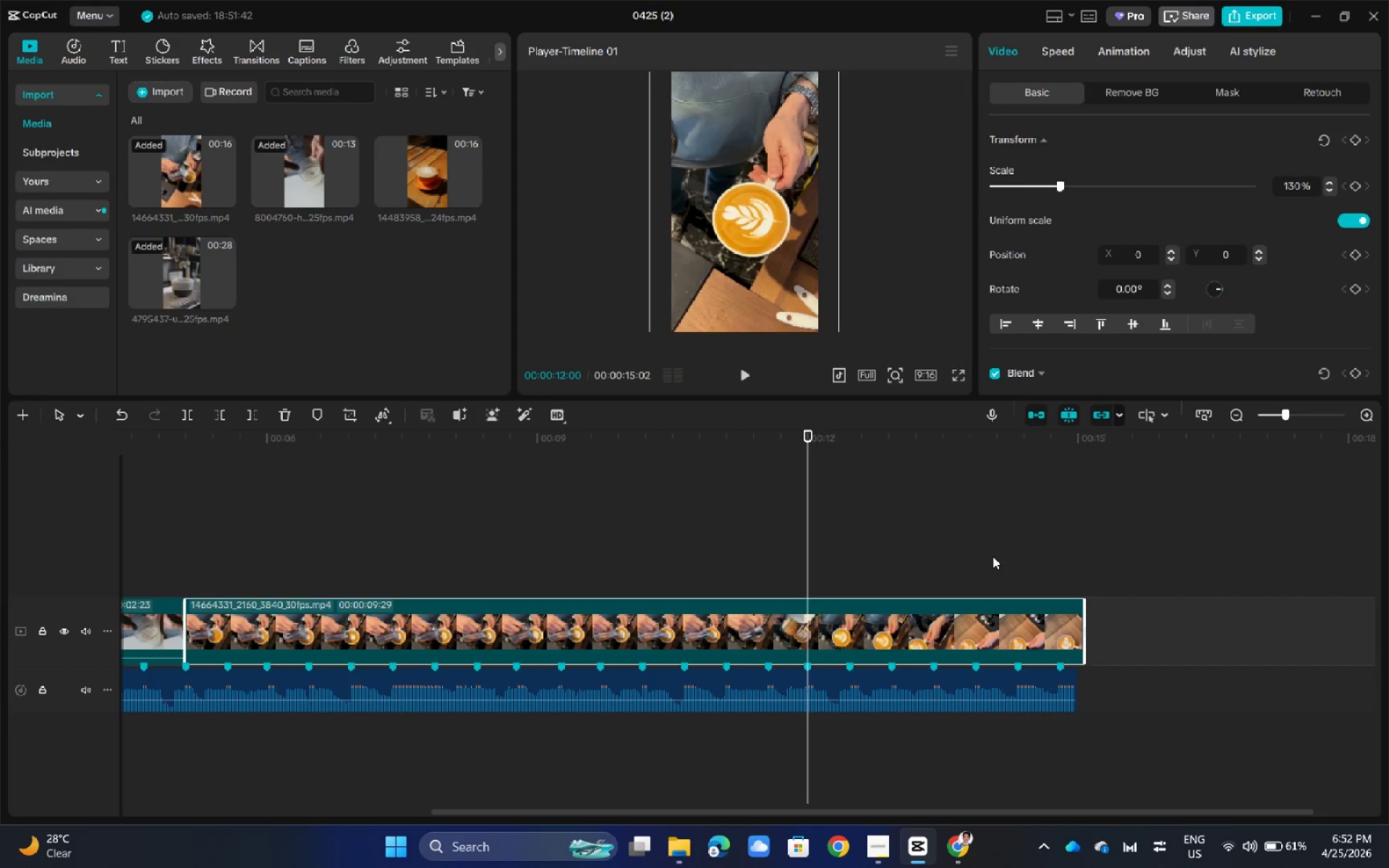 
left_click([194, 417])
 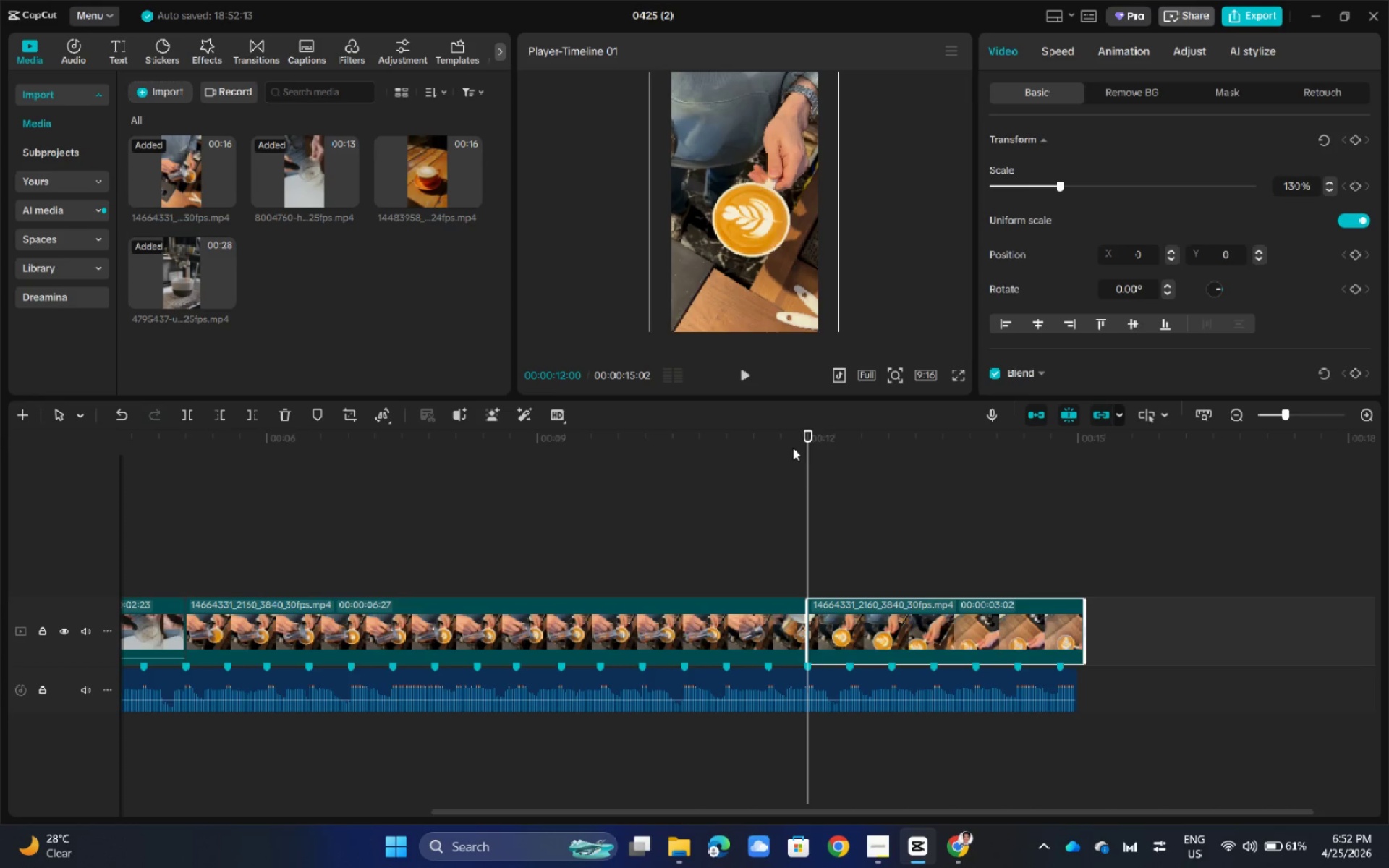 
left_click_drag(start_coordinate=[809, 438], to_coordinate=[723, 450])
 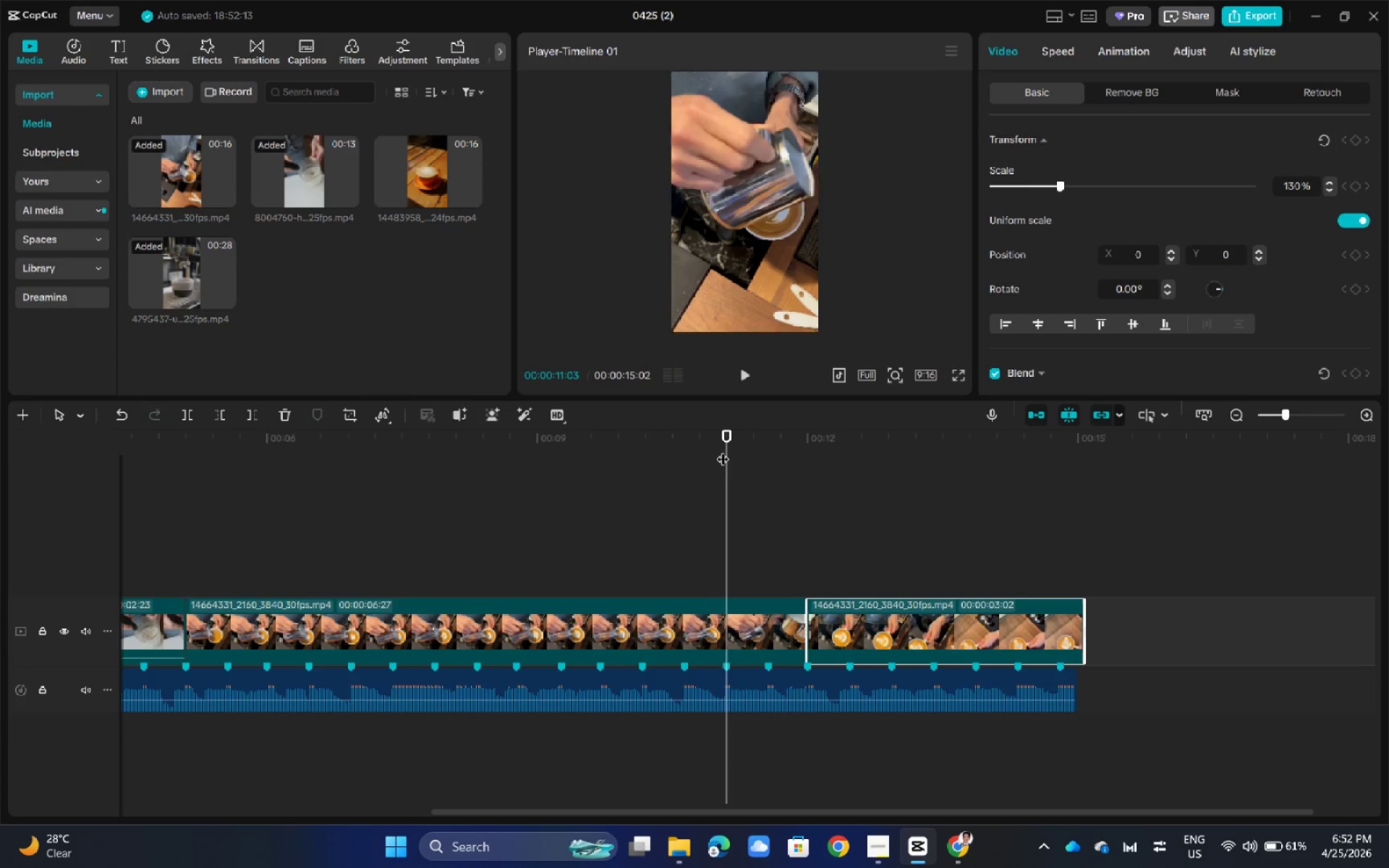 
key(Space)
 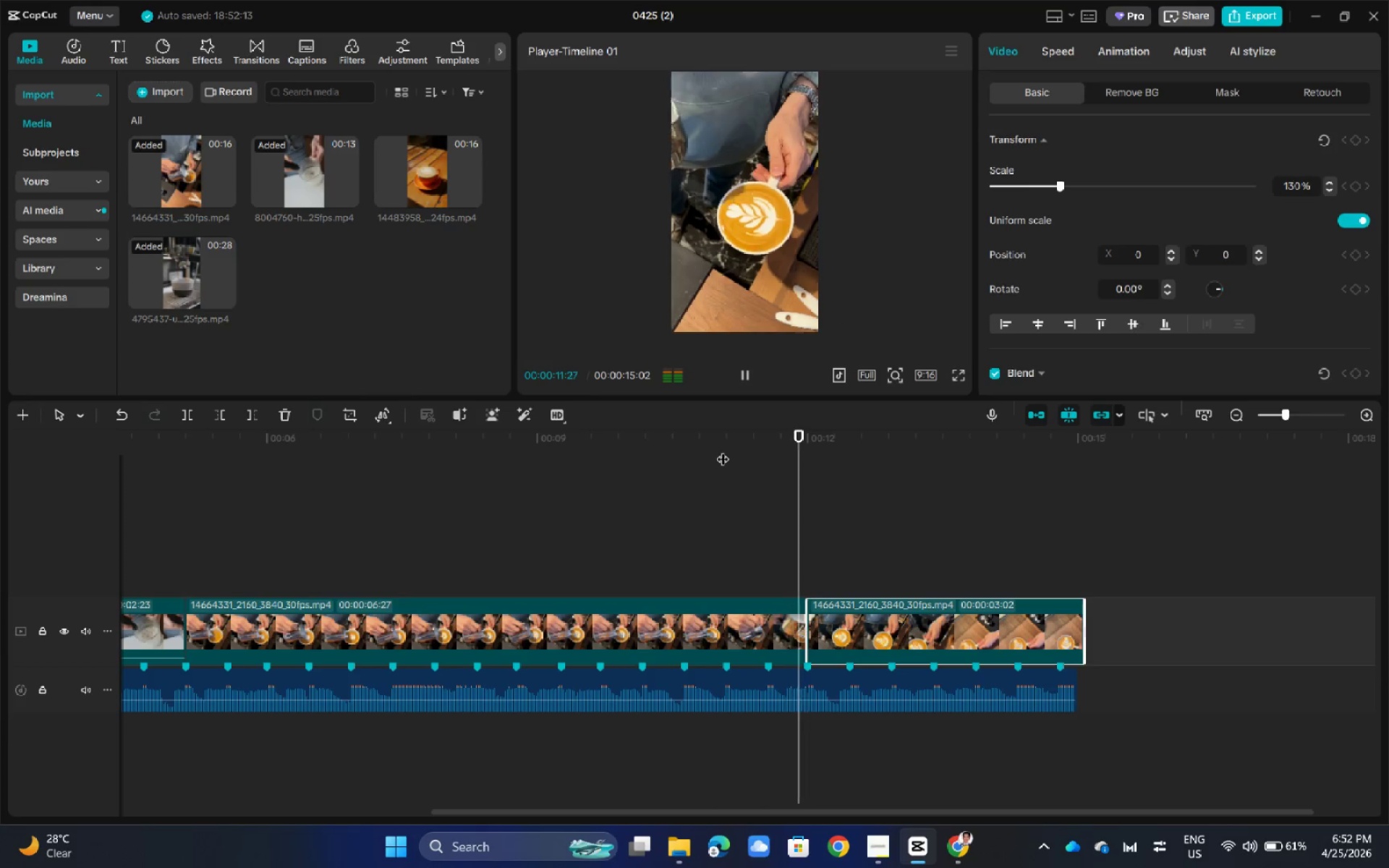 
key(Space)
 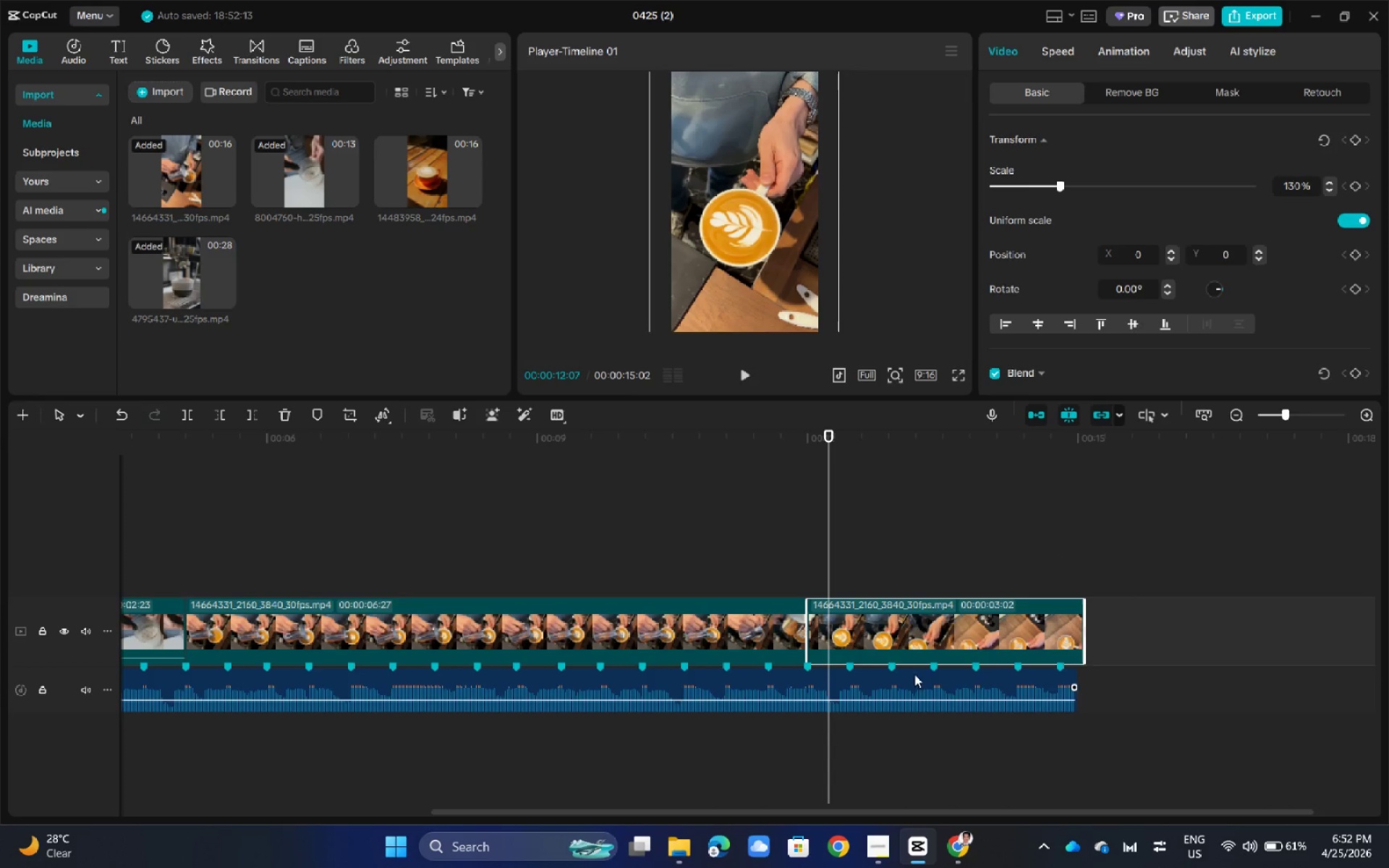 
left_click([906, 637])
 